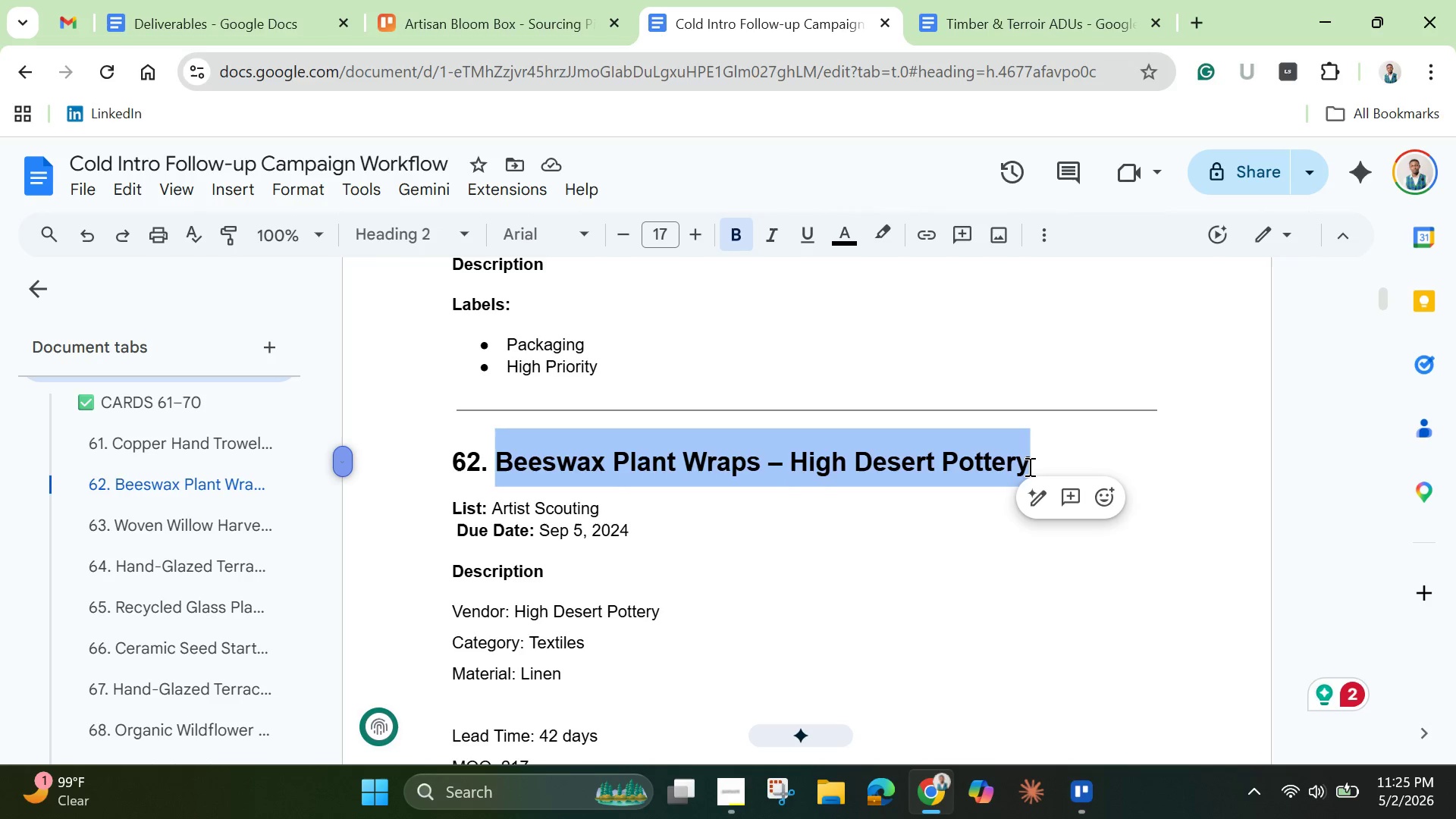 
key(Control+C)
 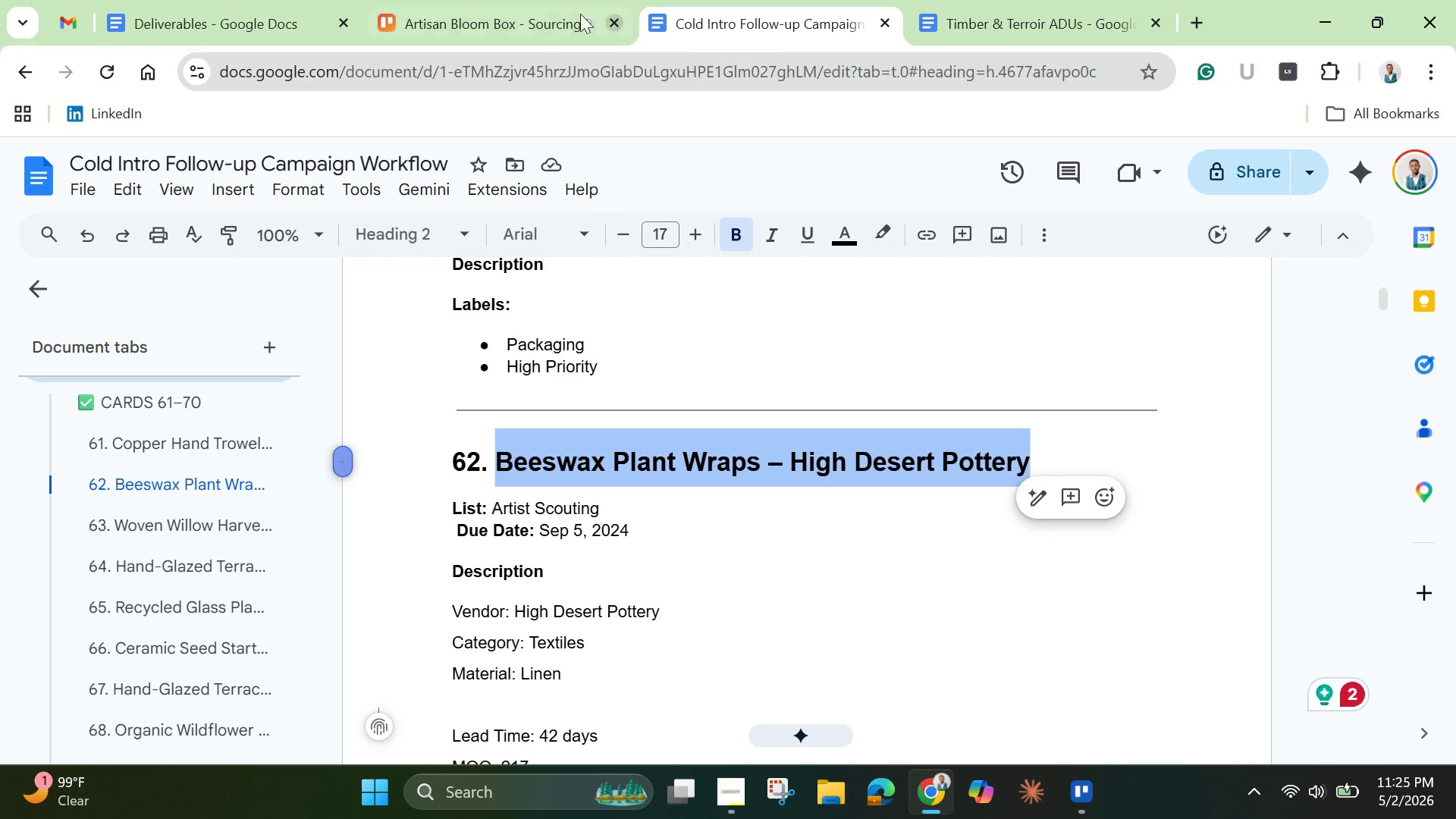 
left_click([485, 16])
 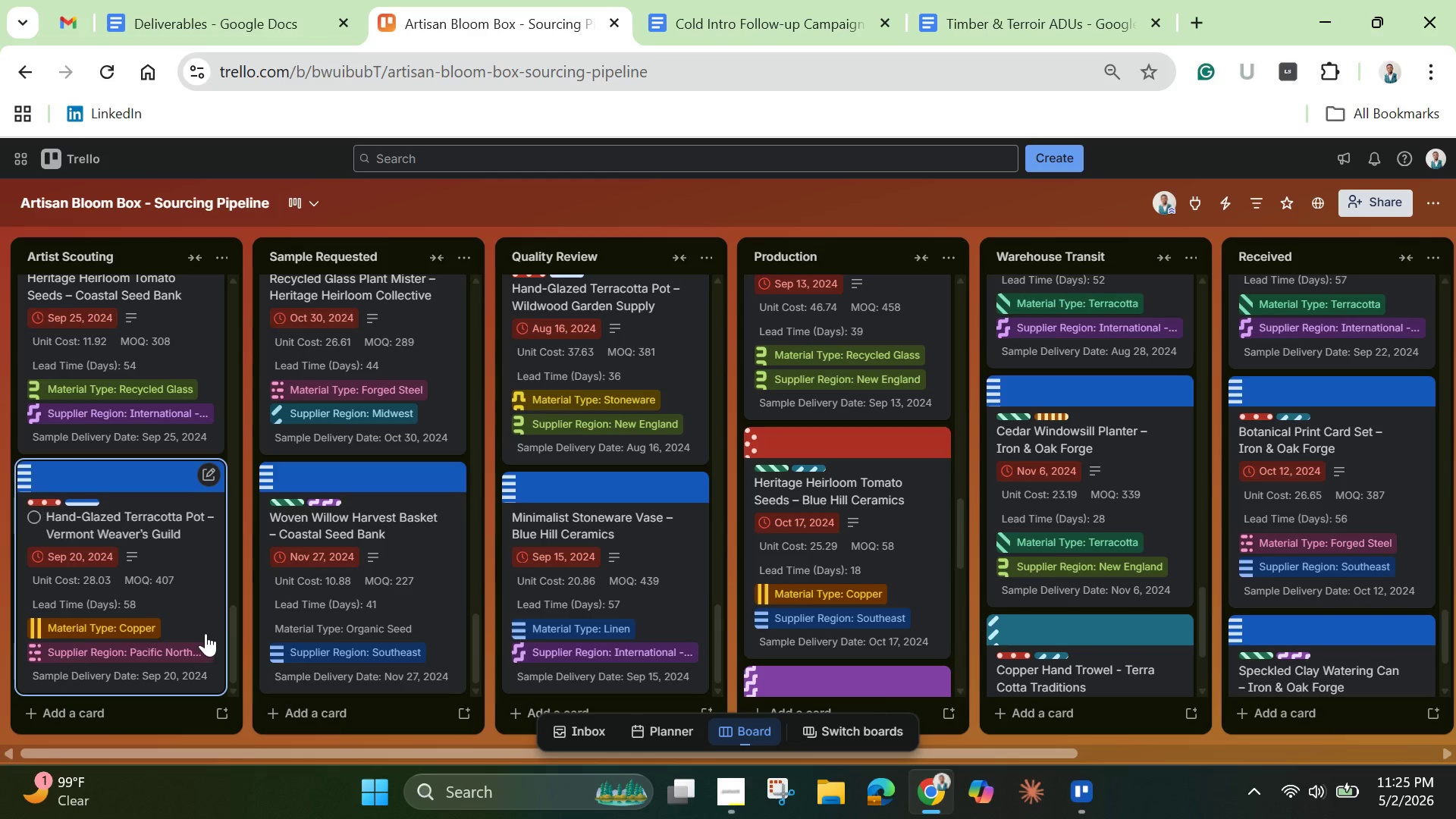 
scroll: coordinate [184, 676], scroll_direction: down, amount: 3.0
 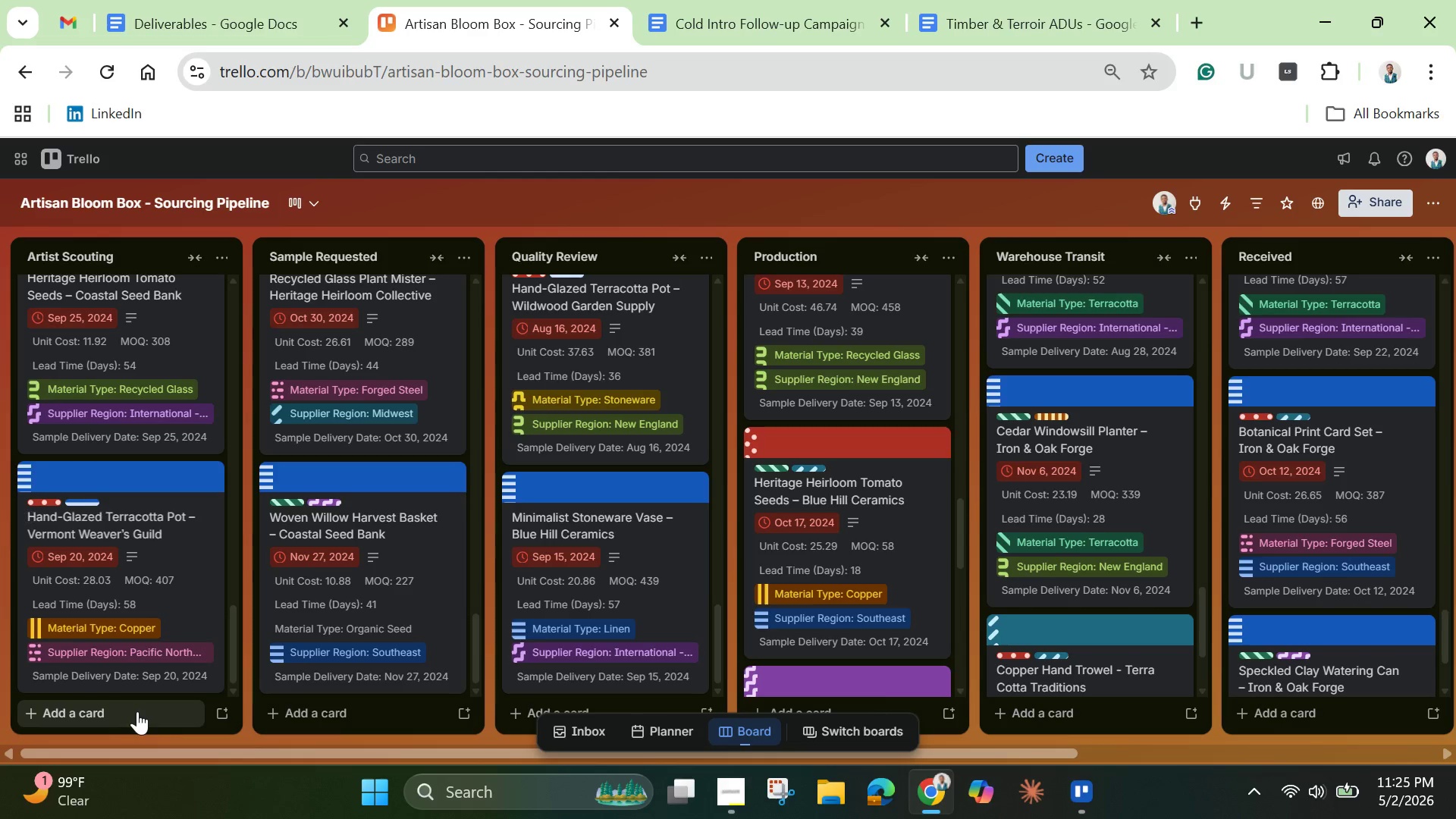 
left_click([137, 711])
 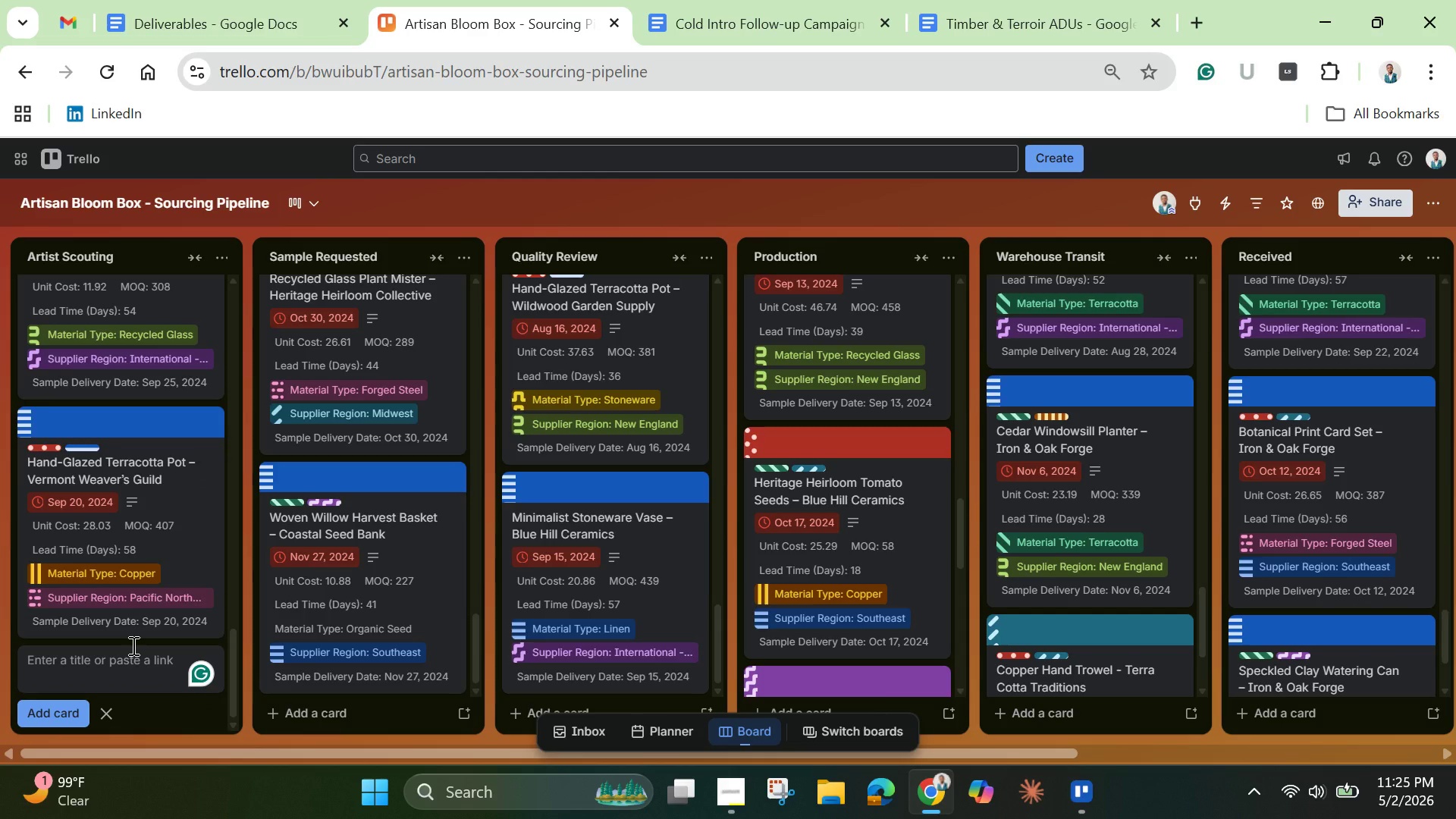 
key(Control+V)
 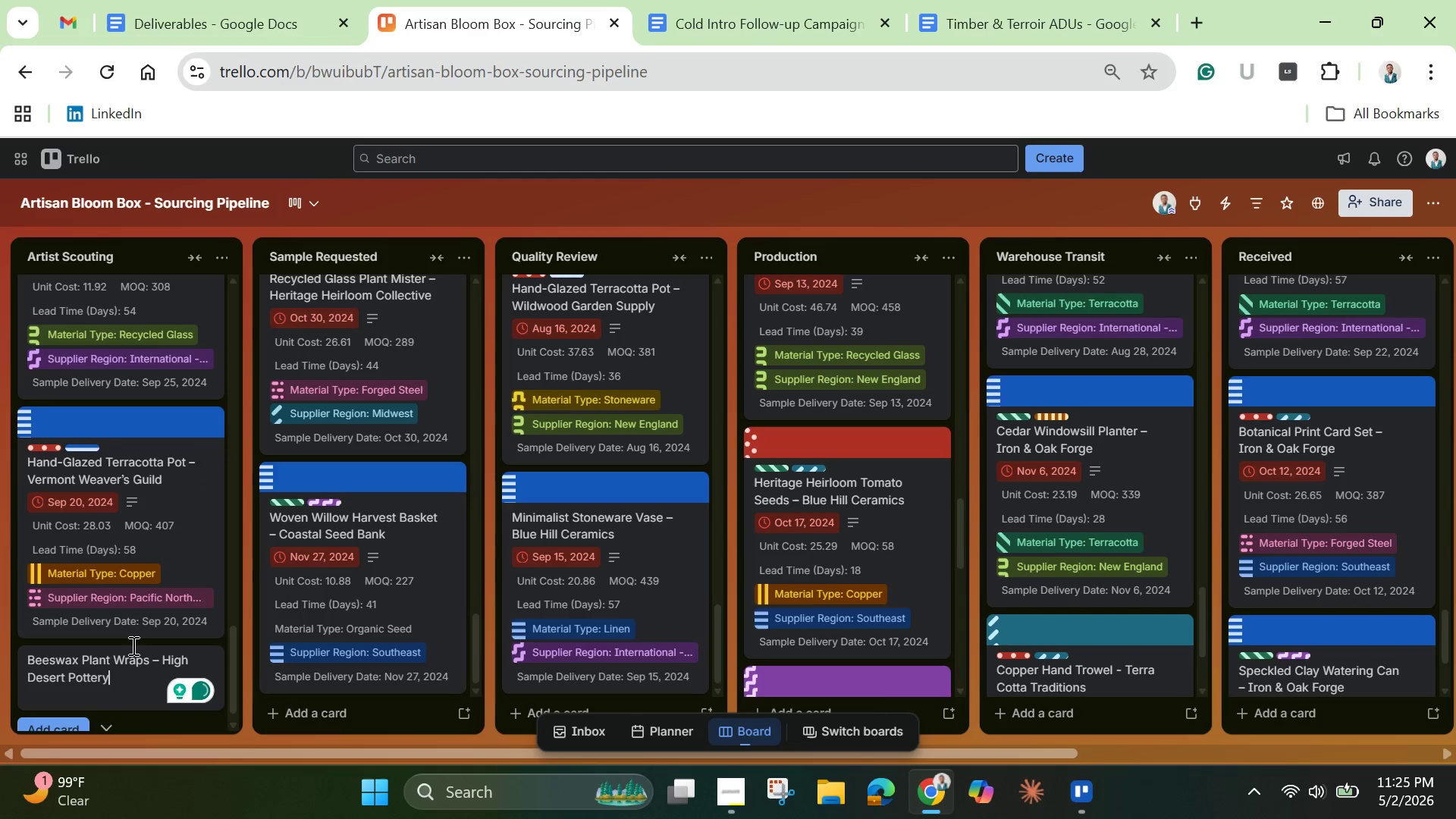 
key(Enter)
 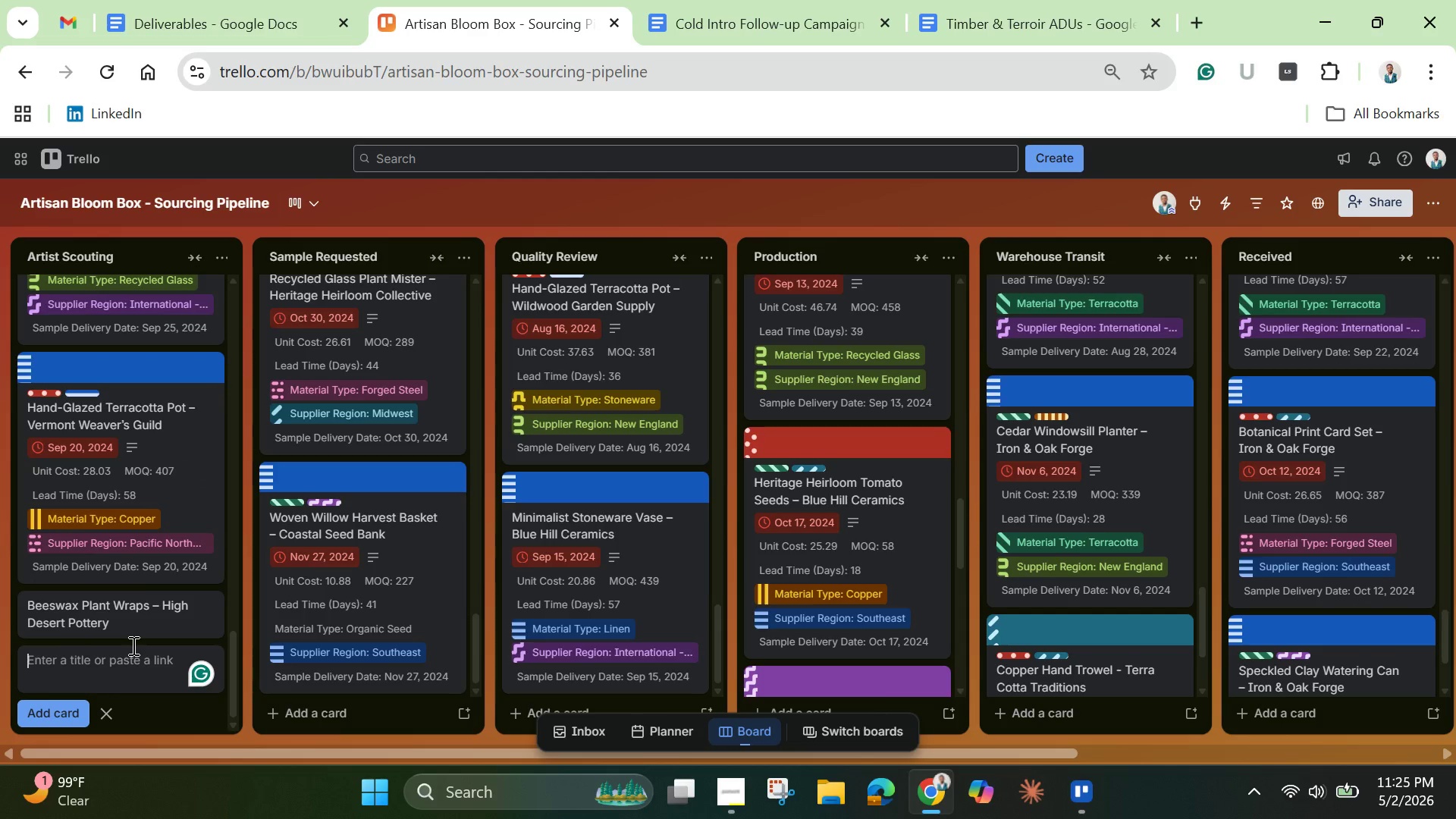 
mouse_move([138, 623])
 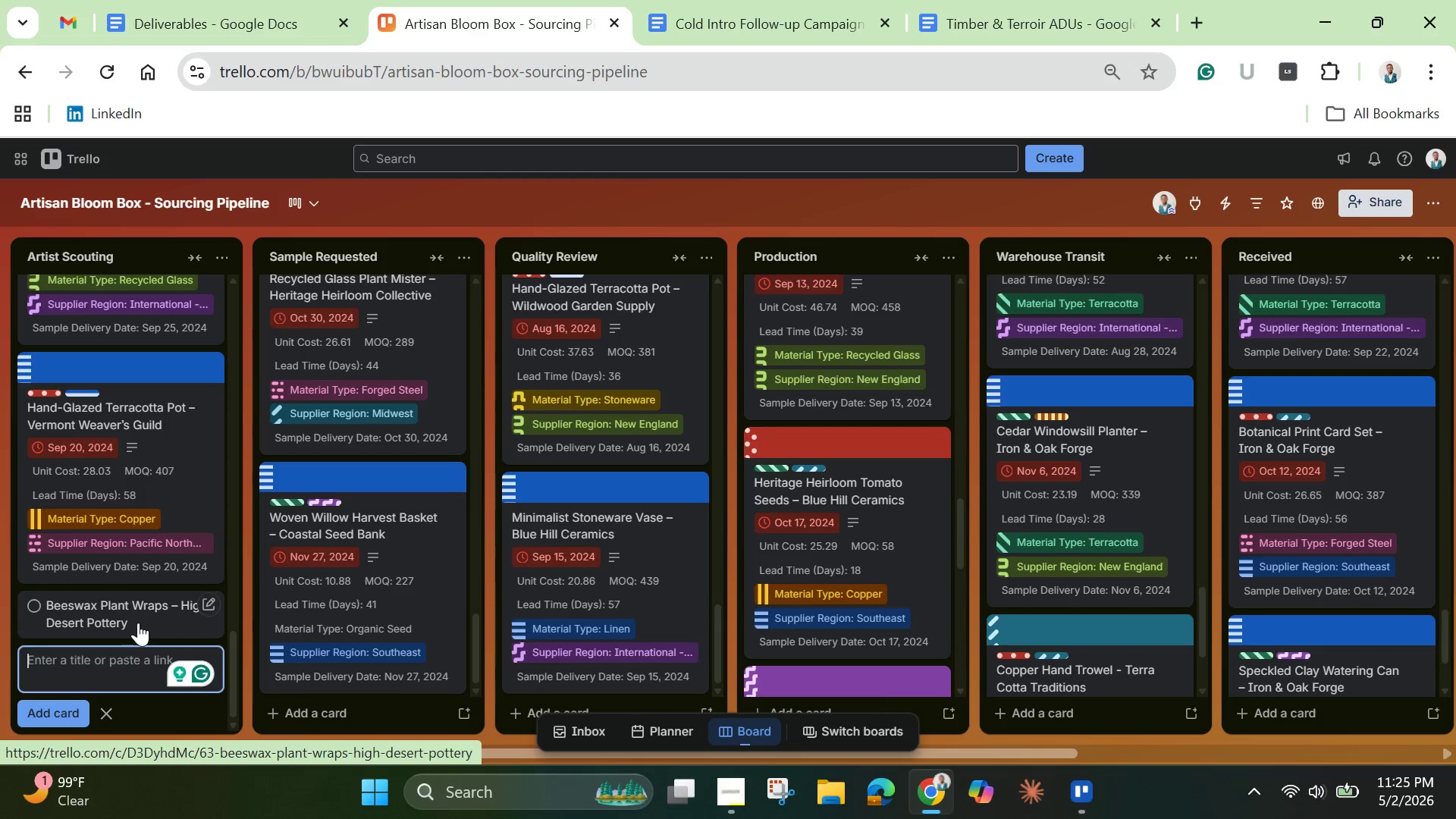 
left_click([138, 623])
 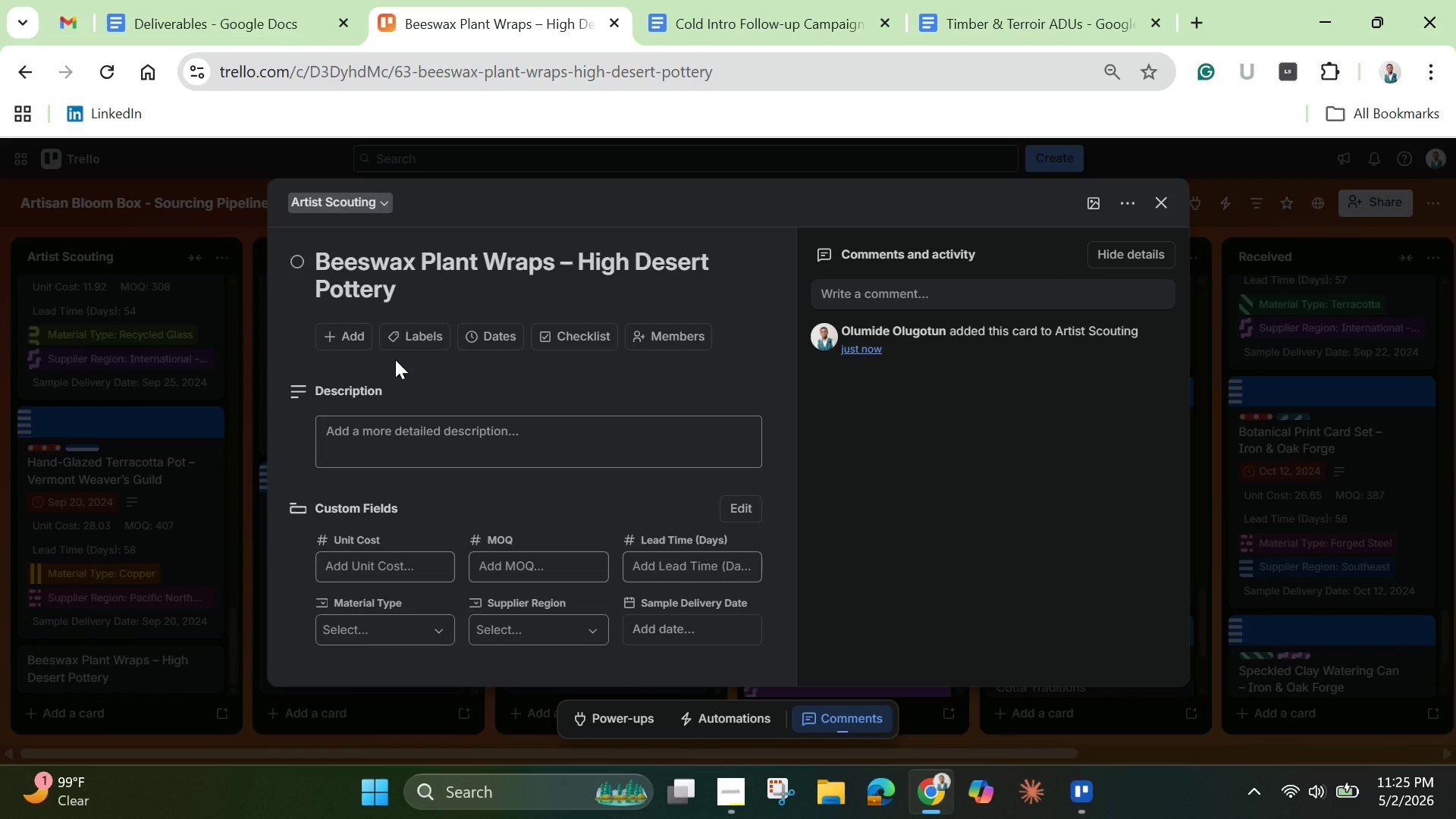 
wait(10.69)
 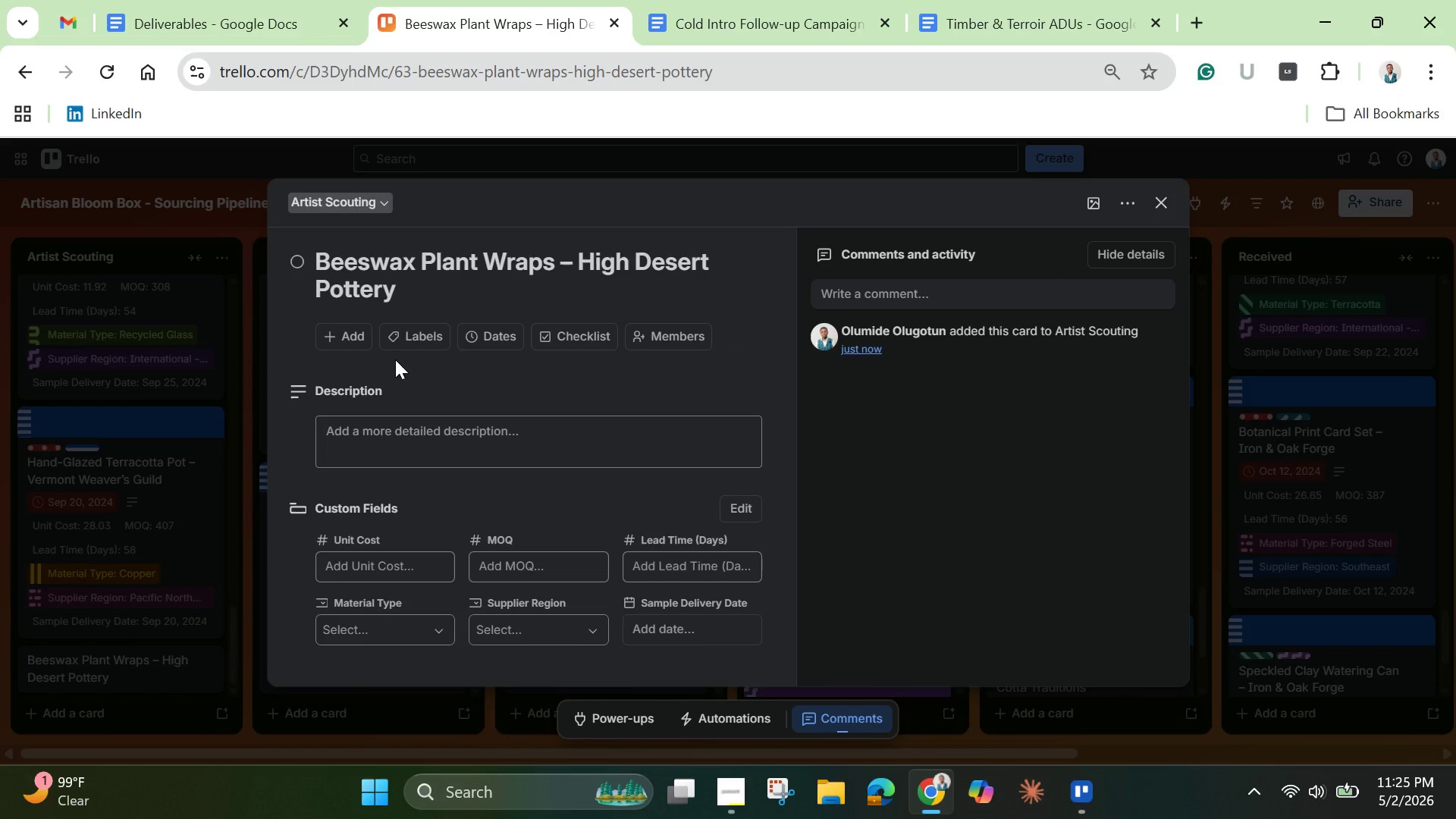 
left_click([424, 334])
 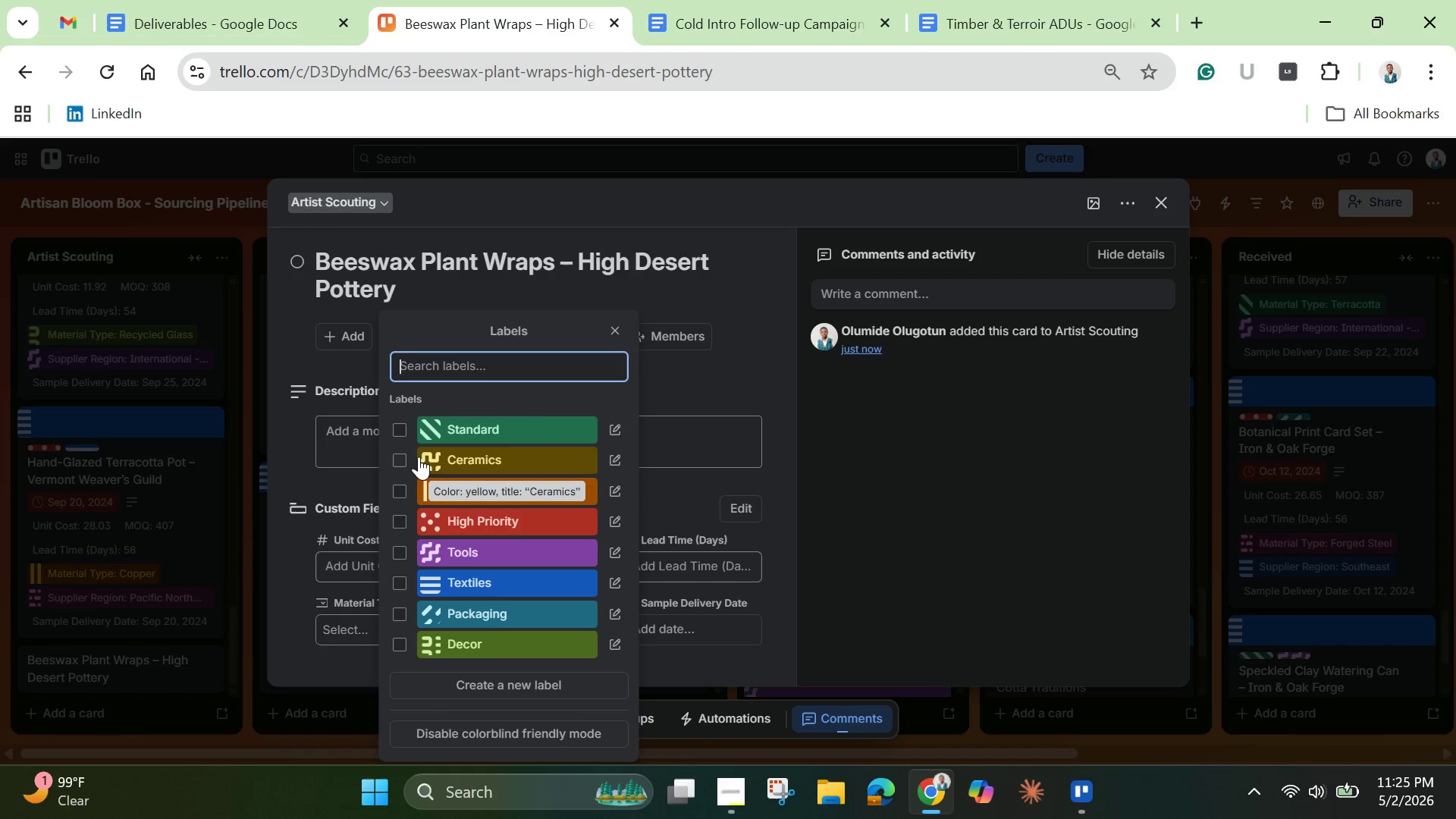 
wait(17.22)
 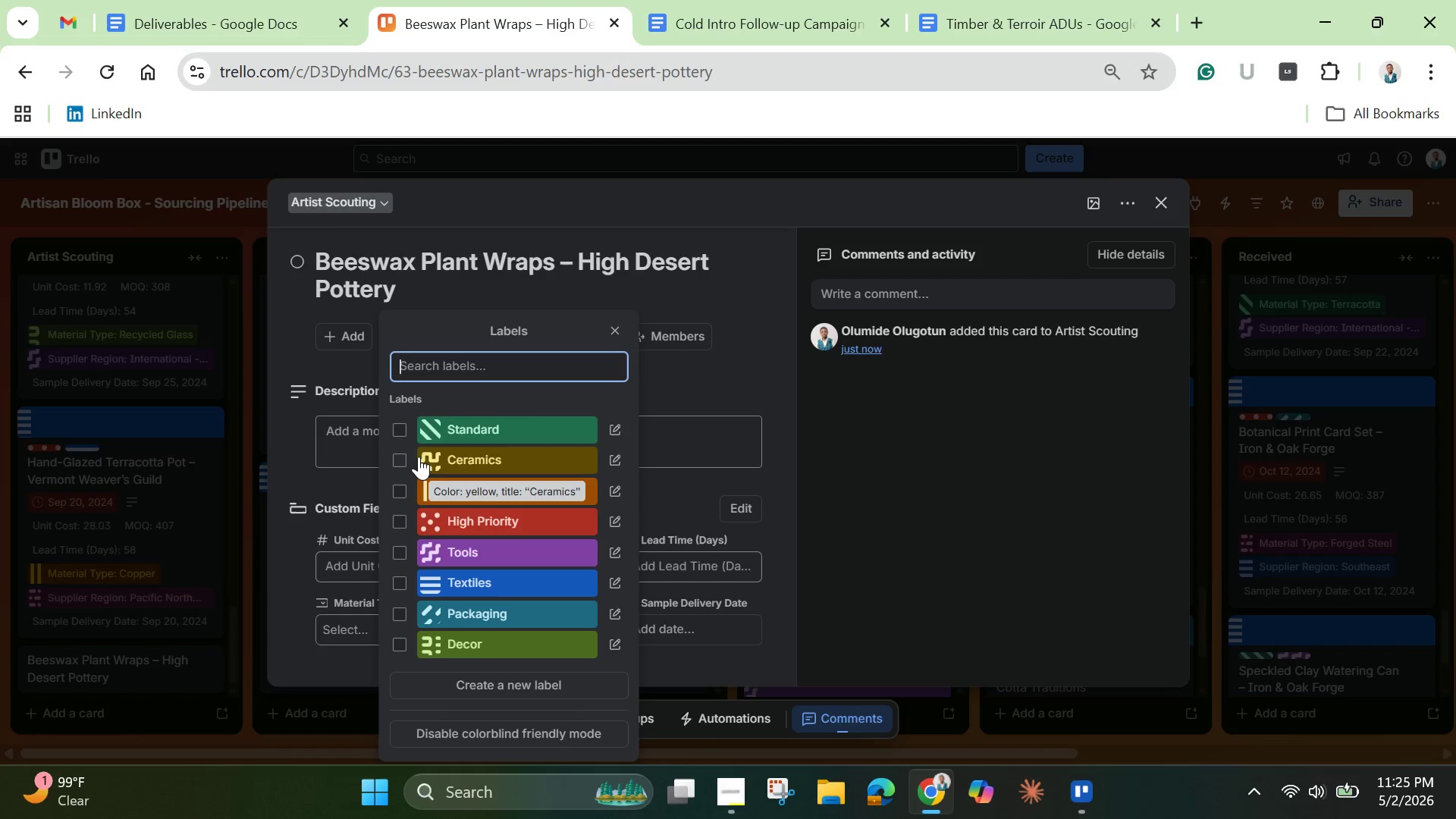 
left_click([396, 580])
 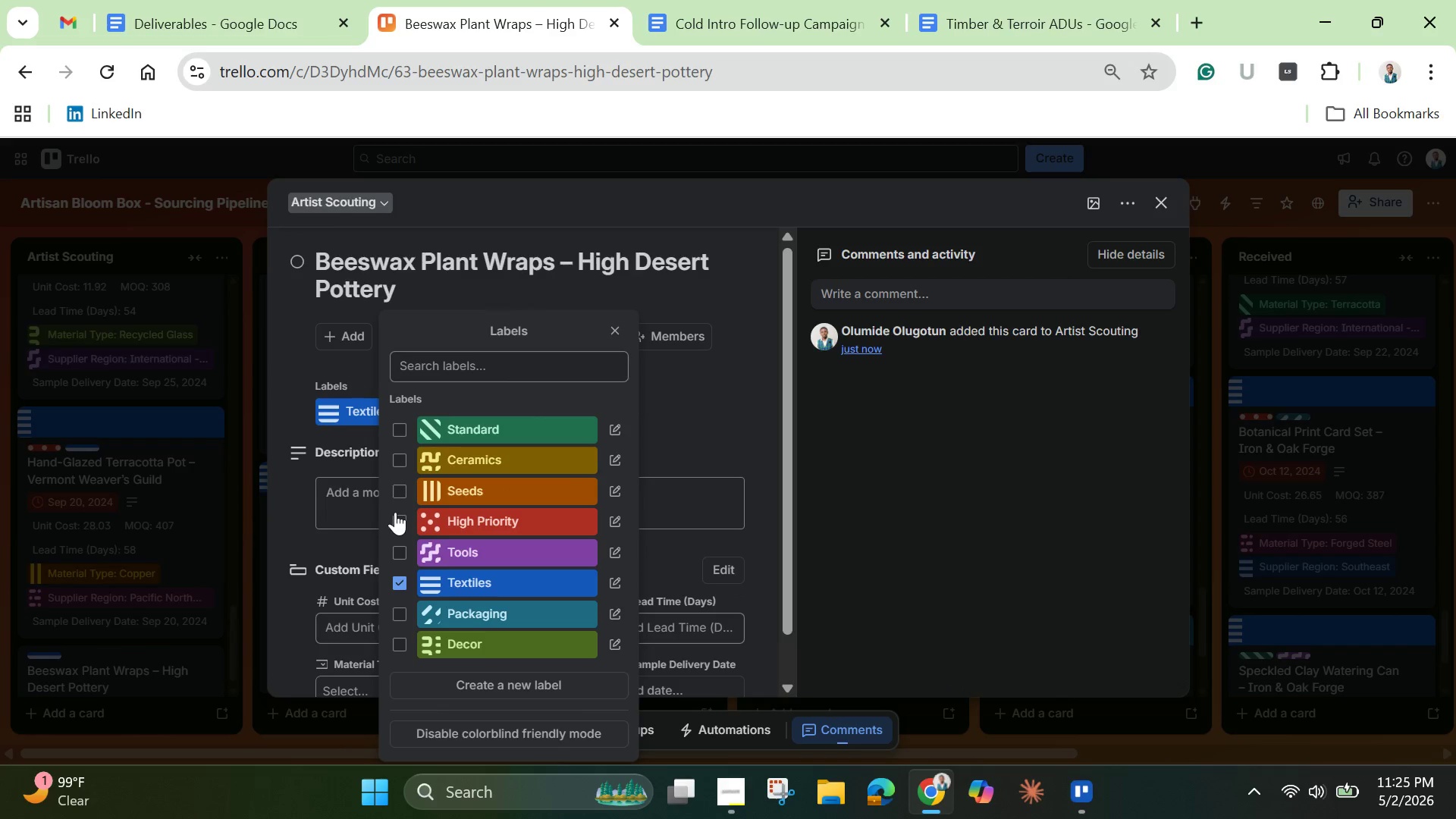 
left_click([395, 512])
 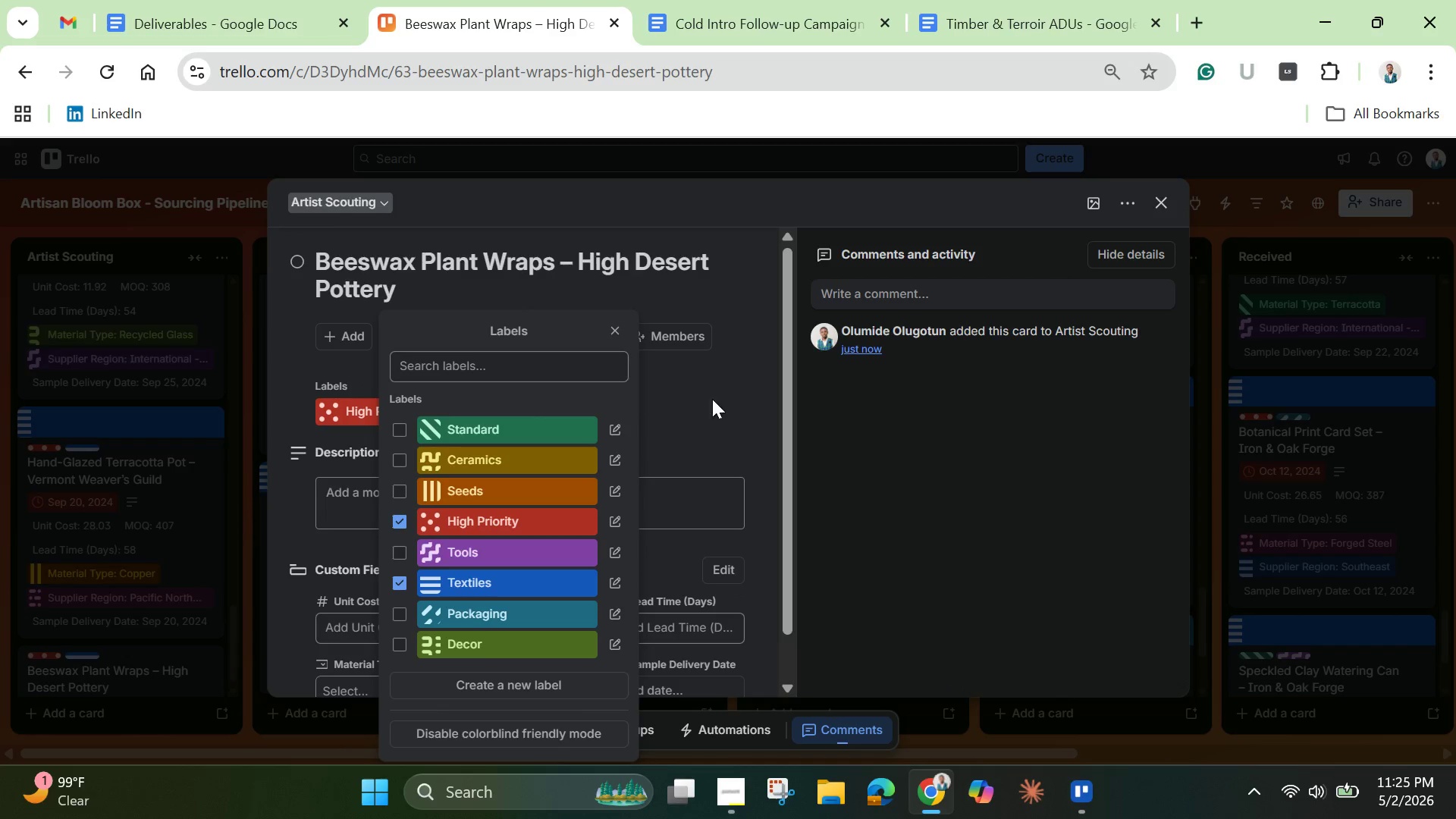 
left_click([730, 385])
 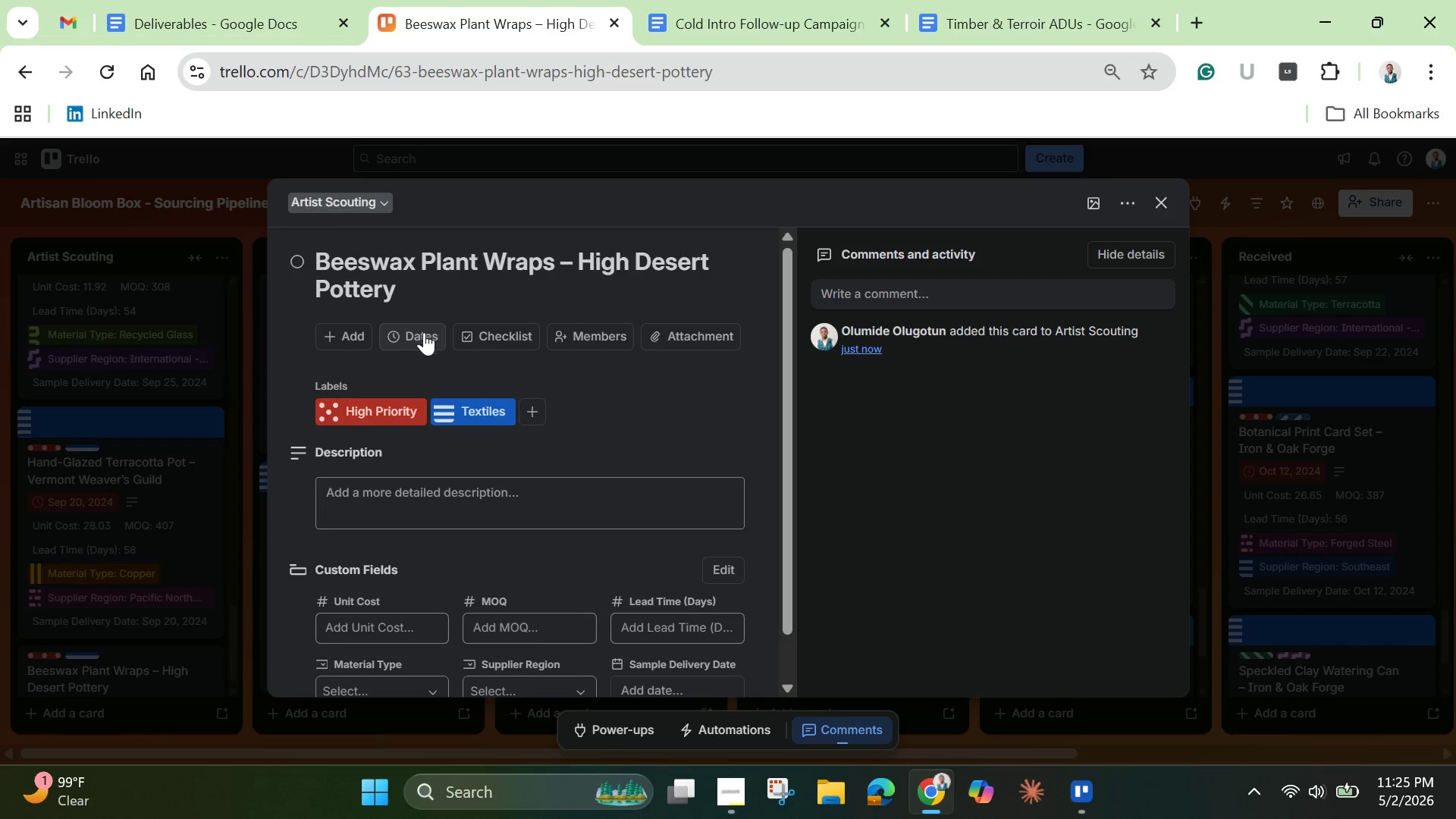 
left_click([424, 332])
 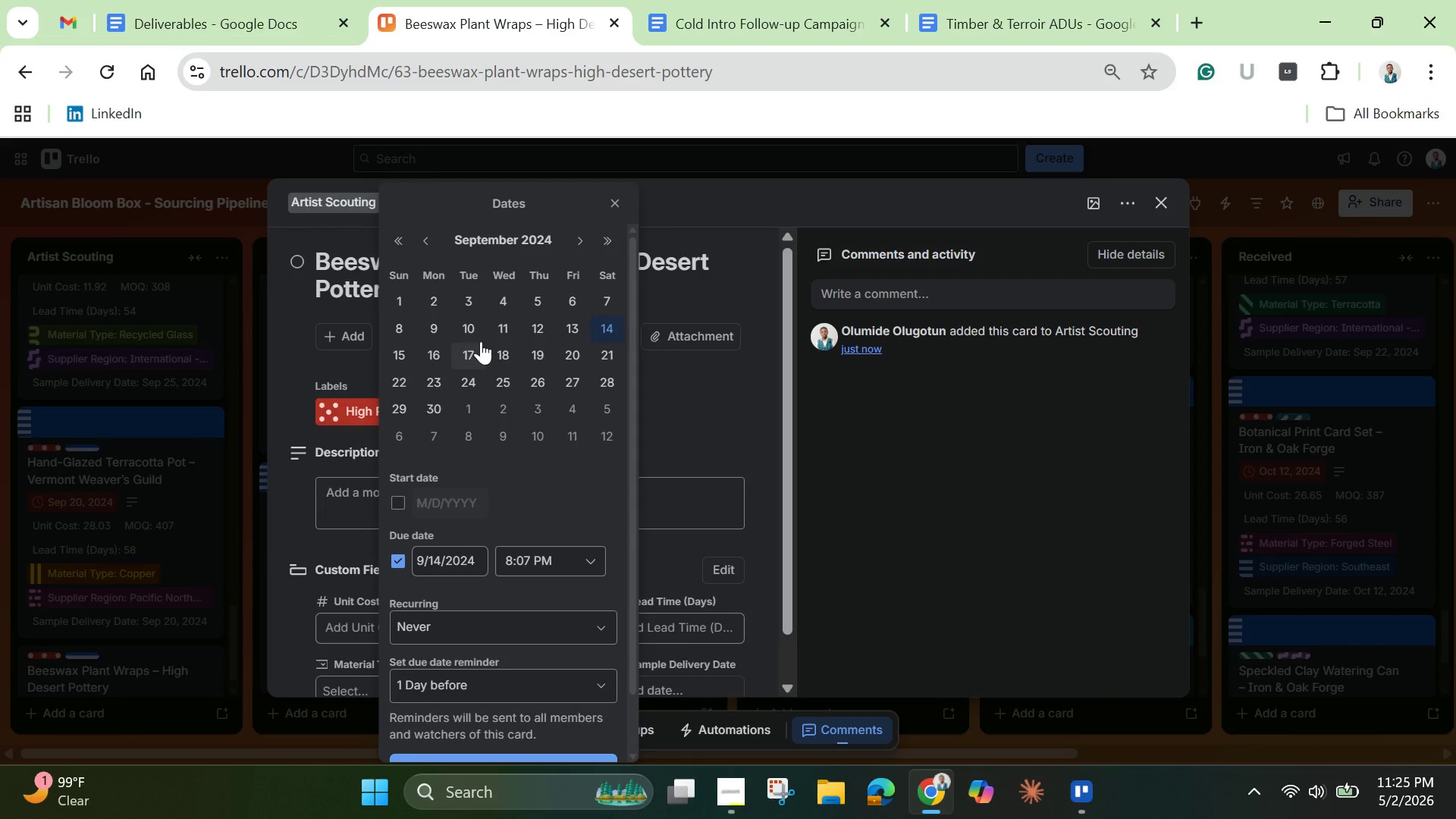 
left_click([537, 306])
 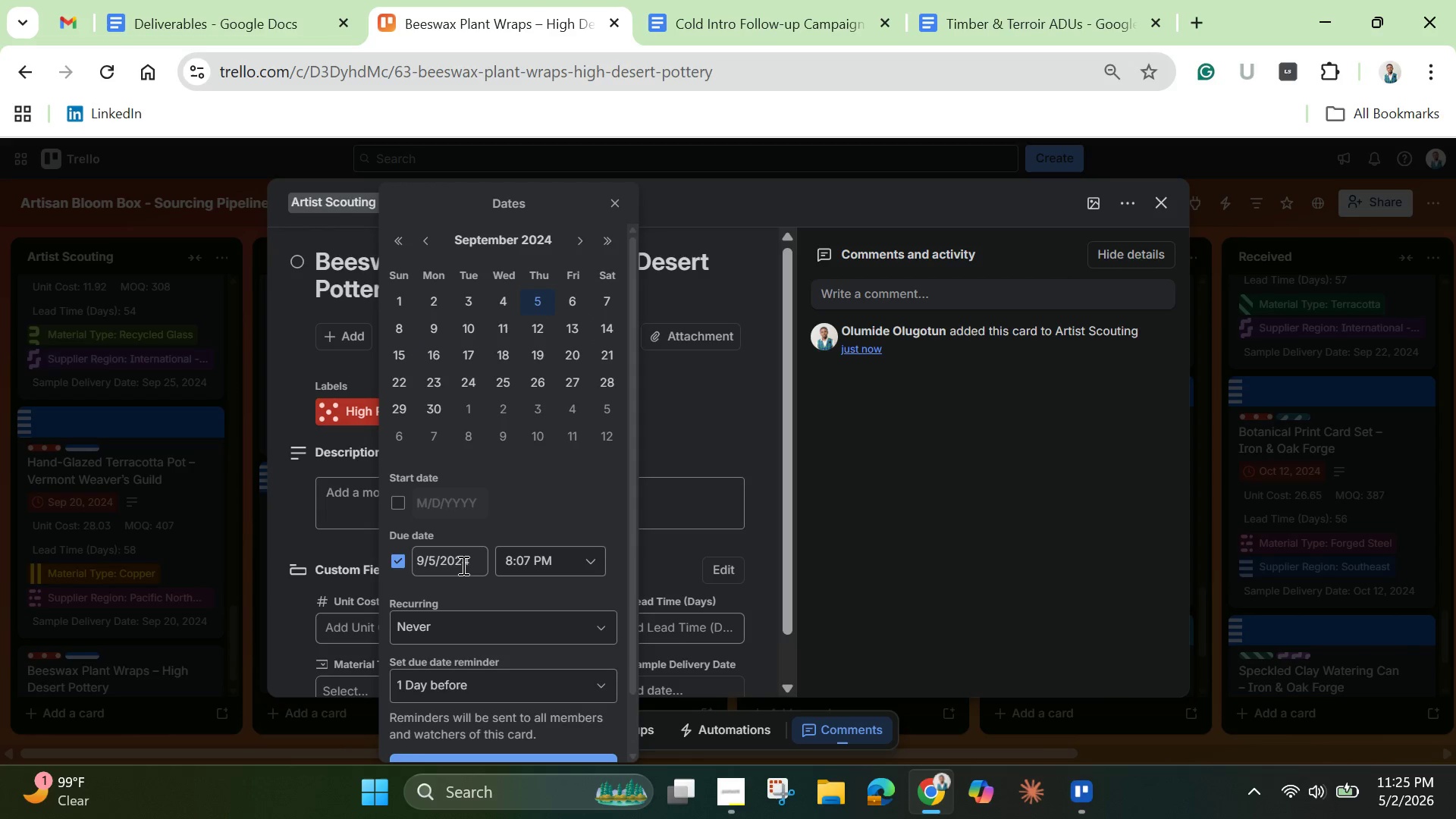 
left_click([457, 559])
 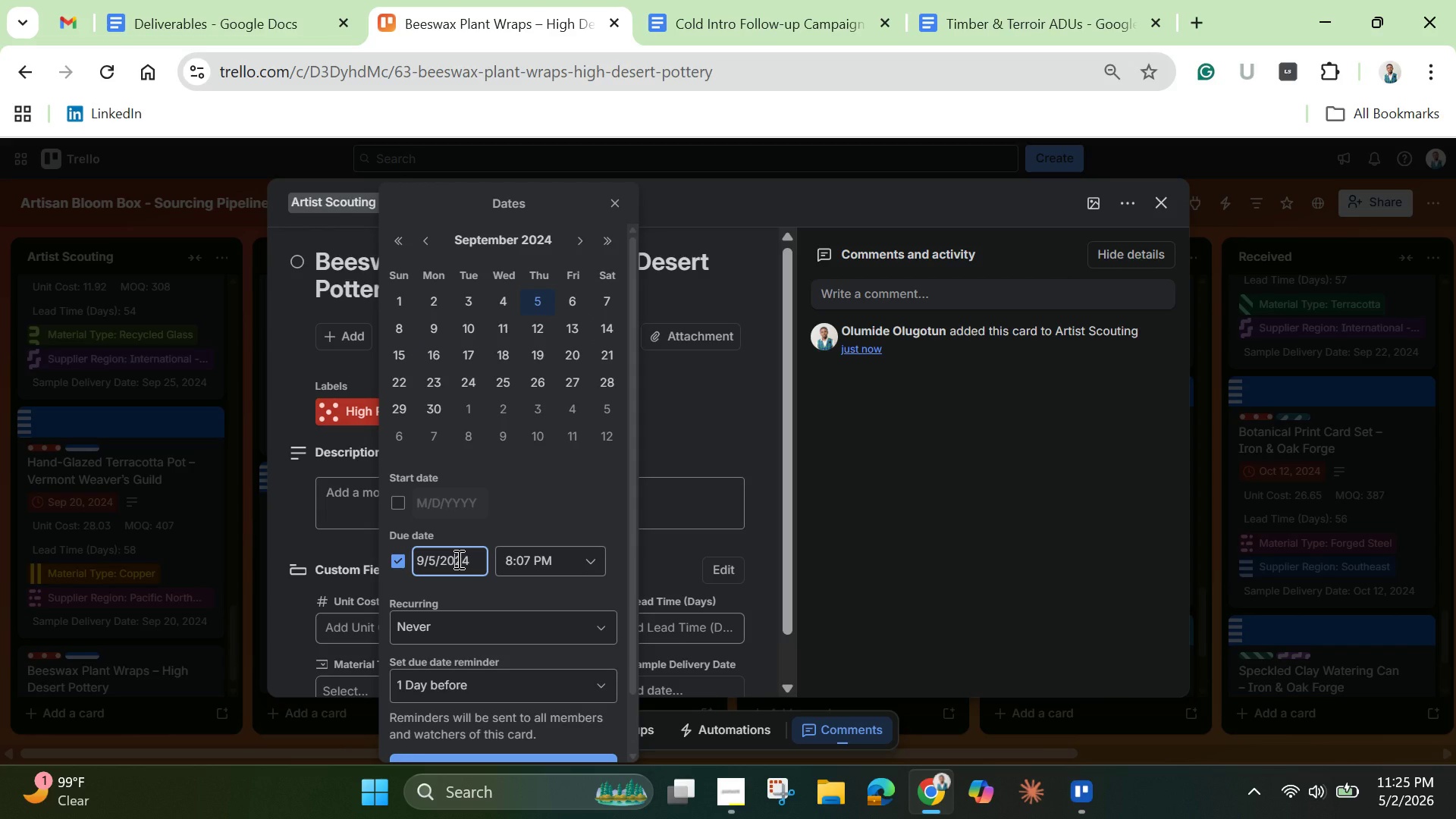 
key(Control+A)
 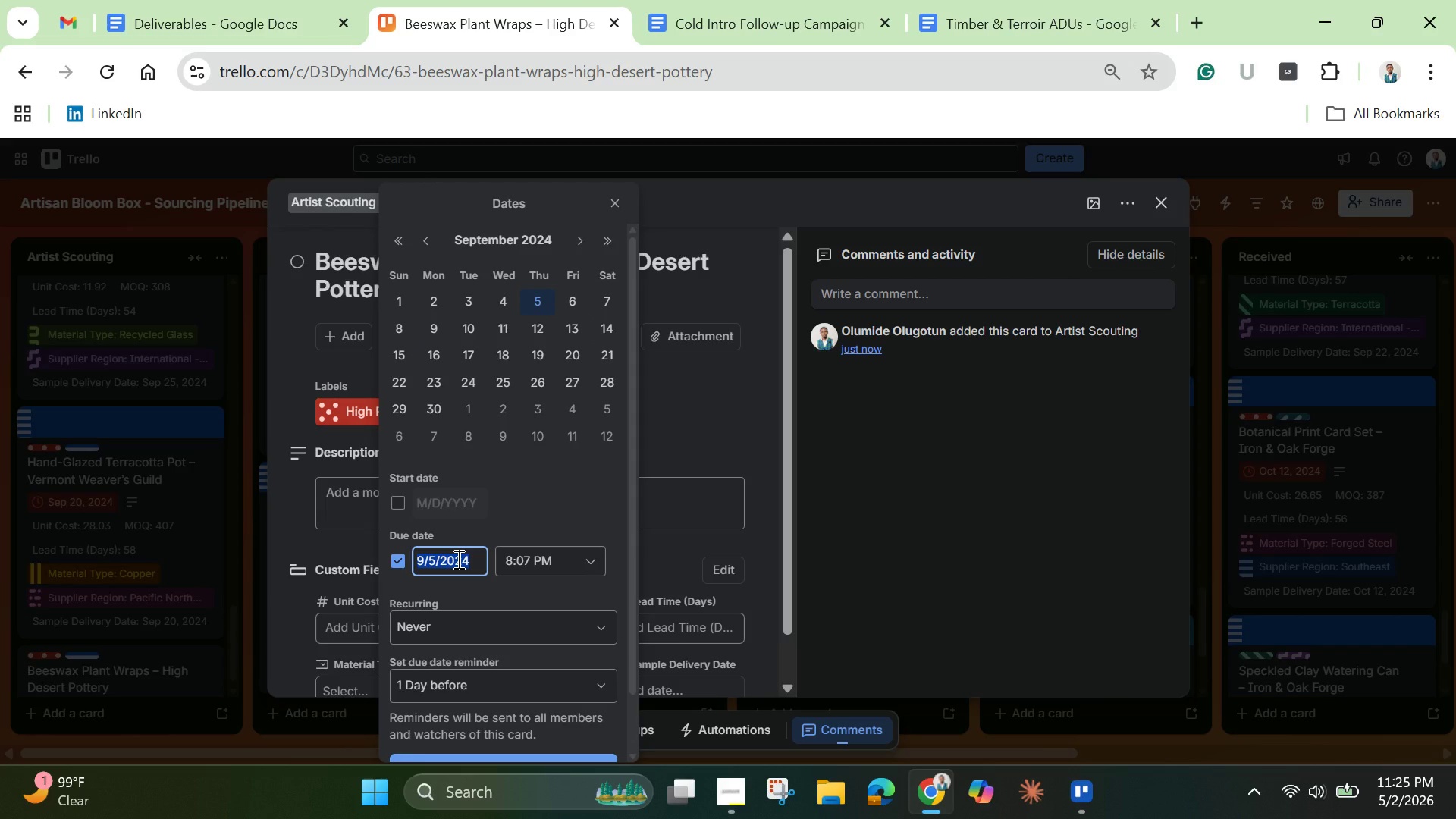 
key(Control+C)
 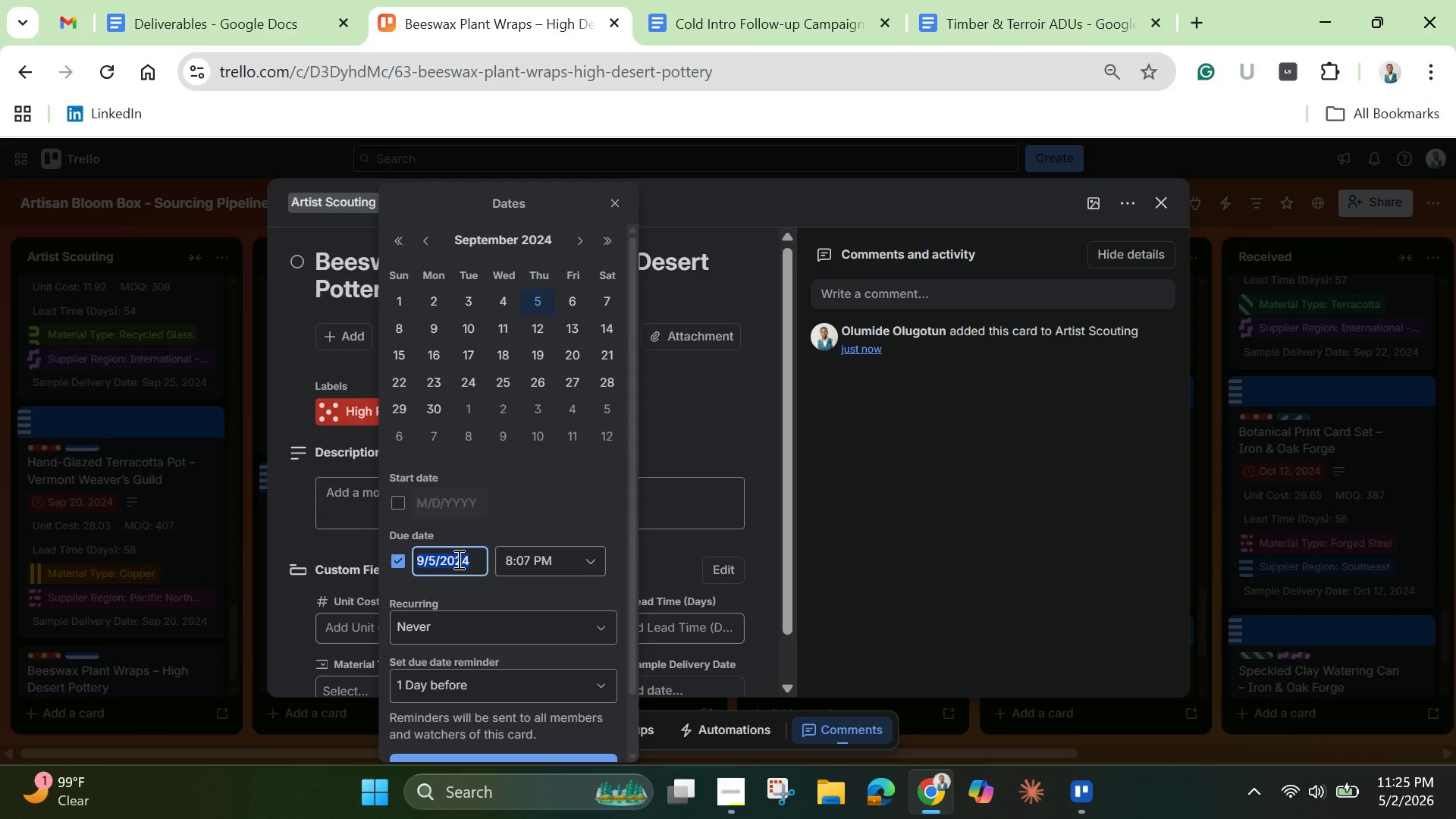 
scroll: coordinate [454, 559], scroll_direction: down, amount: 4.0
 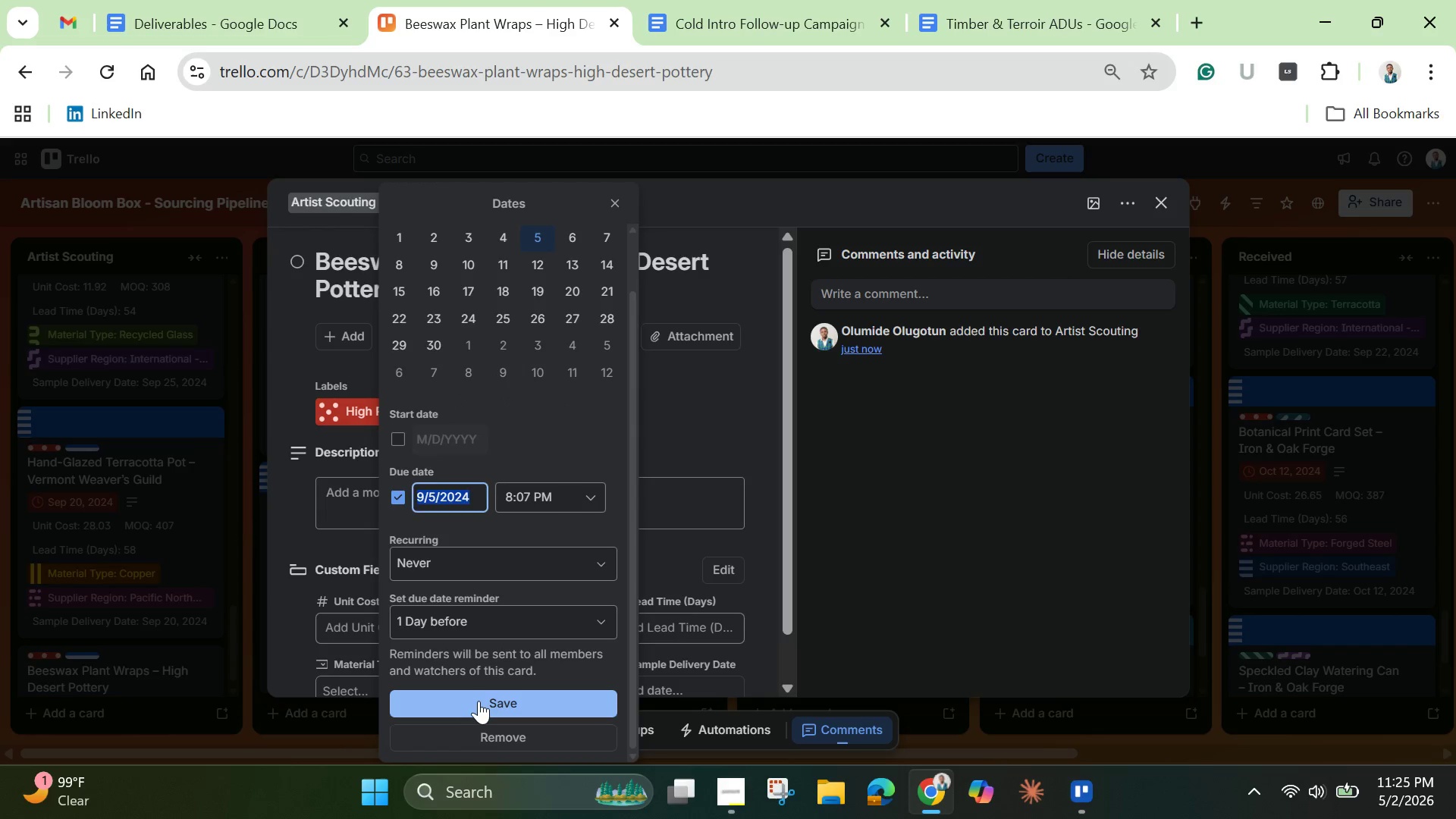 
left_click([479, 701])
 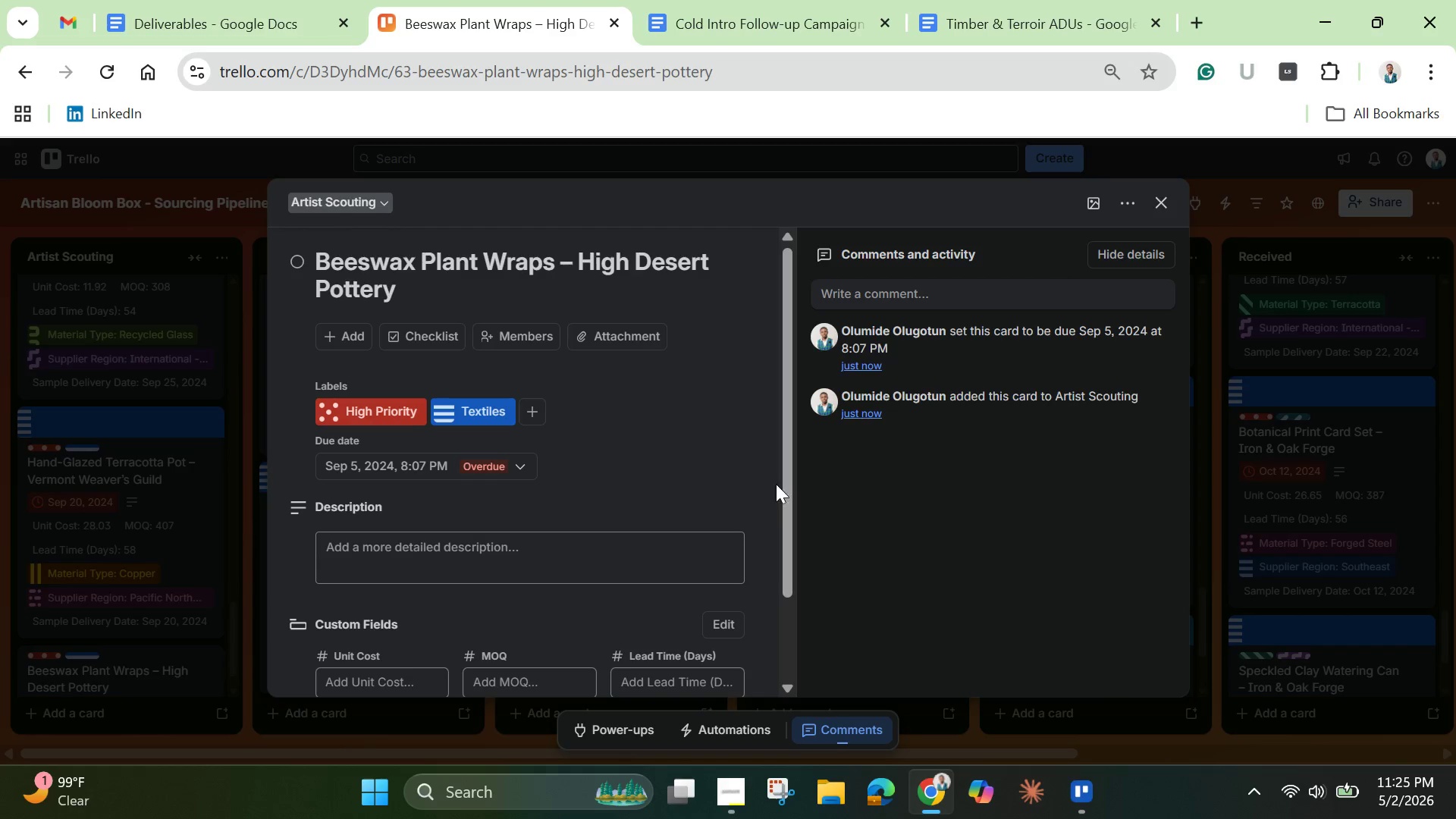 
left_click_drag(start_coordinate=[782, 491], to_coordinate=[786, 571])
 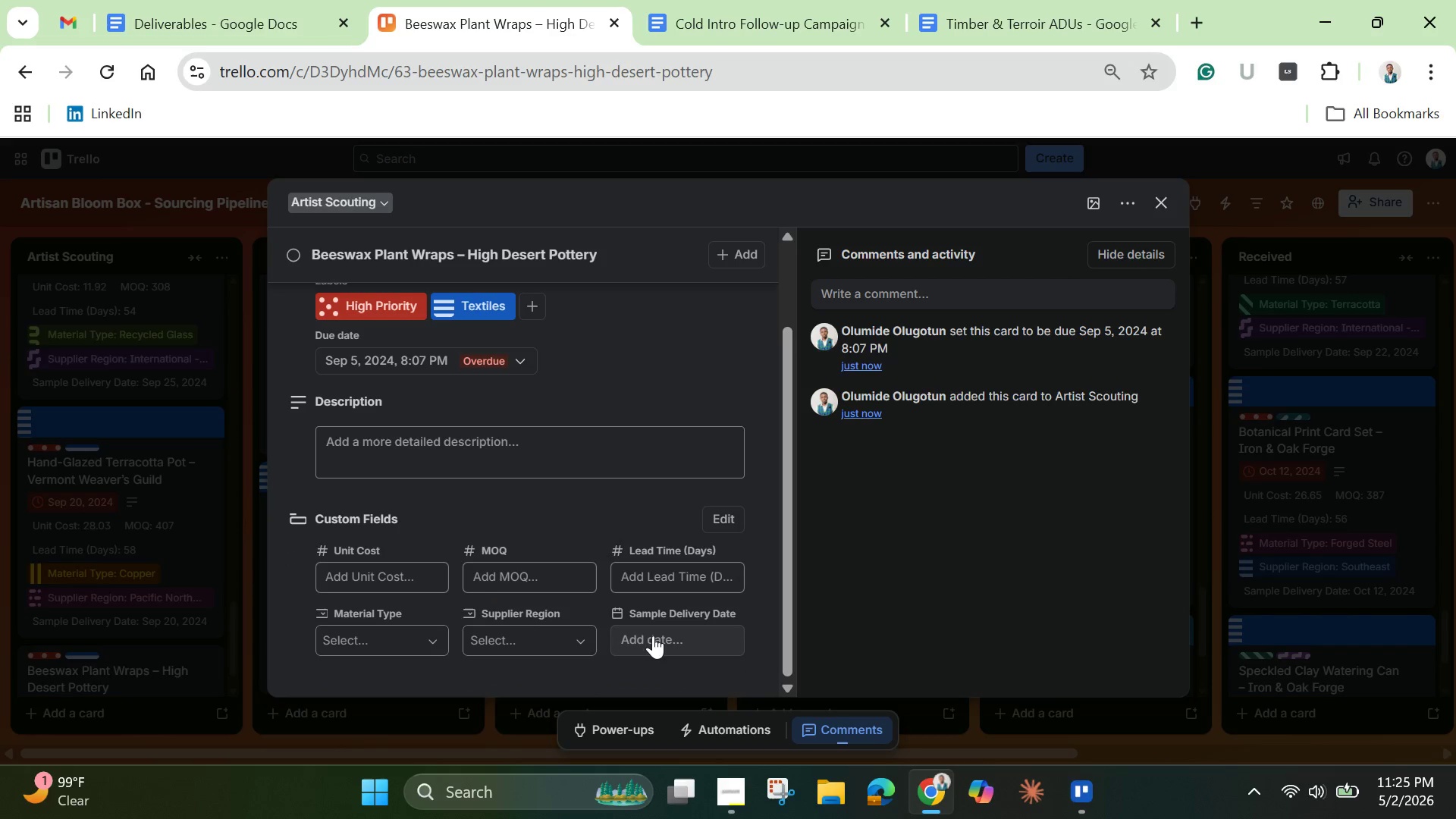 
left_click([653, 635])
 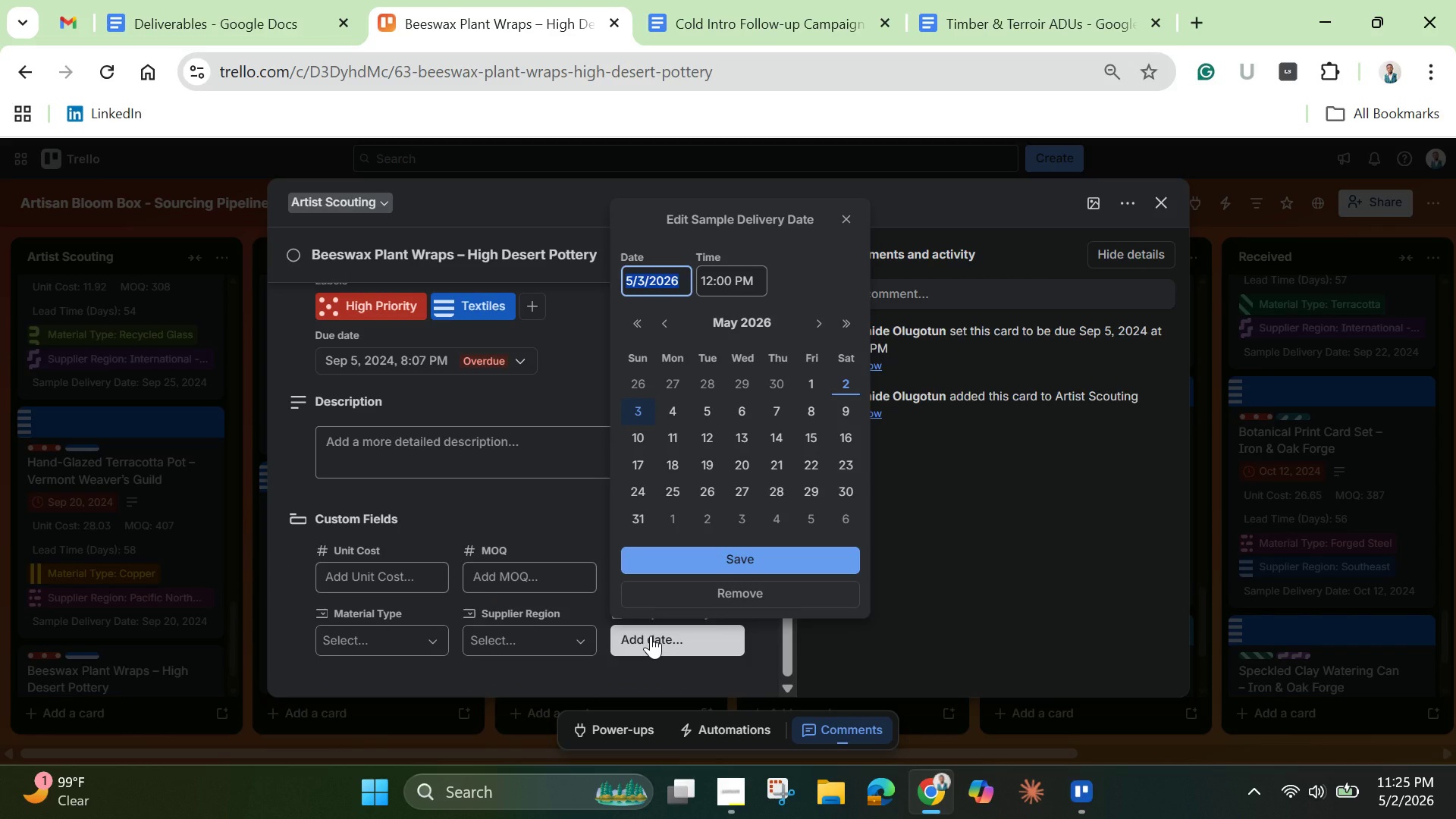 
key(Backspace)
 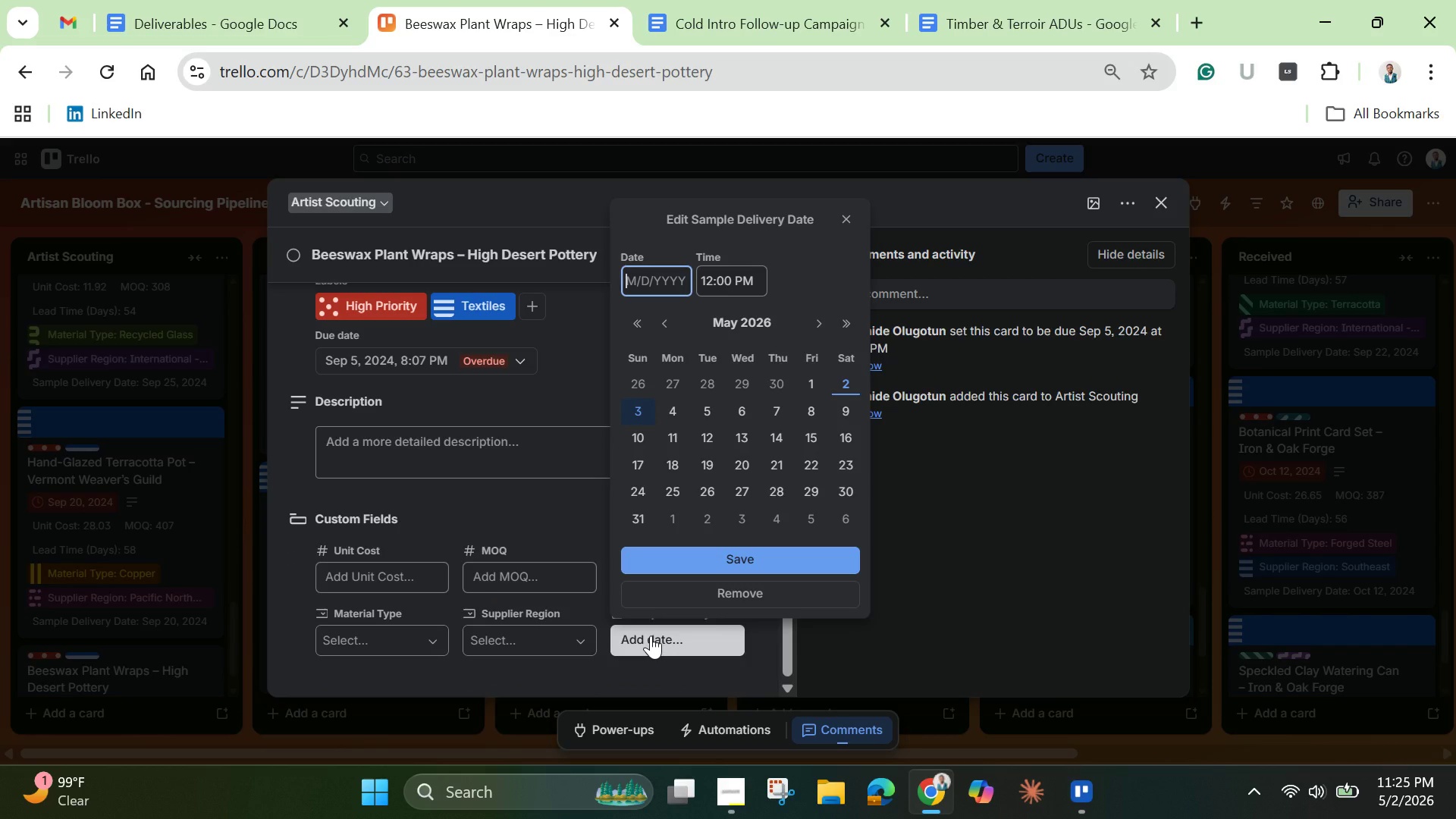 
key(Control+V)
 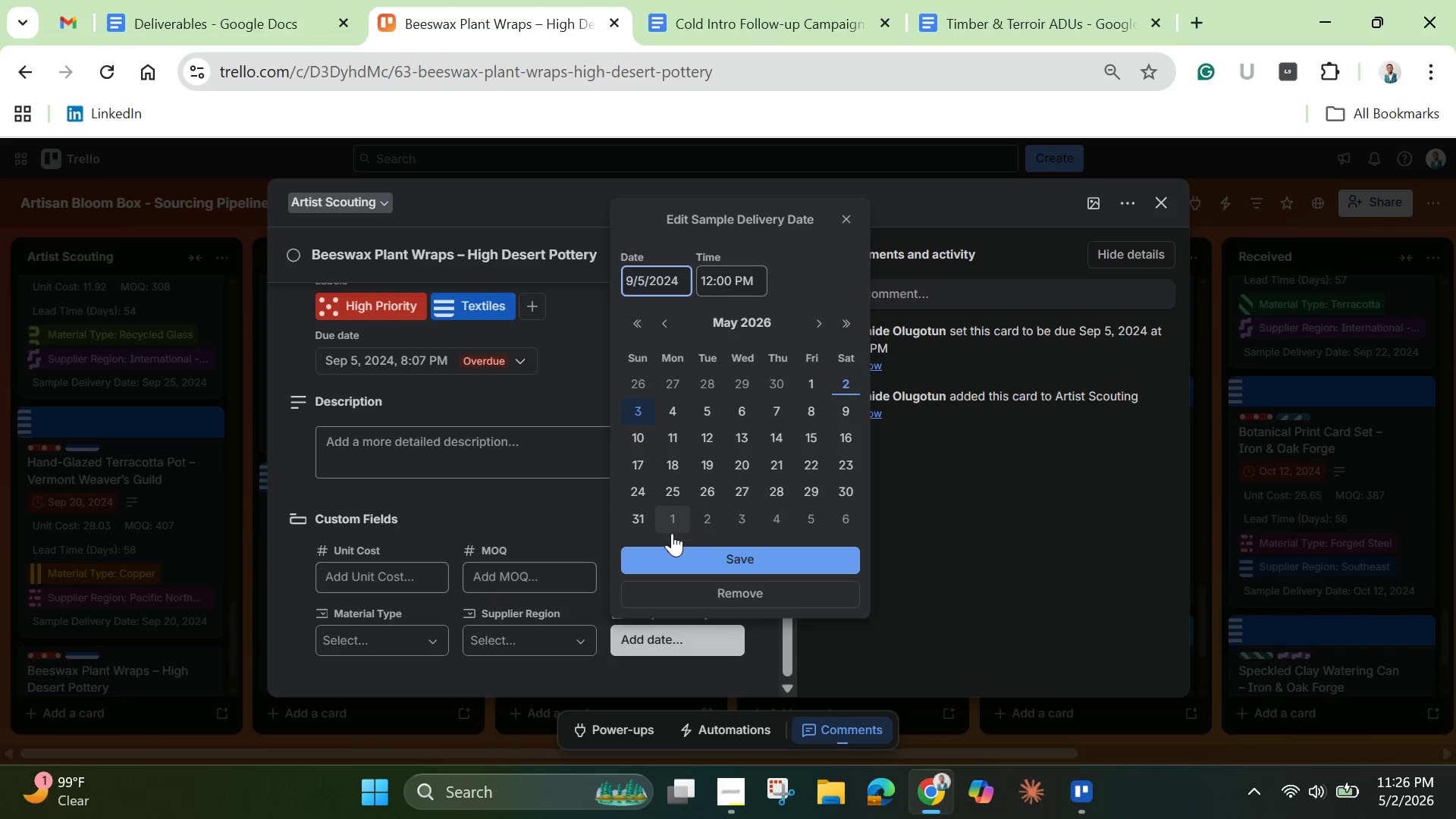 
left_click([676, 559])
 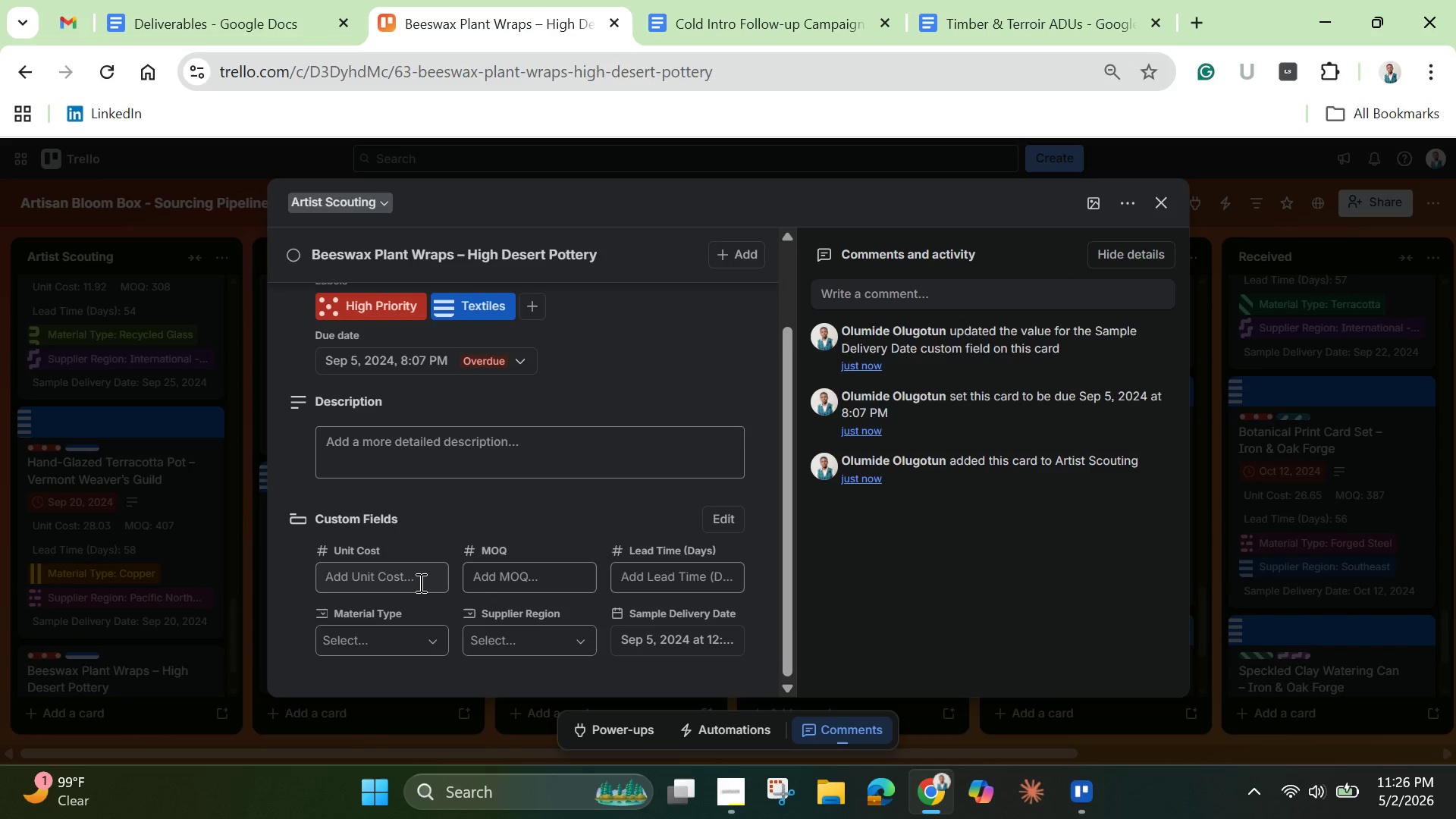 
left_click([419, 582])
 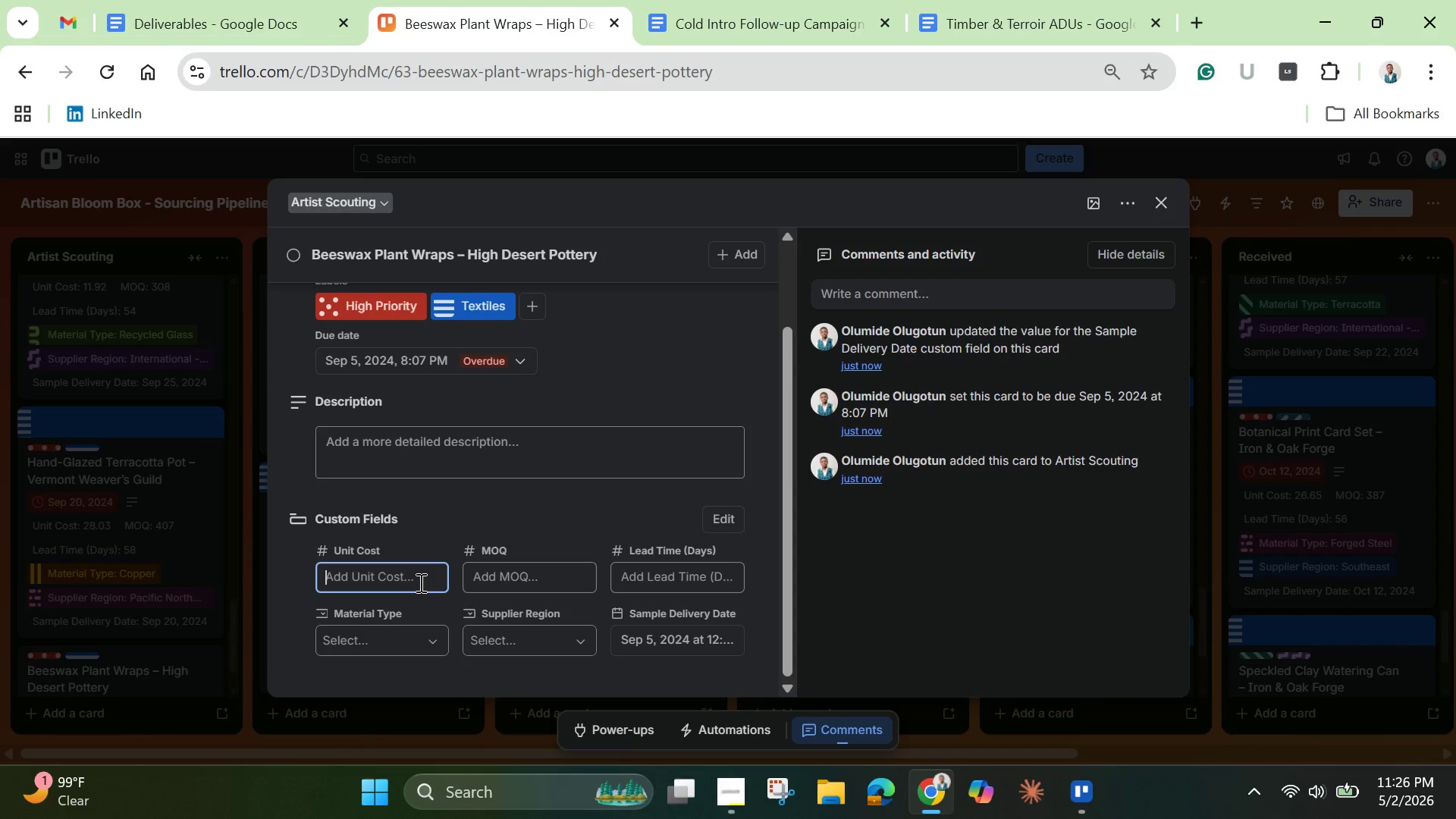 
type(47)
 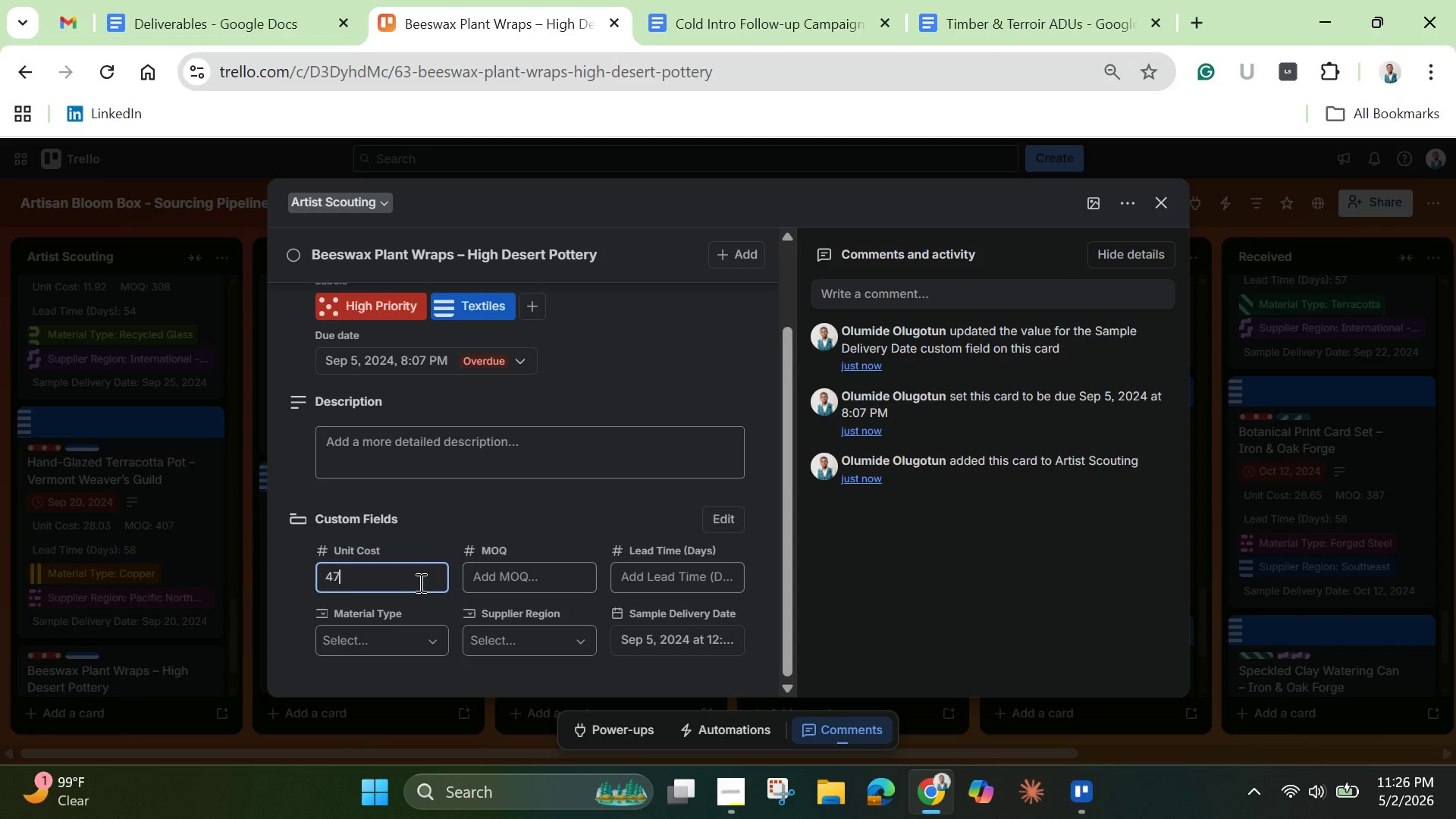 
key(Period)
 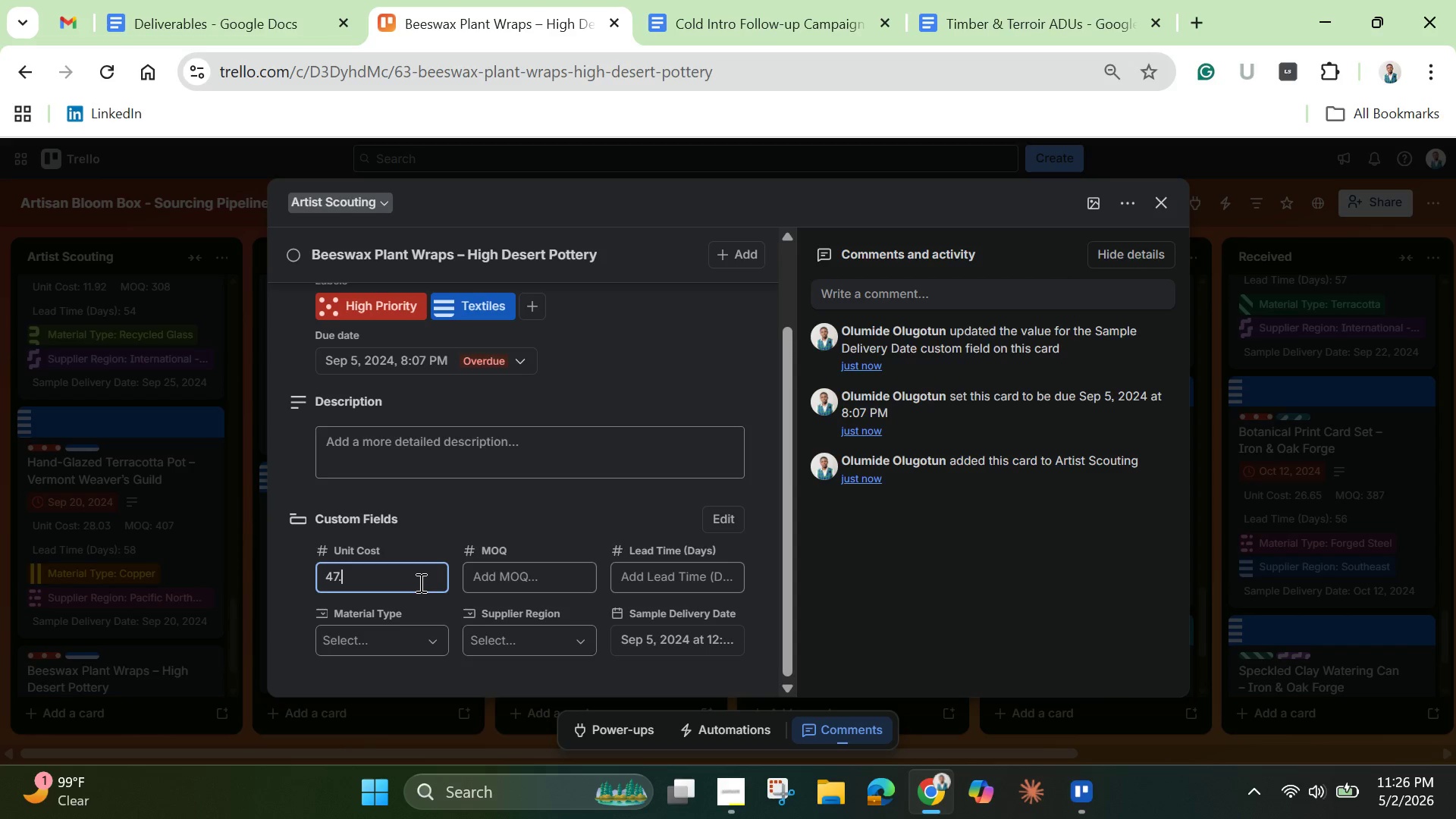 
key(5)
 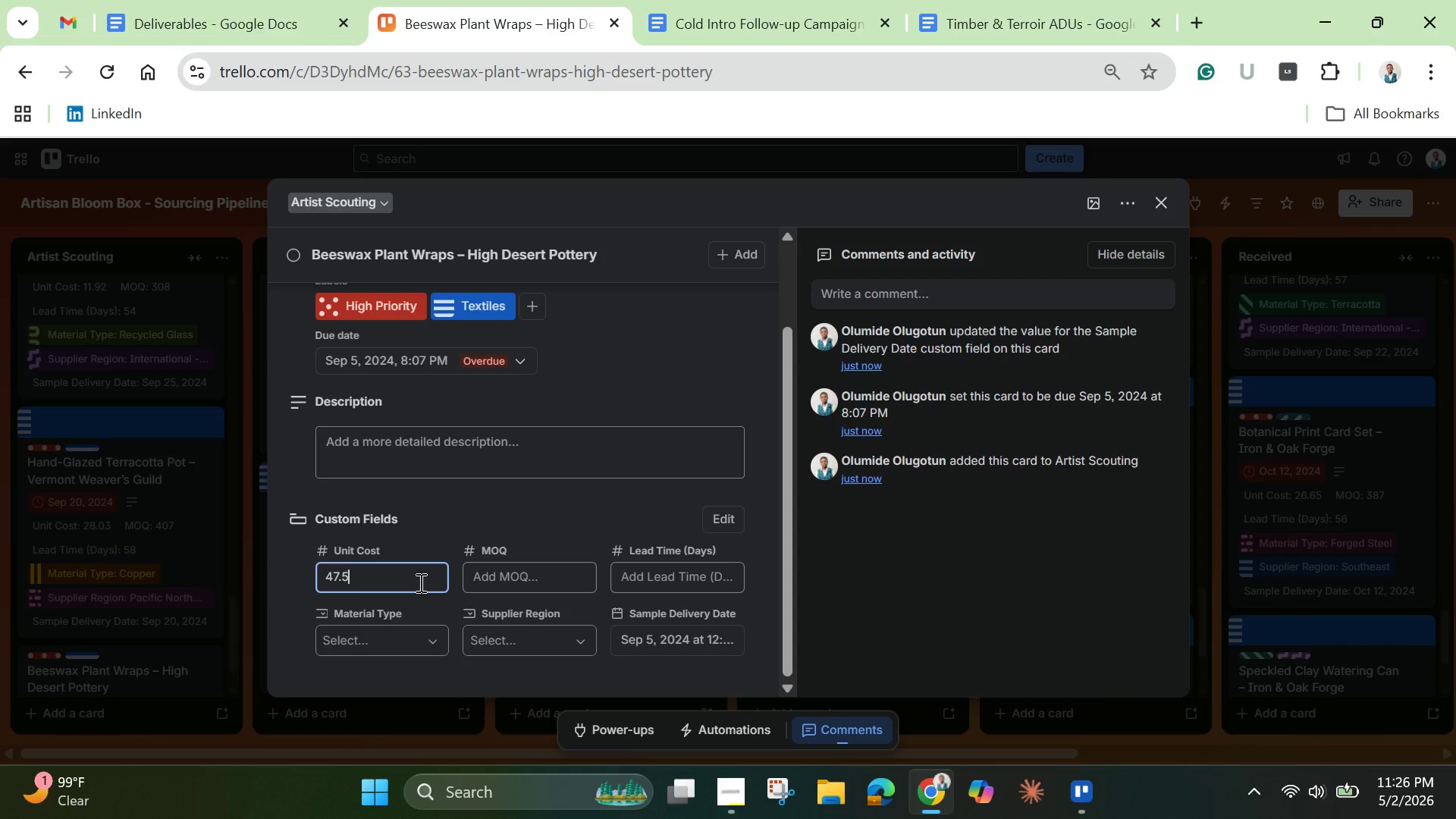 
key(6)
 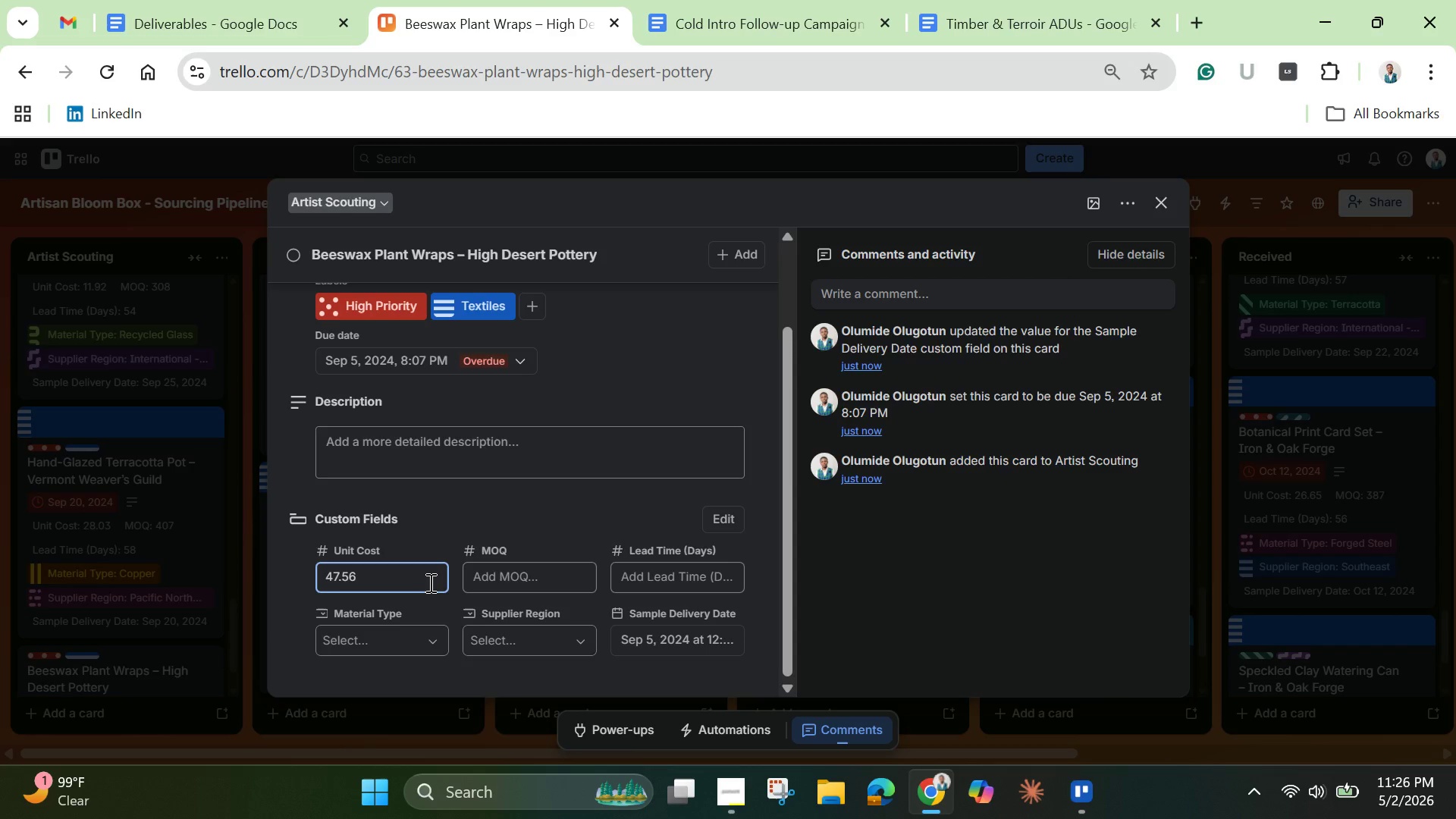 
left_click([496, 579])
 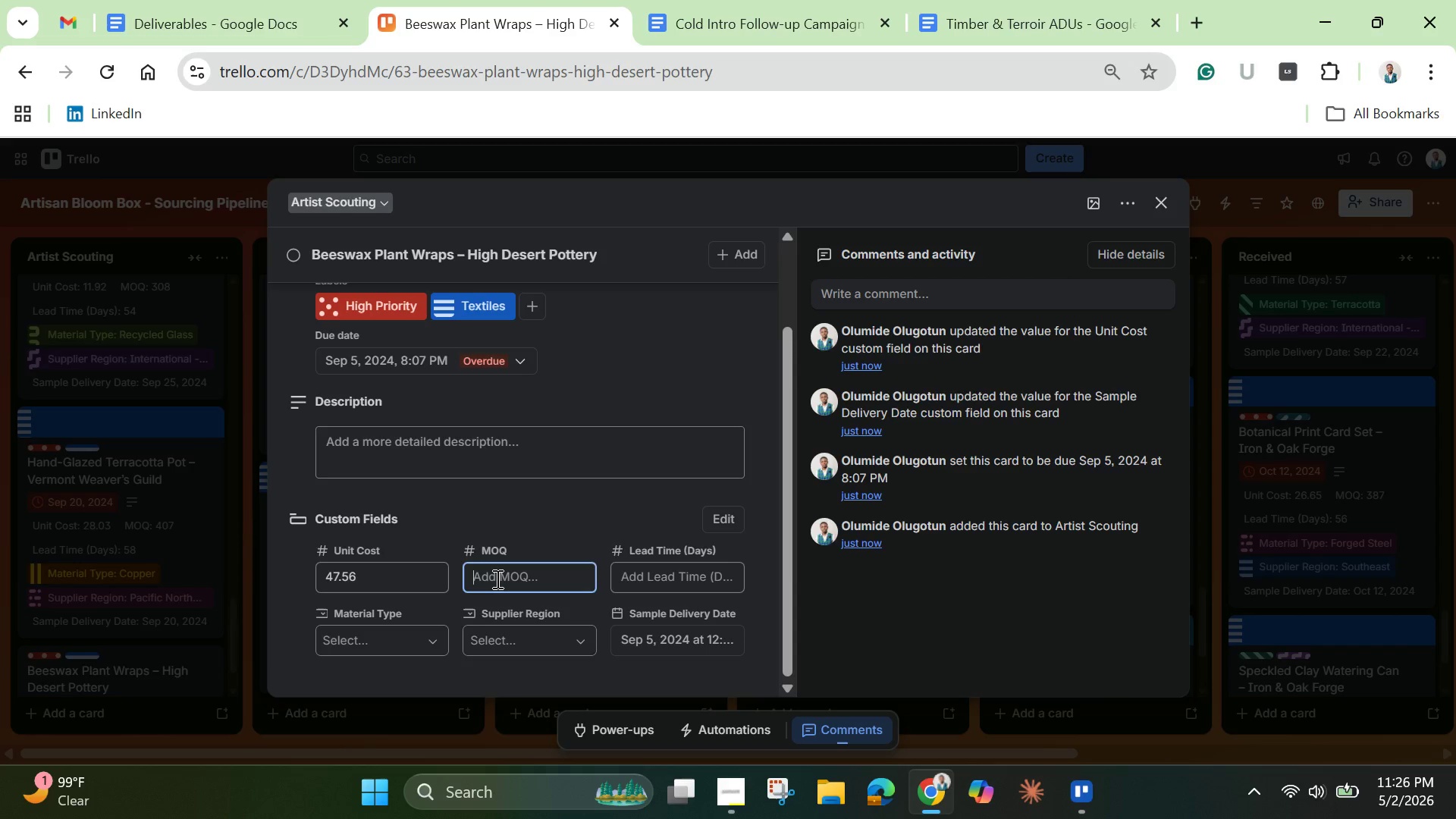 
type(217)
 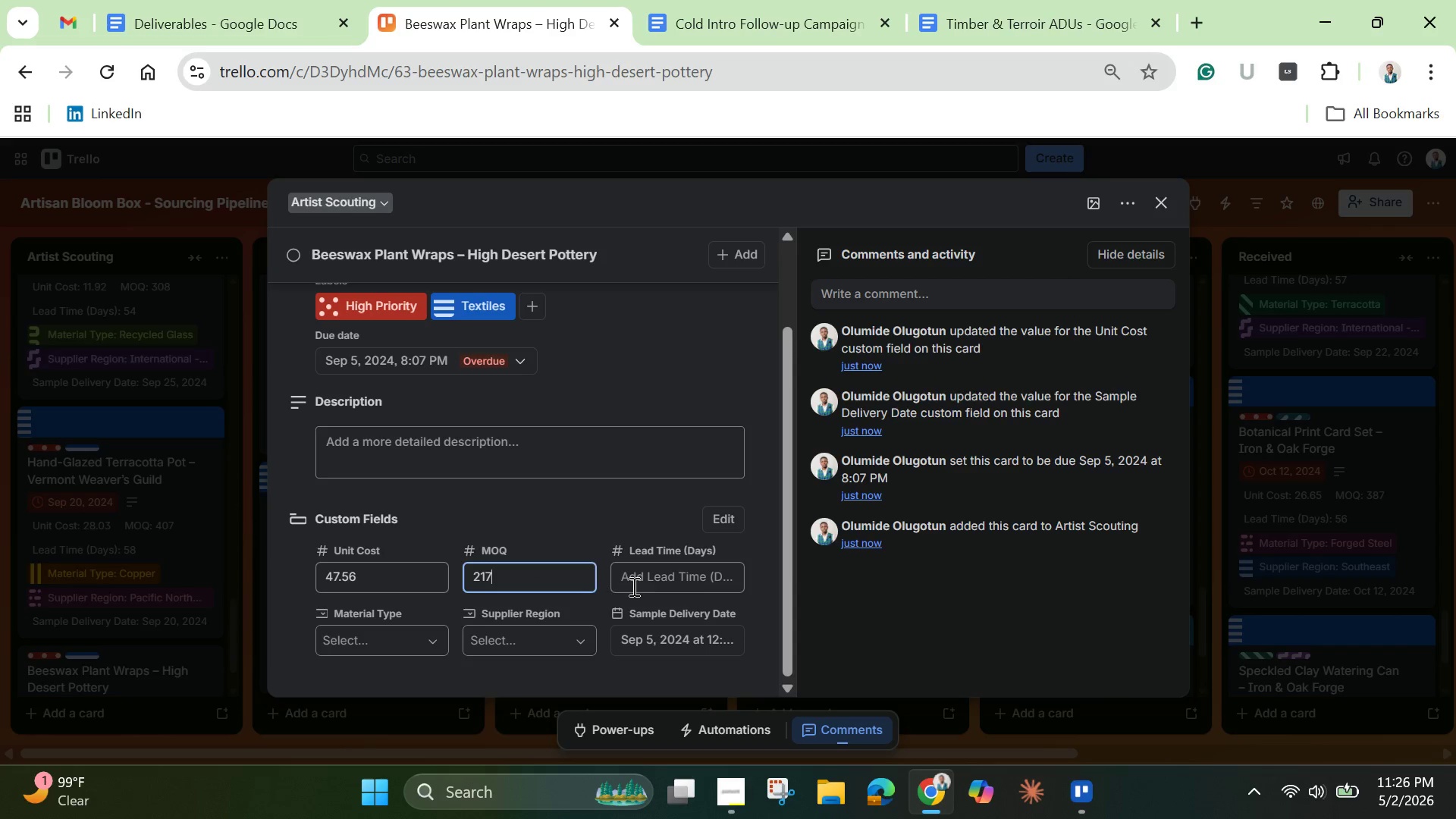 
left_click([645, 584])
 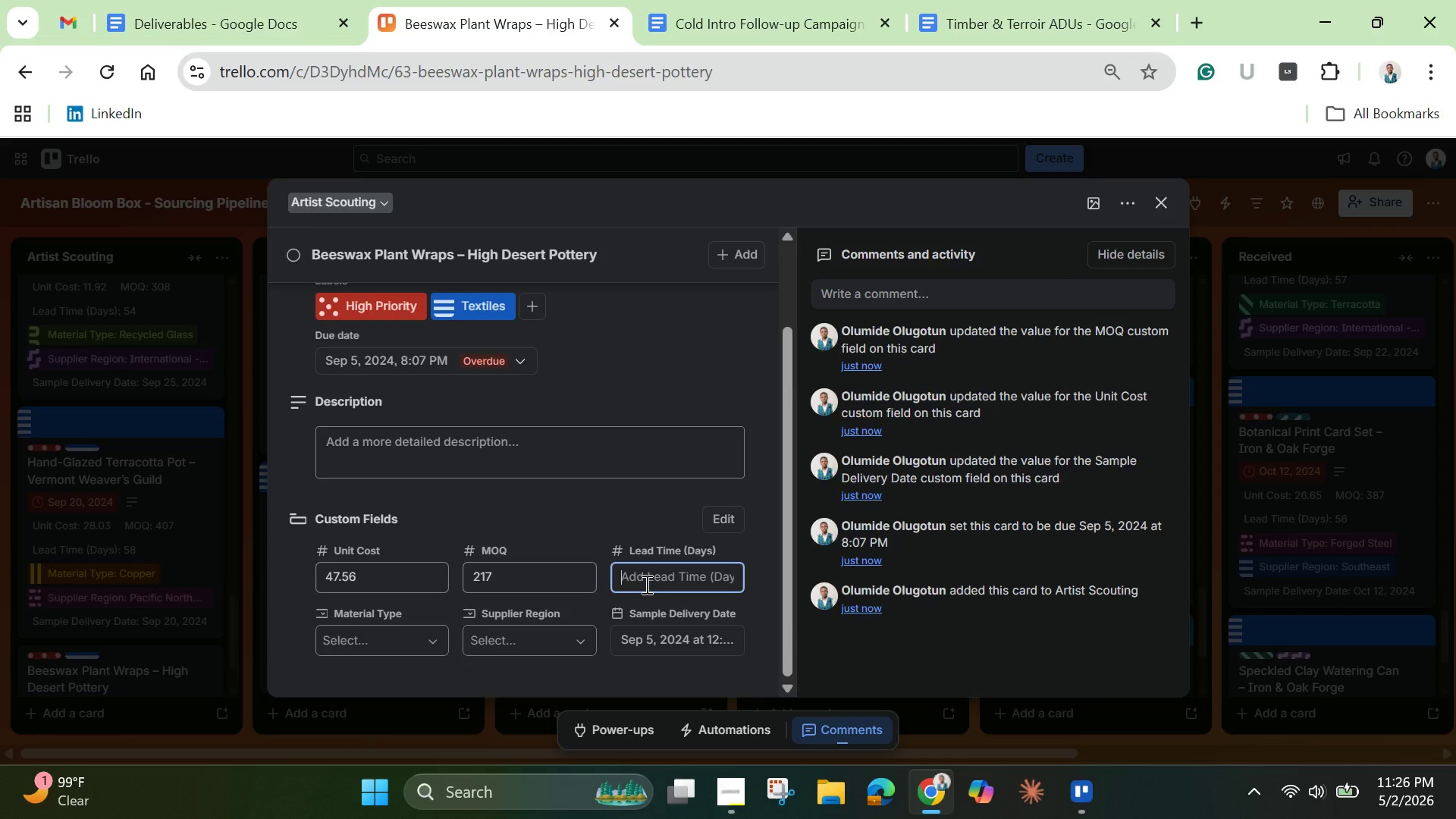 
type(42)
 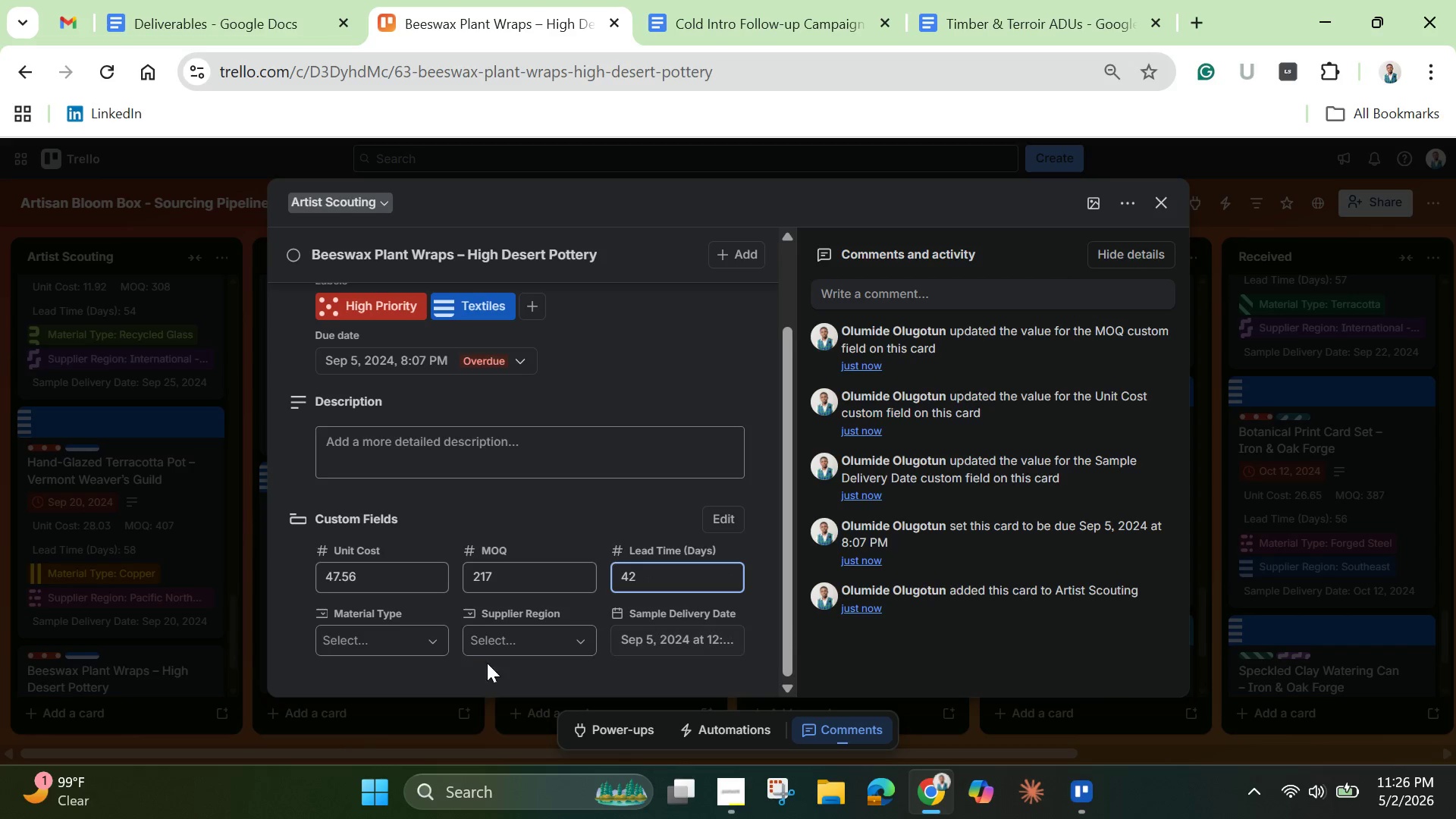 
left_click([390, 648])
 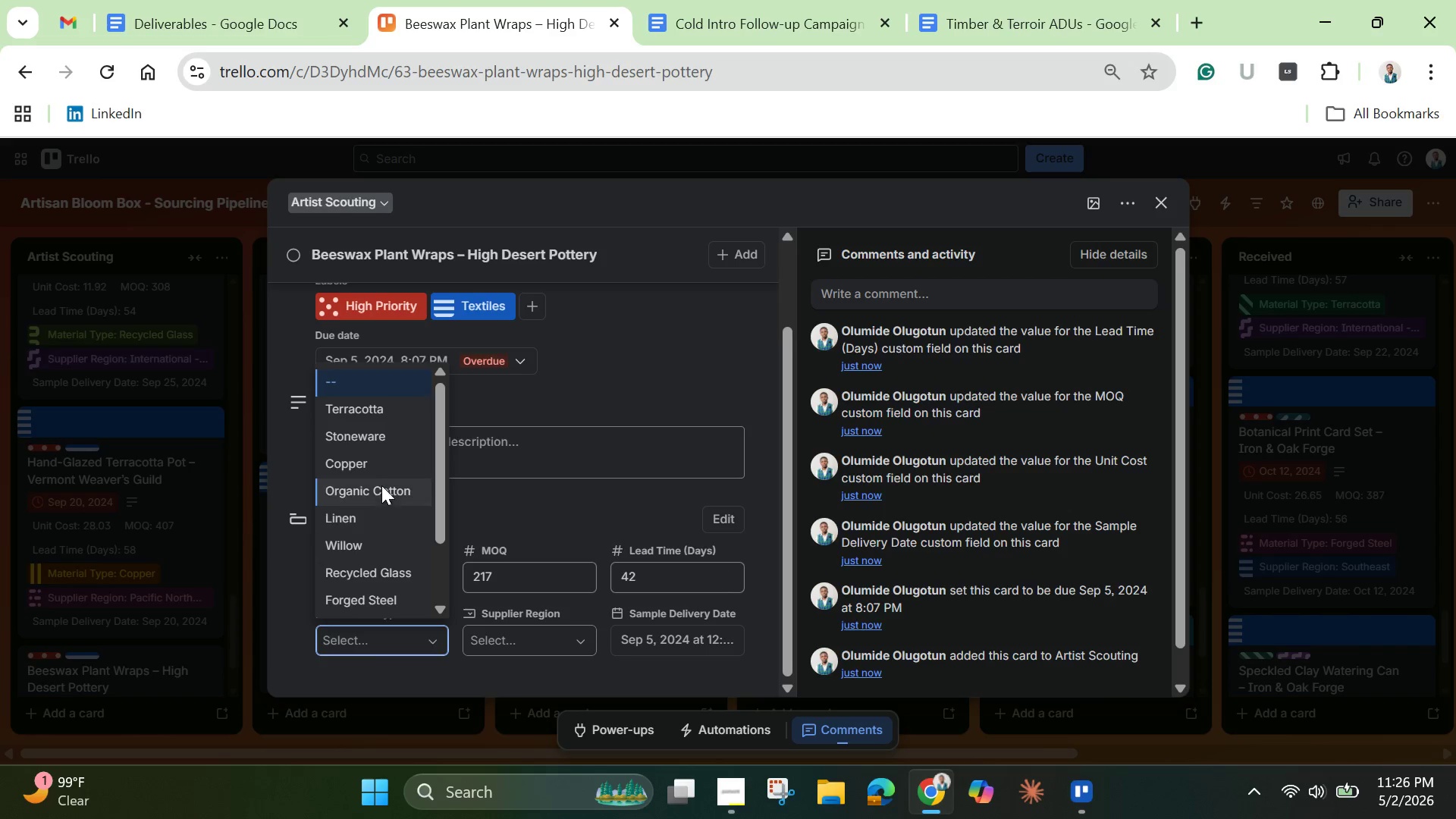 
left_click([367, 510])
 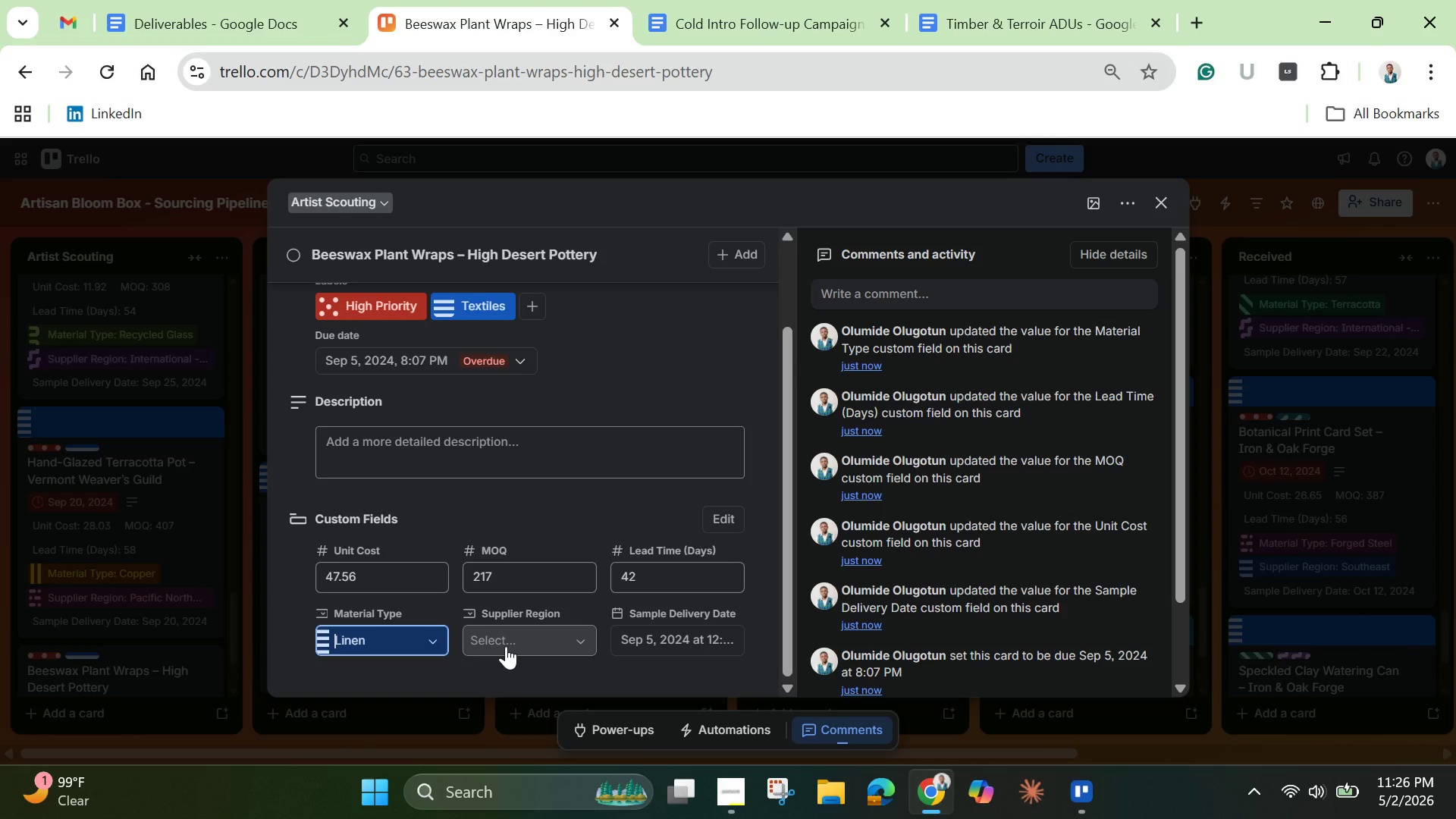 
left_click([506, 646])
 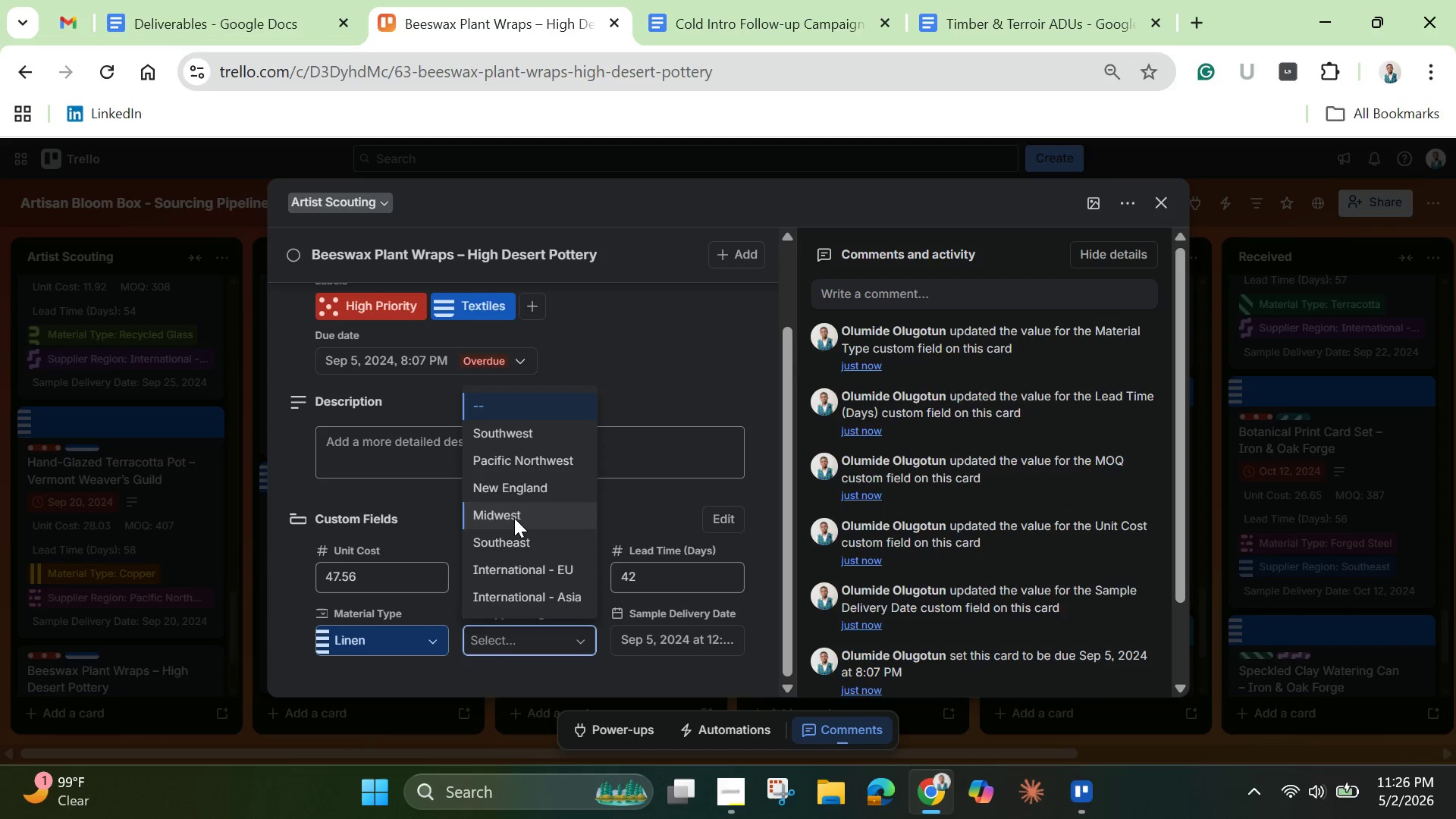 
wait(6.91)
 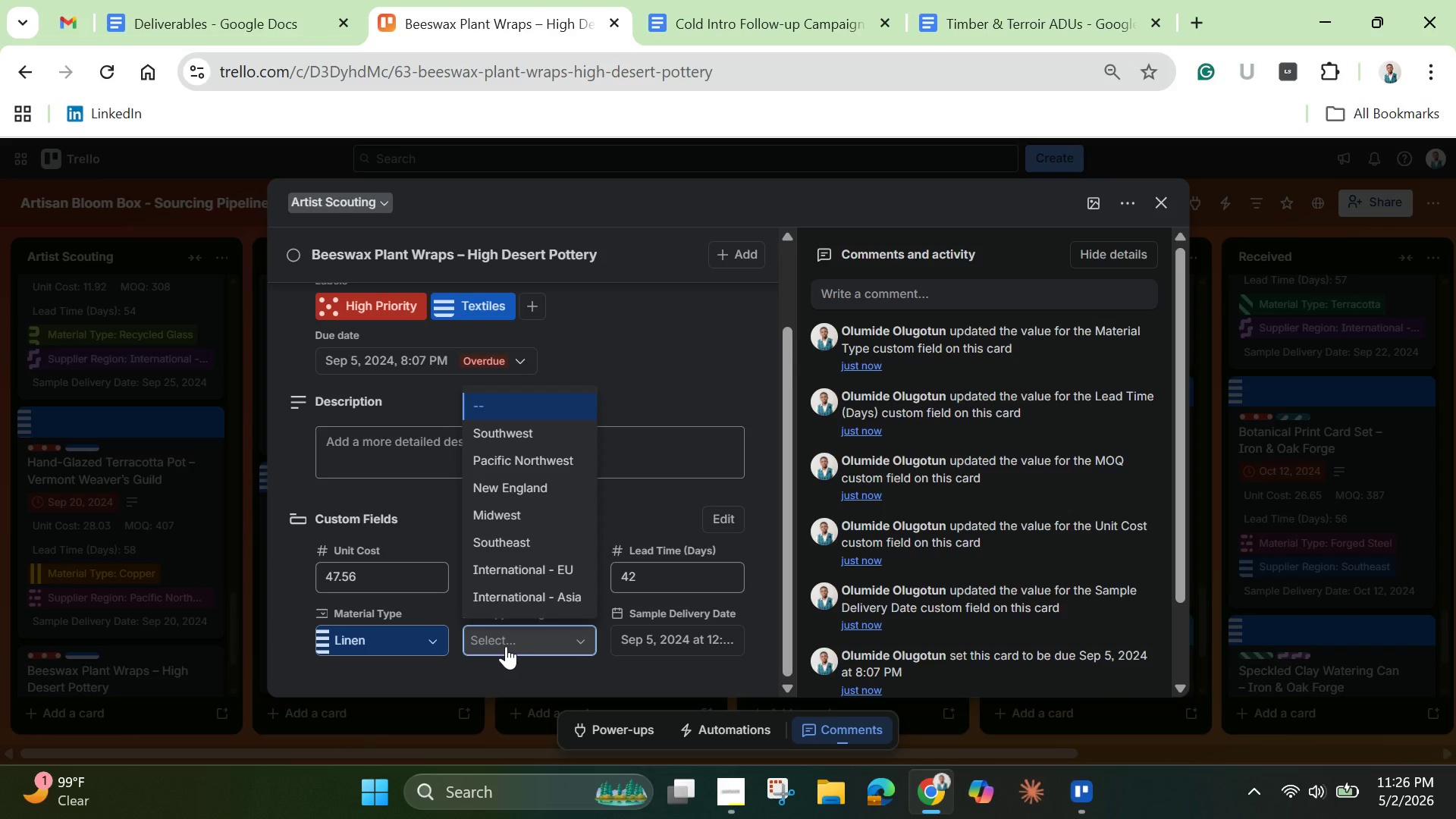 
left_click([514, 515])
 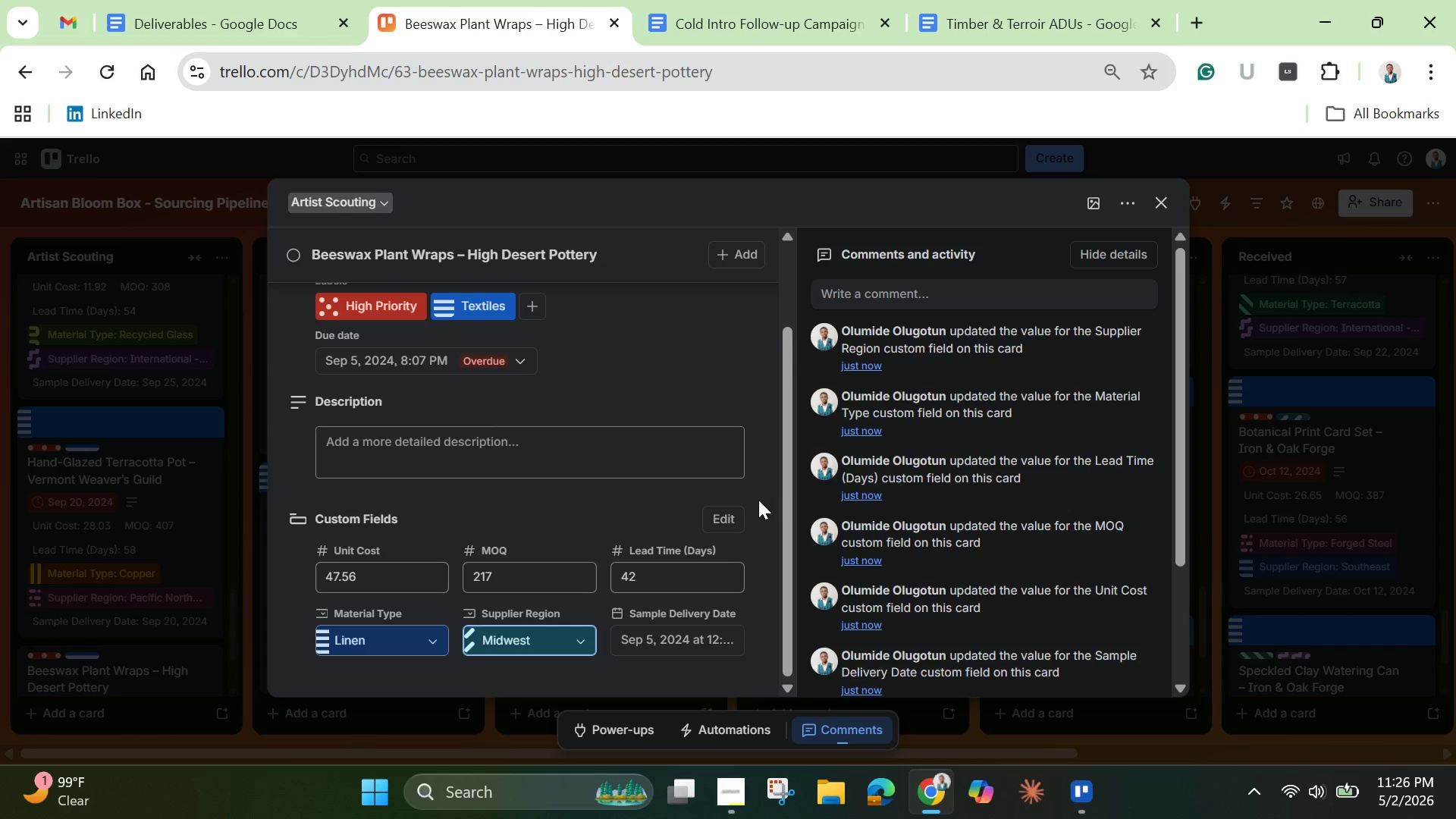 
left_click([767, 483])
 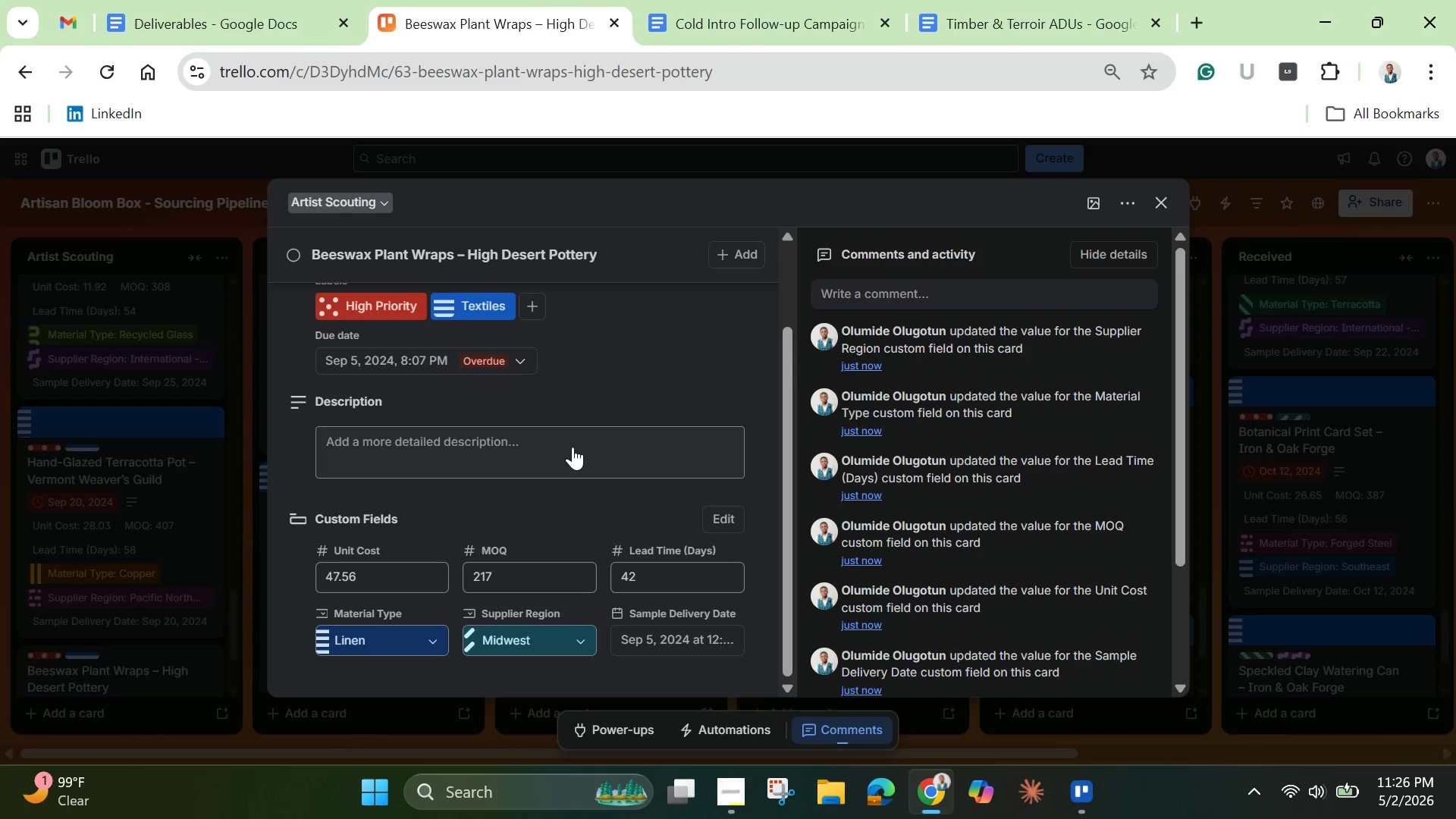 
left_click([570, 444])
 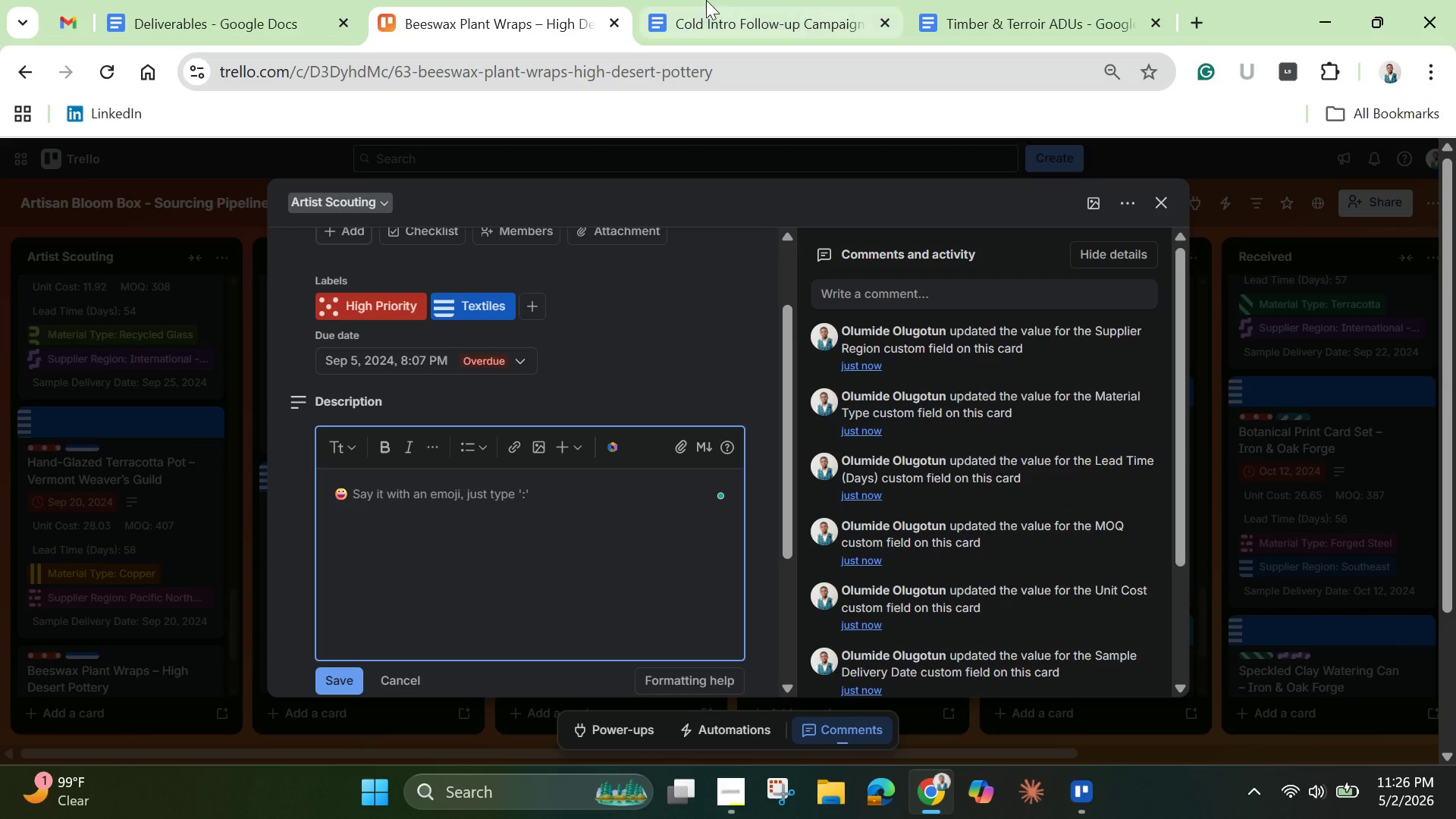 
left_click([731, 15])
 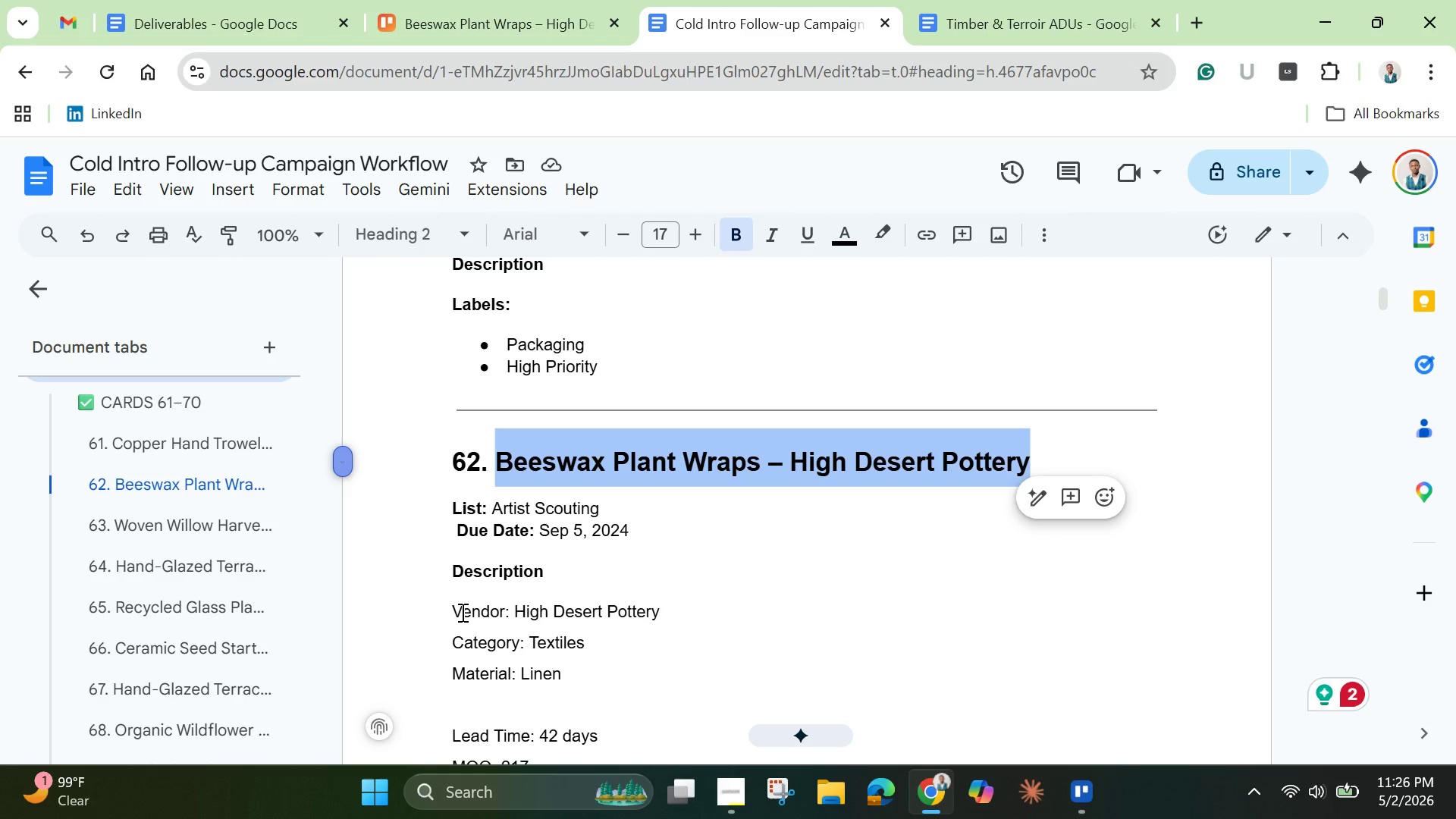 
left_click_drag(start_coordinate=[453, 612], to_coordinate=[941, 610])
 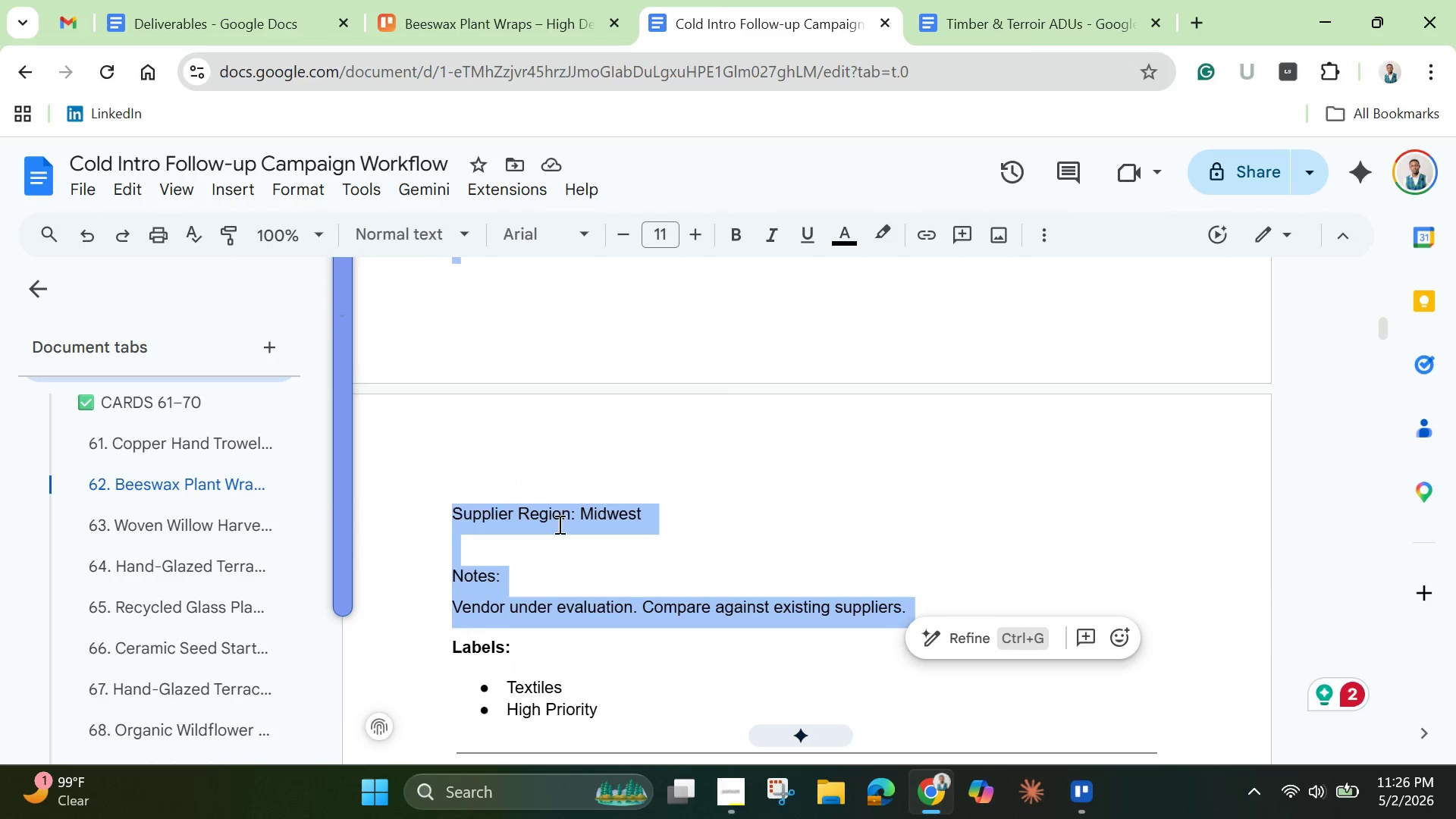 
right_click([558, 519])
 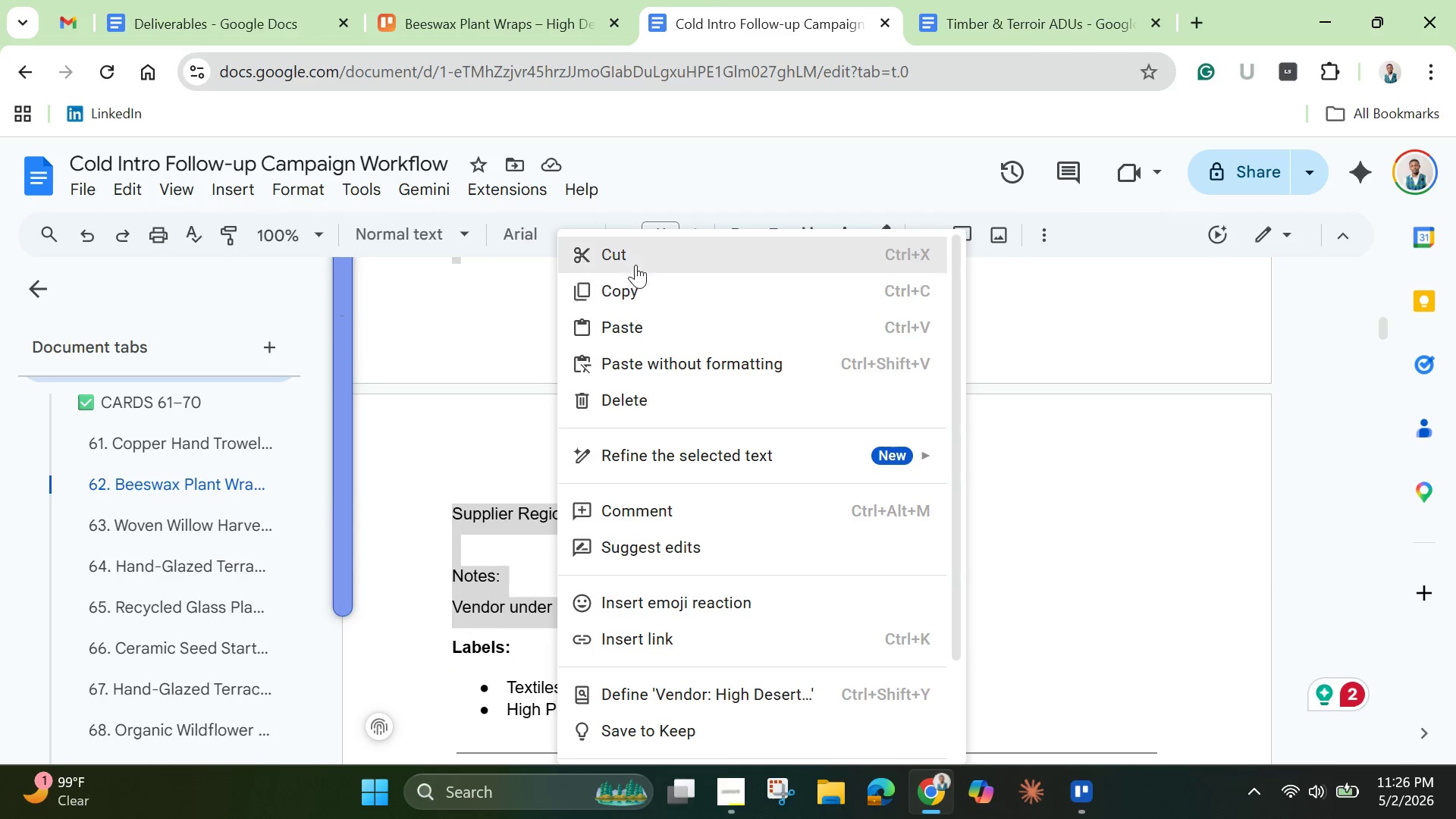 
left_click([637, 256])
 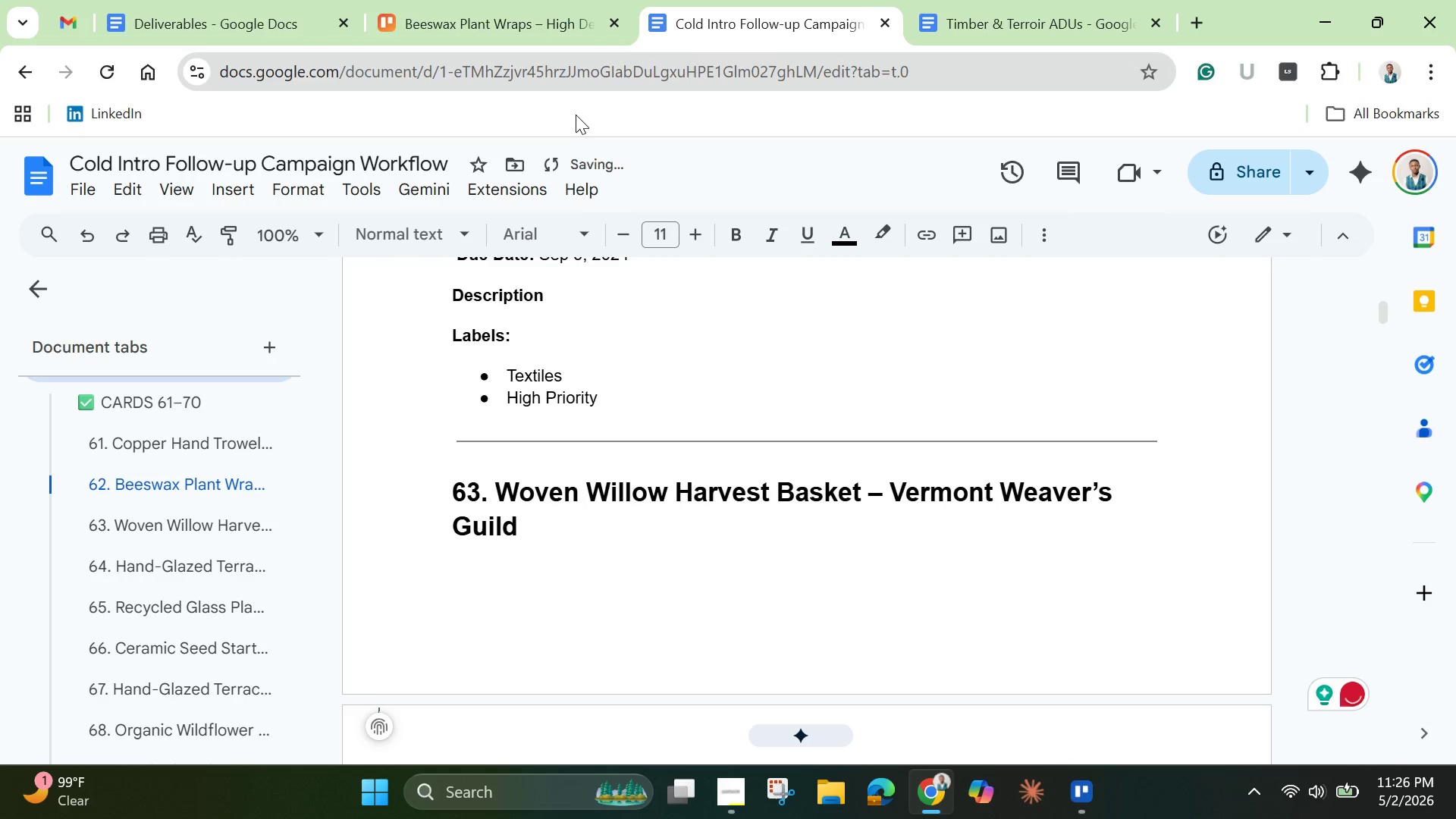 
left_click([519, 16])
 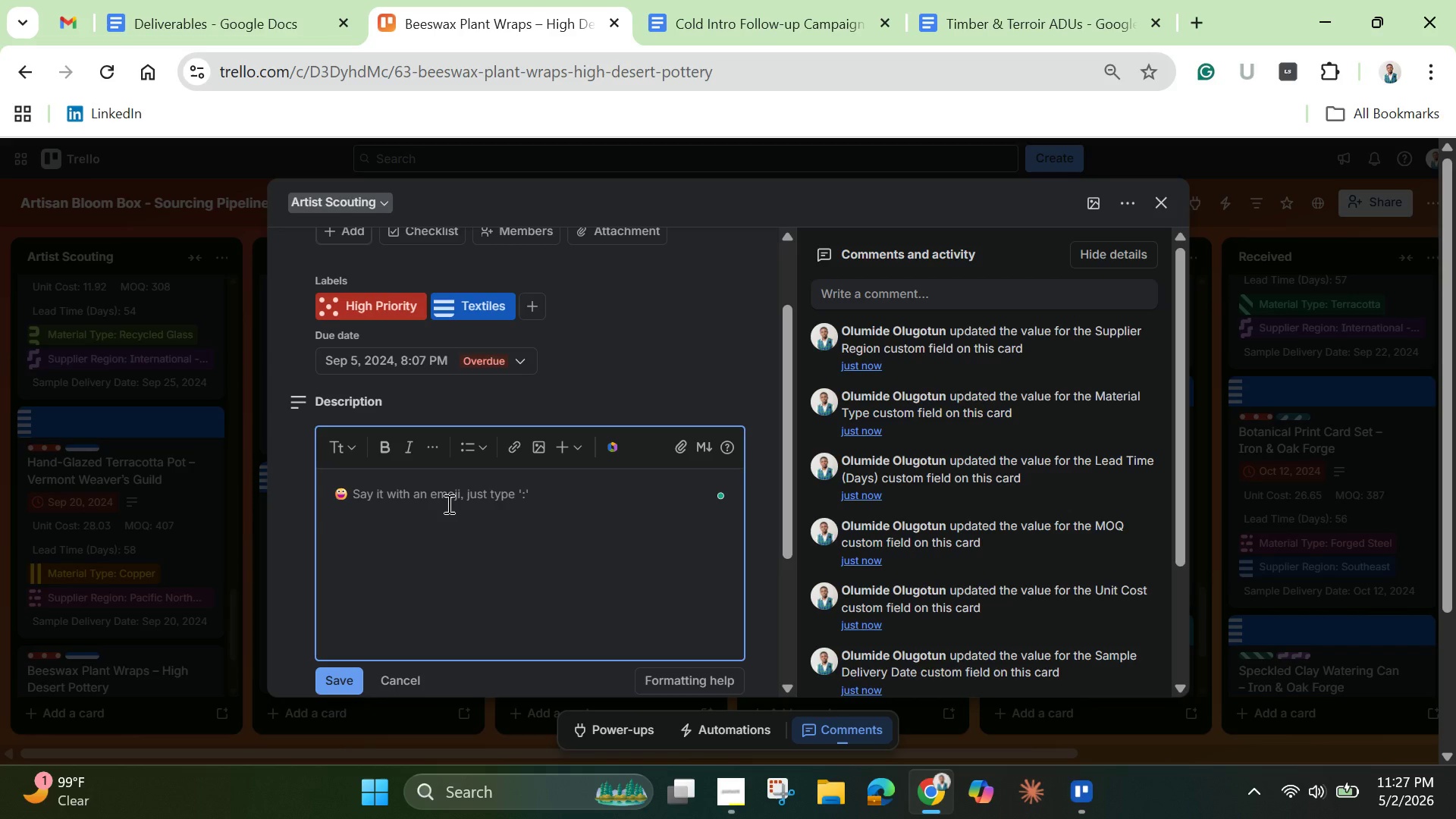 
left_click([447, 504])
 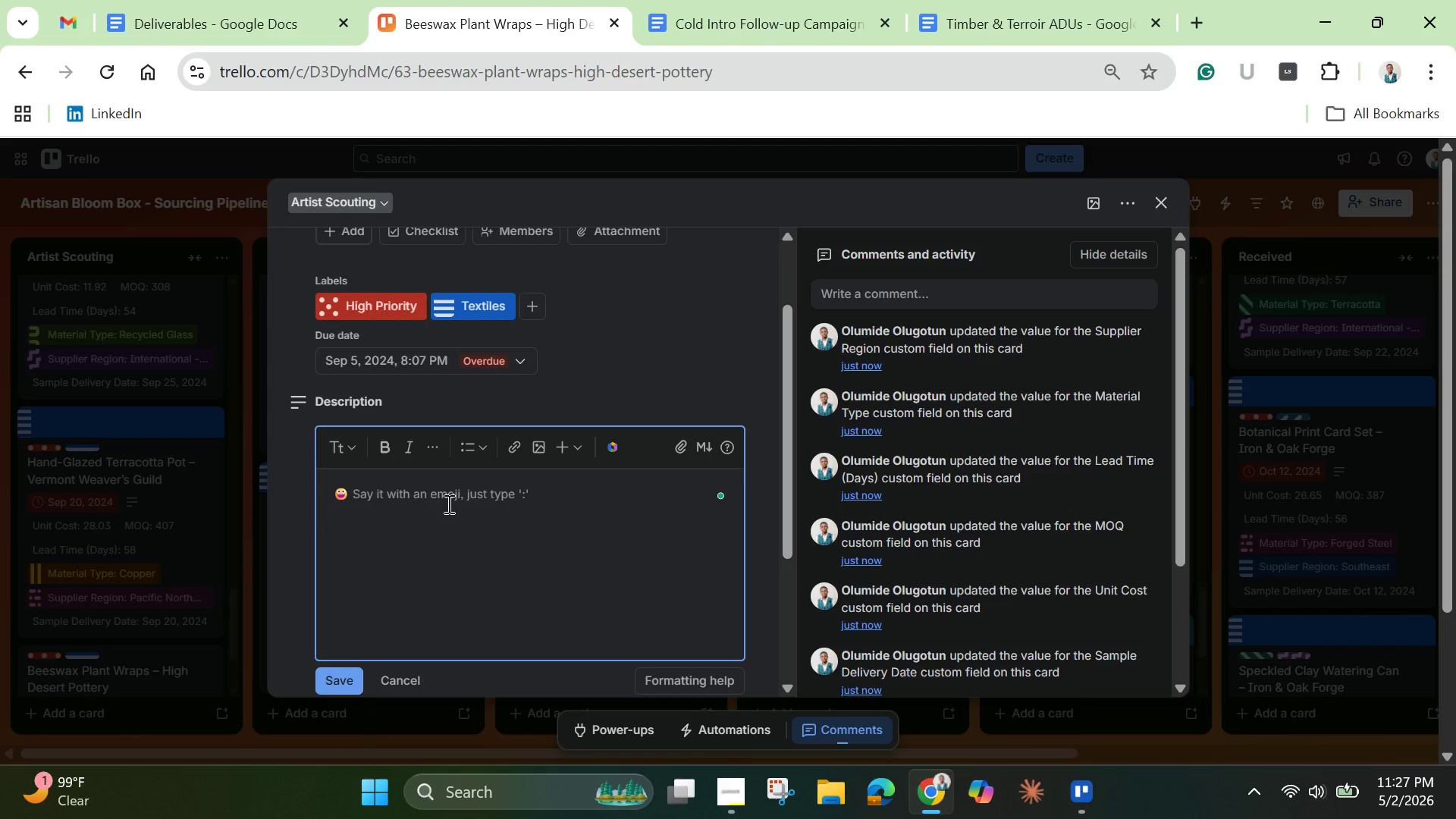 
key(Control+V)
 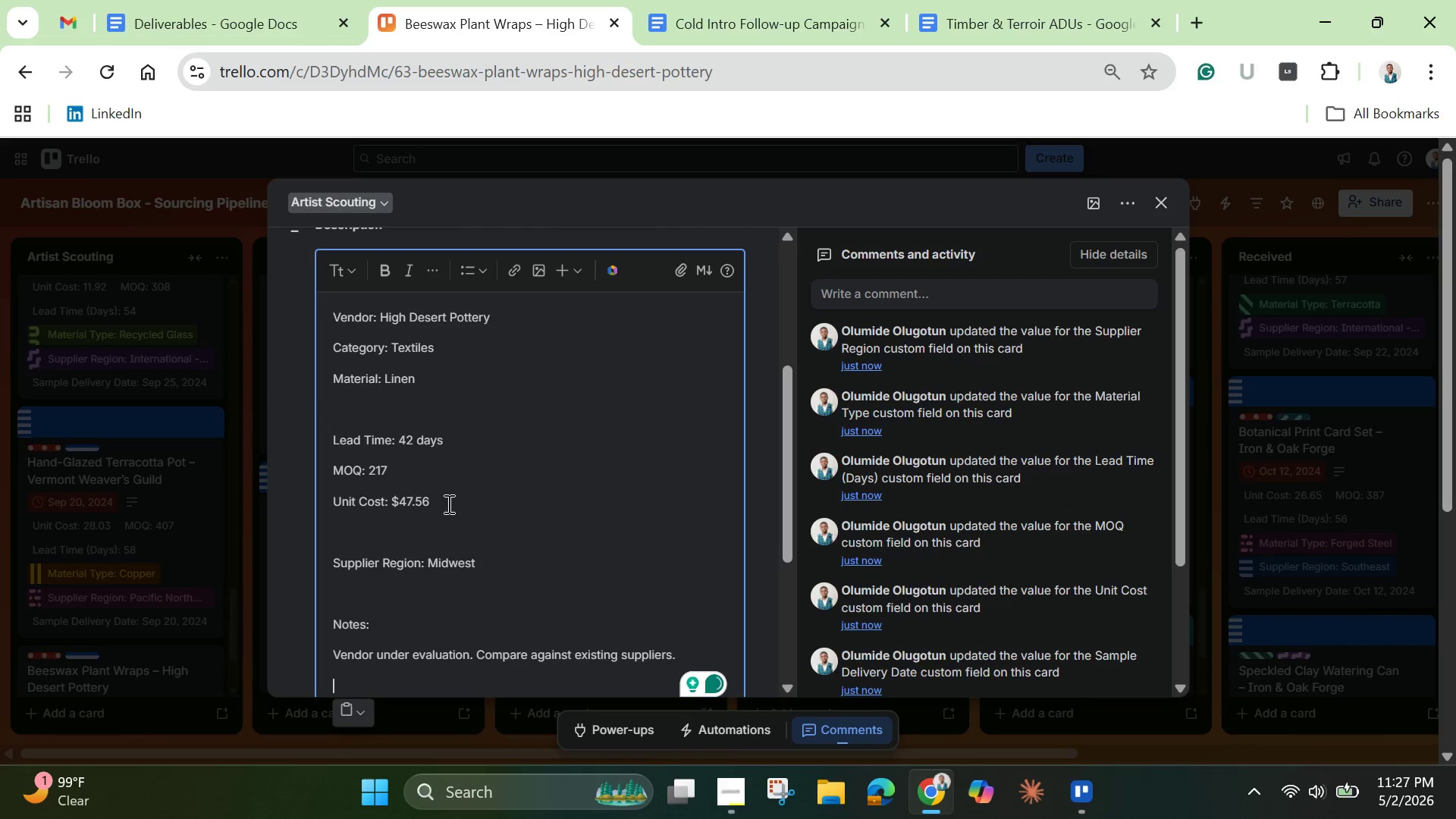 
scroll: coordinate [453, 485], scroll_direction: down, amount: 3.0
 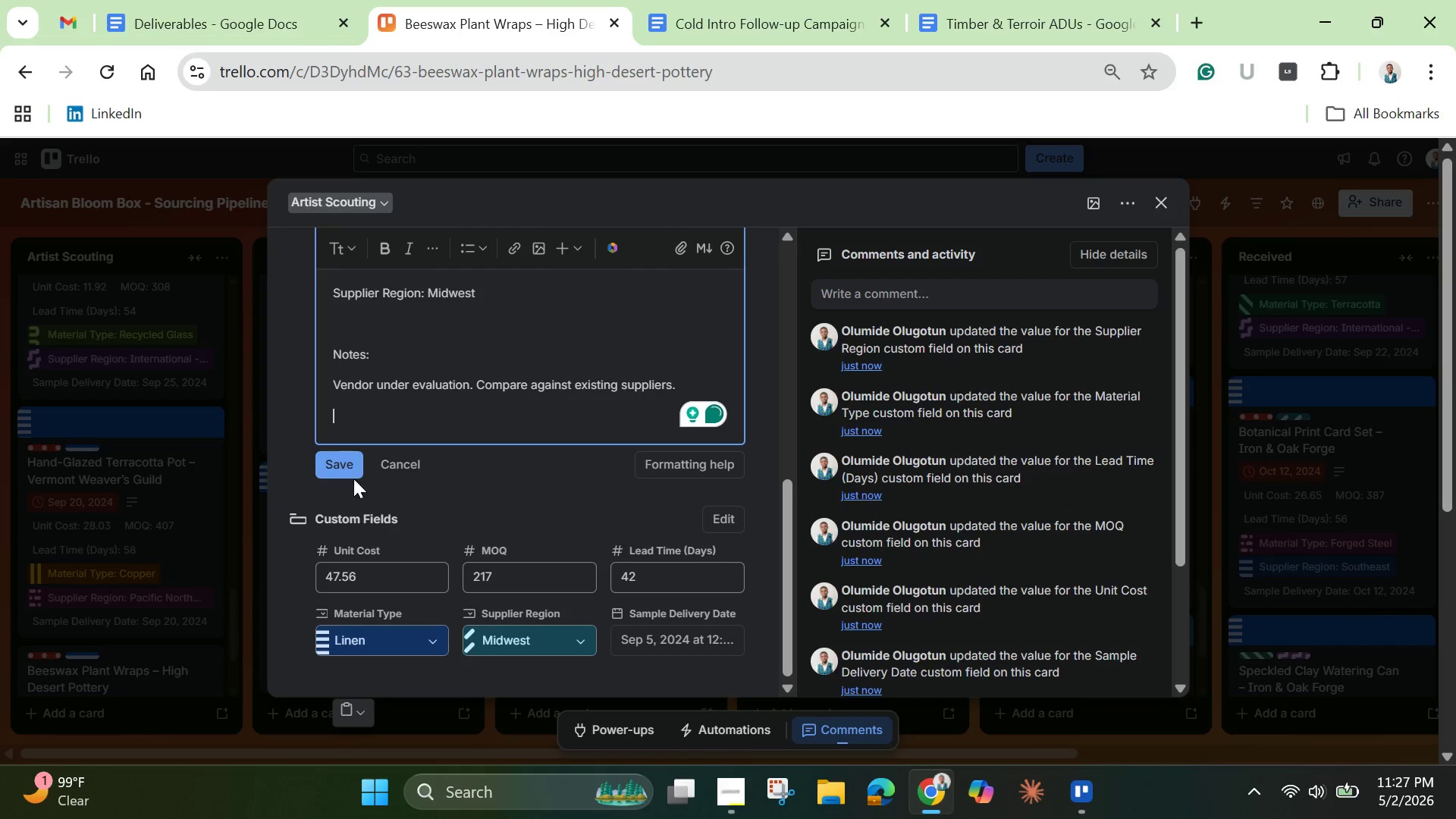 
left_click([343, 462])
 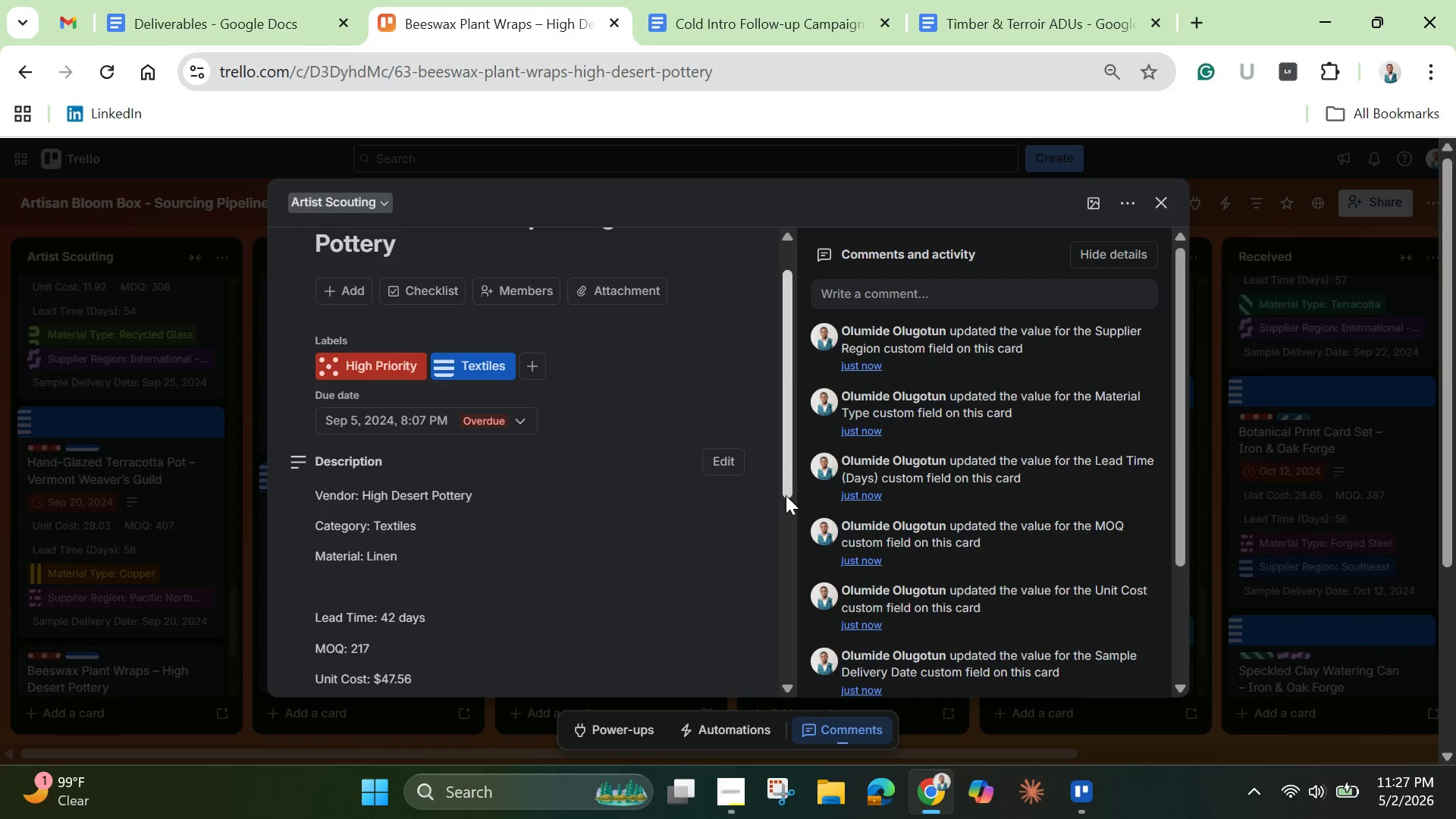 
left_click_drag(start_coordinate=[786, 489], to_coordinate=[783, 457])
 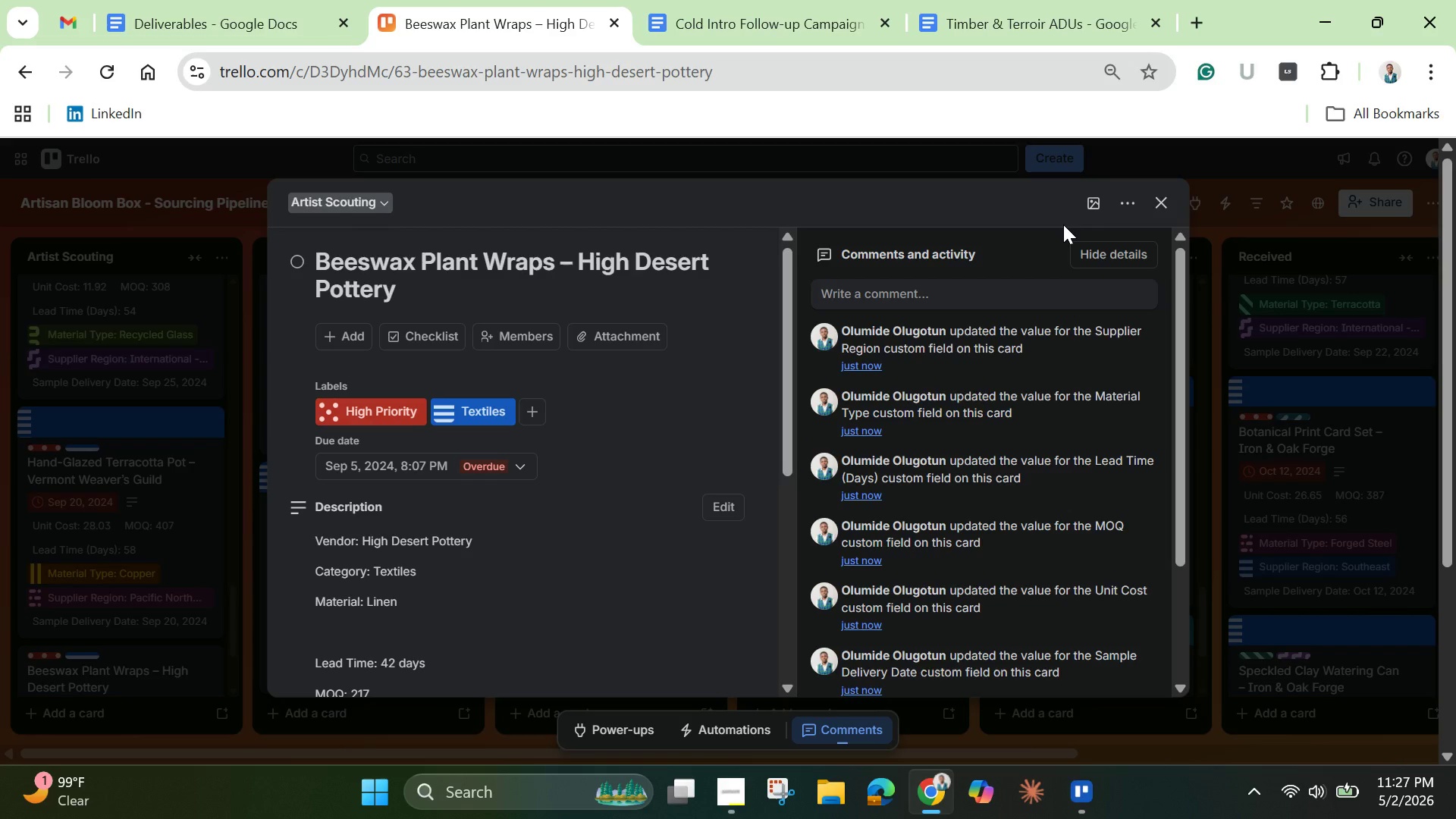 
left_click([1102, 199])
 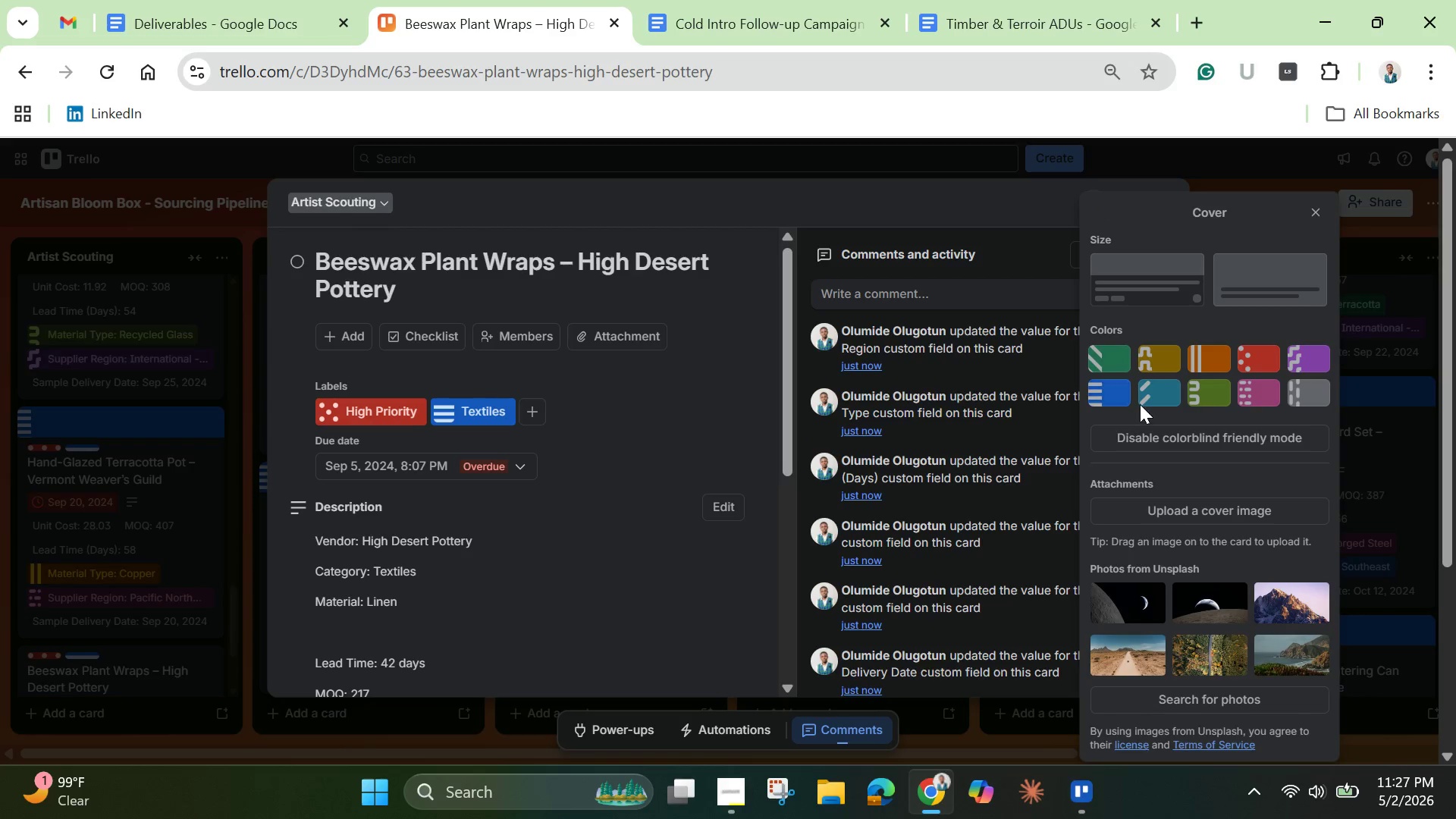 
left_click([1157, 395])
 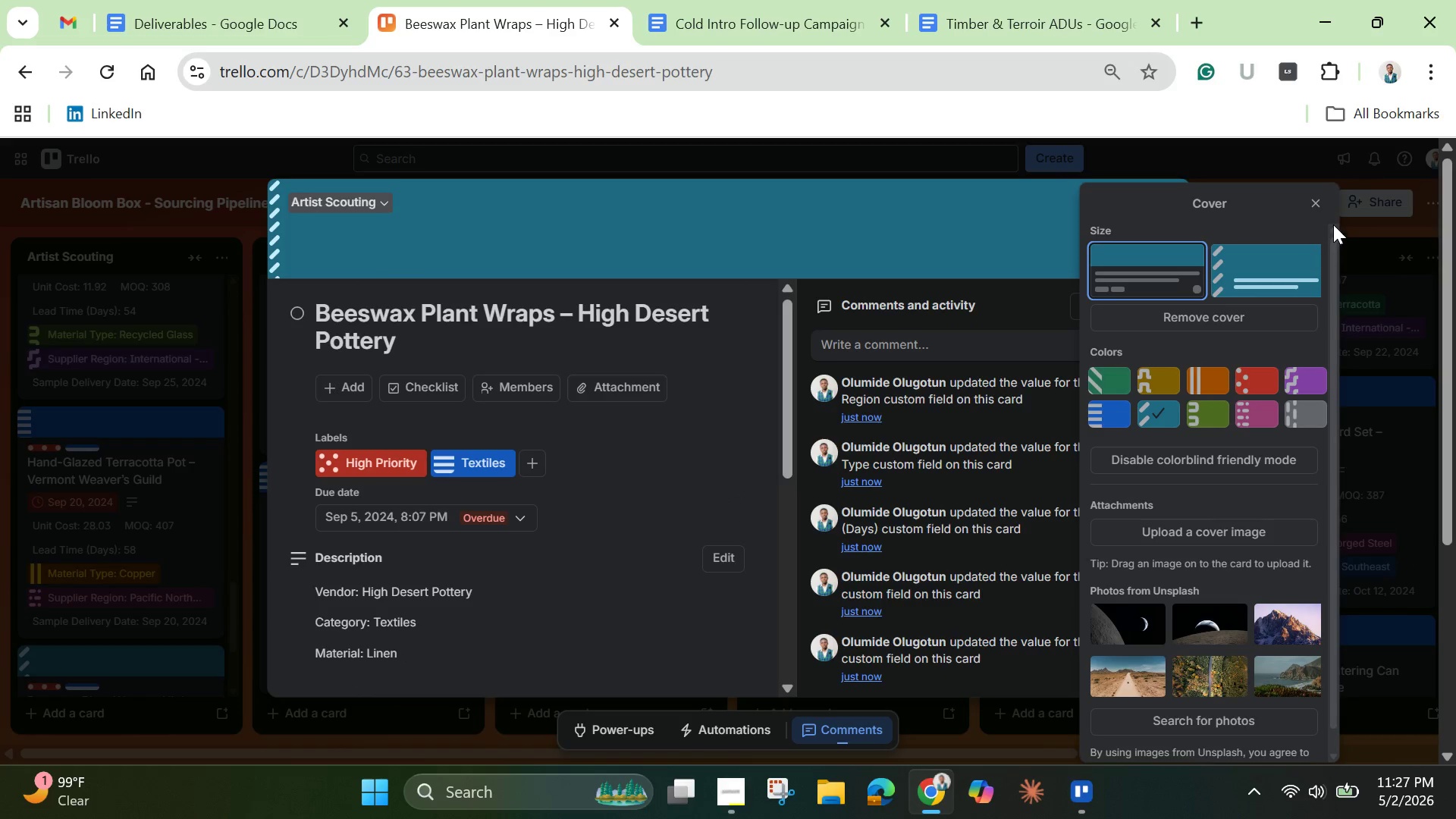 
left_click([1316, 193])
 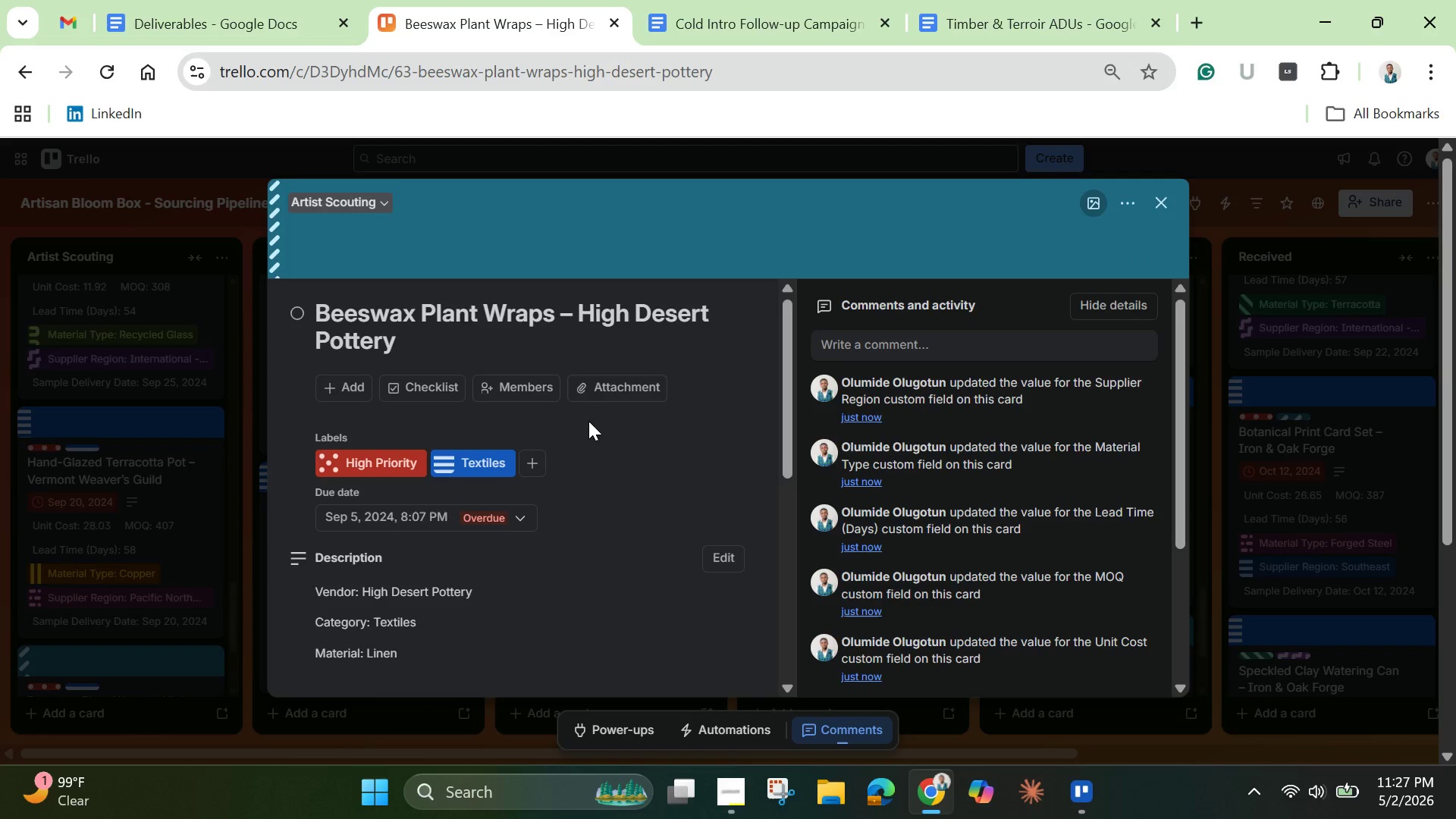 
scroll: coordinate [604, 538], scroll_direction: down, amount: 2.0
 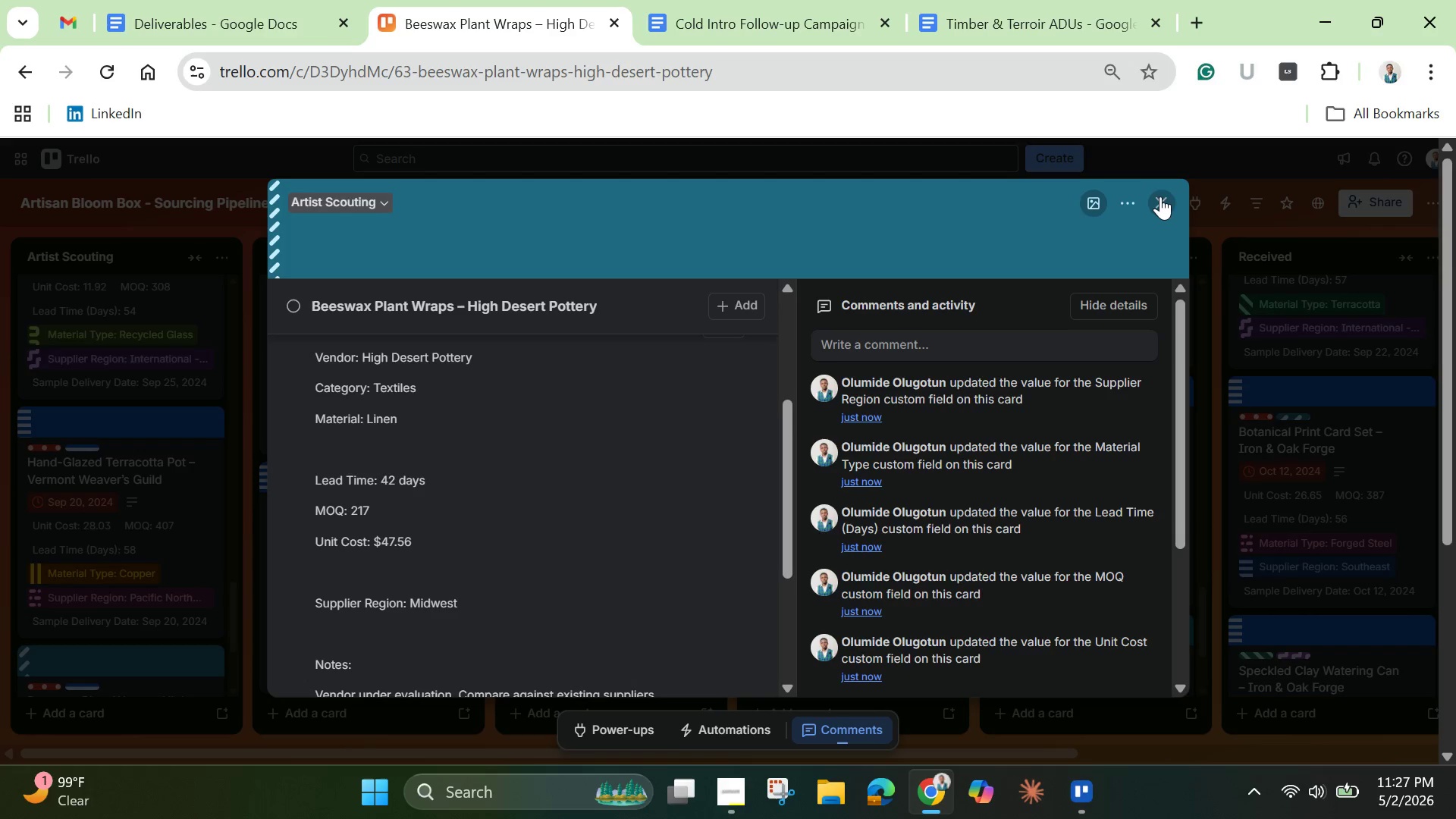 
left_click([1165, 190])
 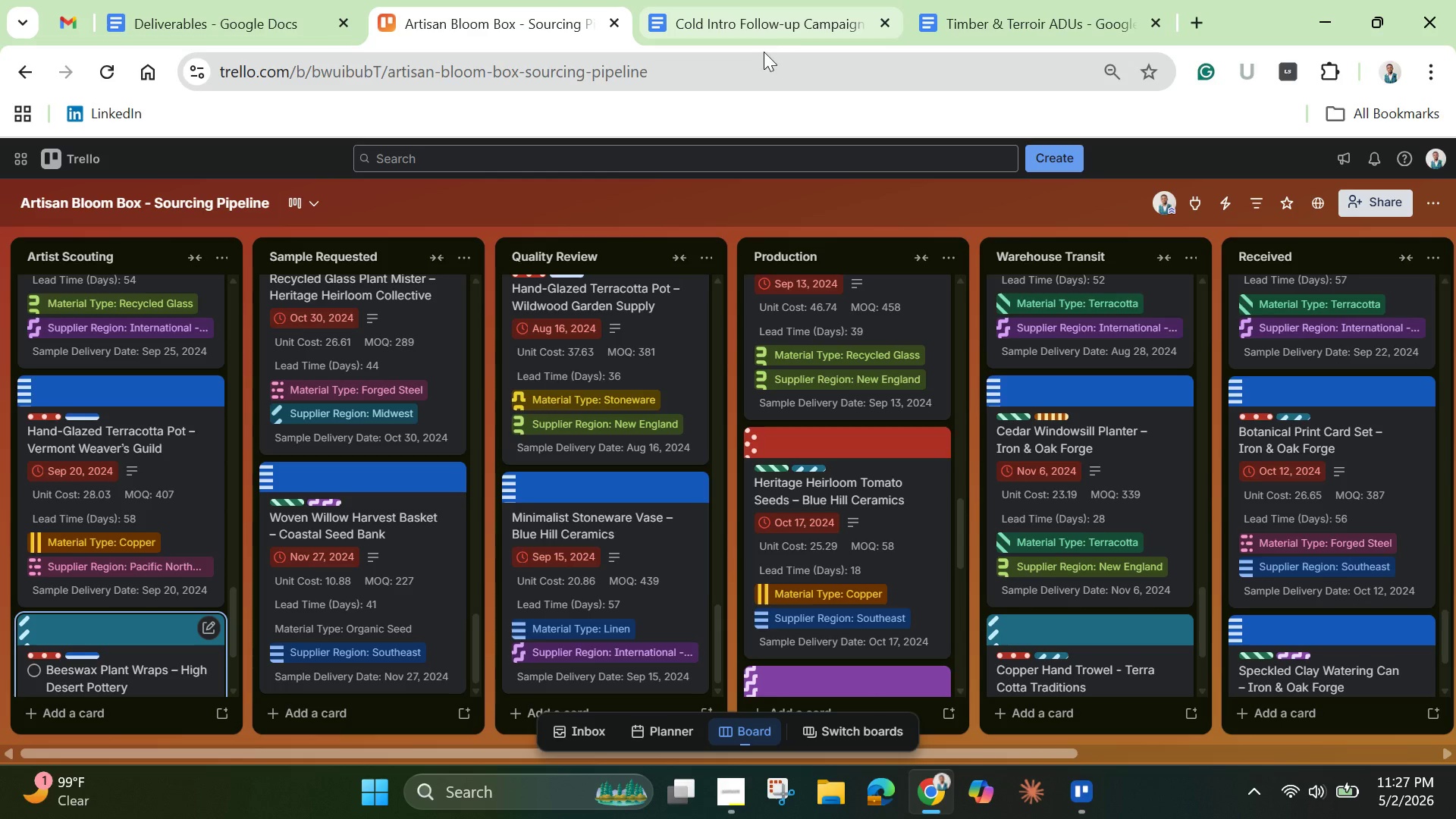 
wait(20.05)
 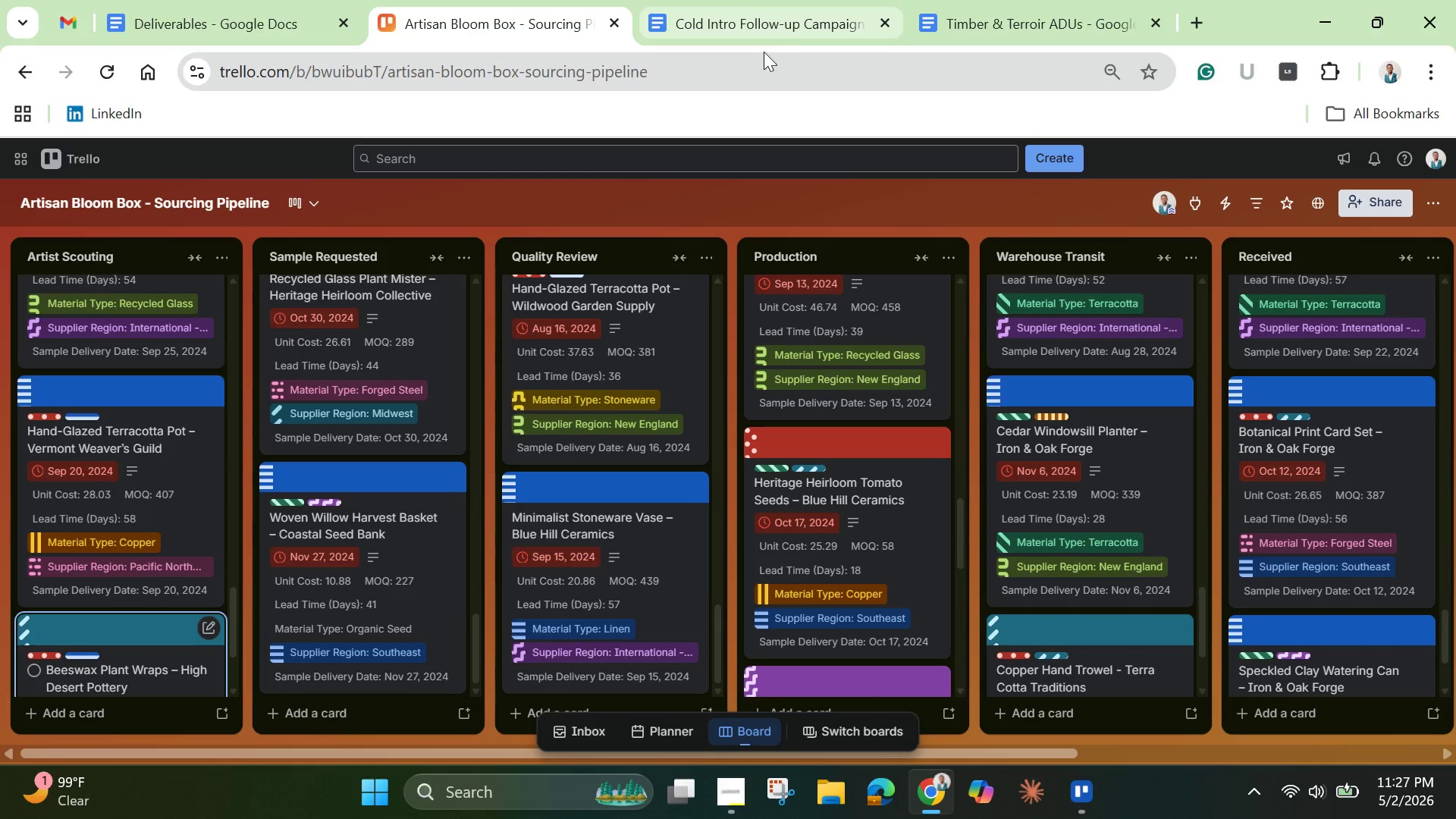 
left_click([709, 11])
 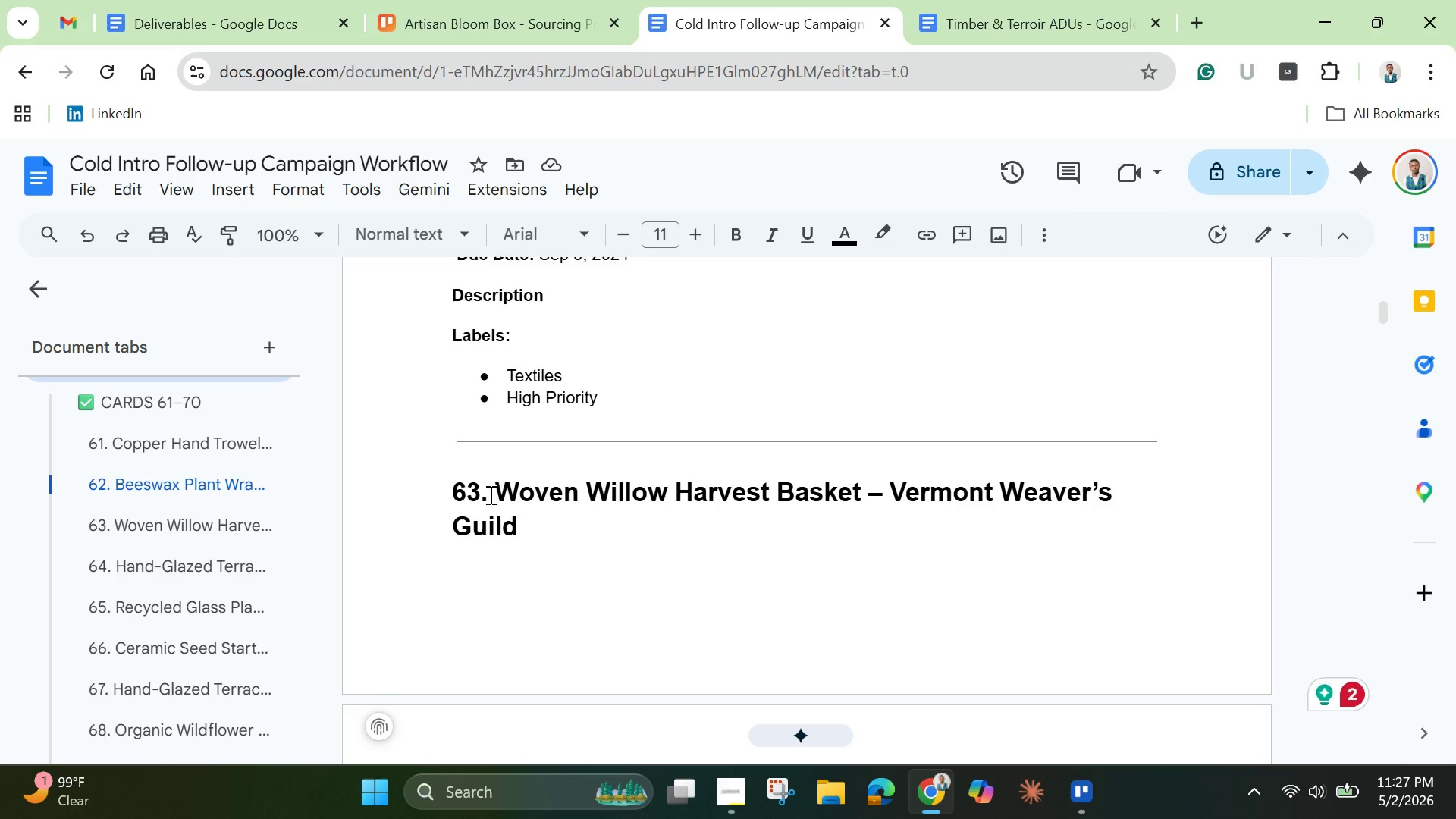 
left_click_drag(start_coordinate=[497, 494], to_coordinate=[531, 532])
 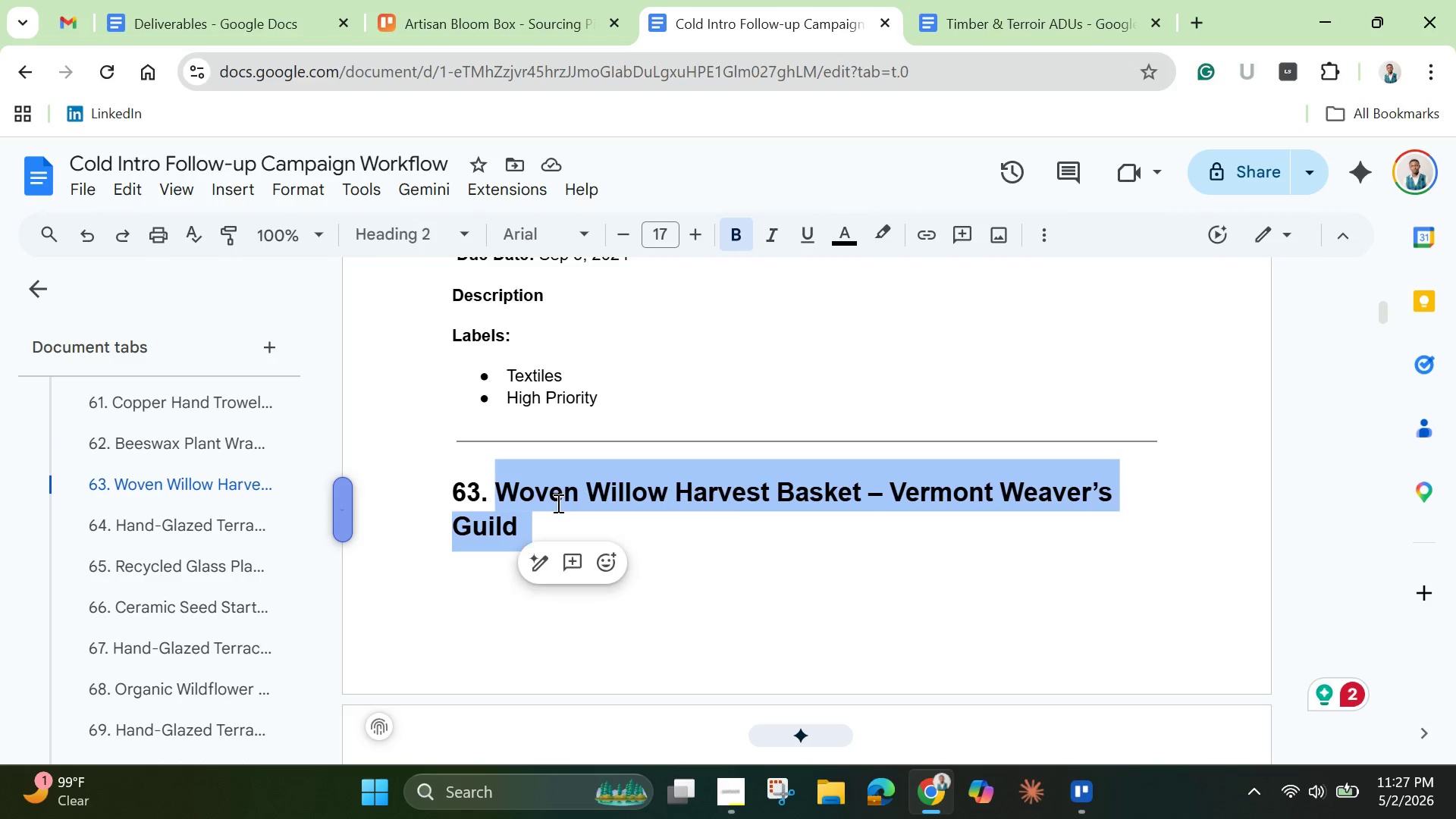 
right_click([557, 503])
 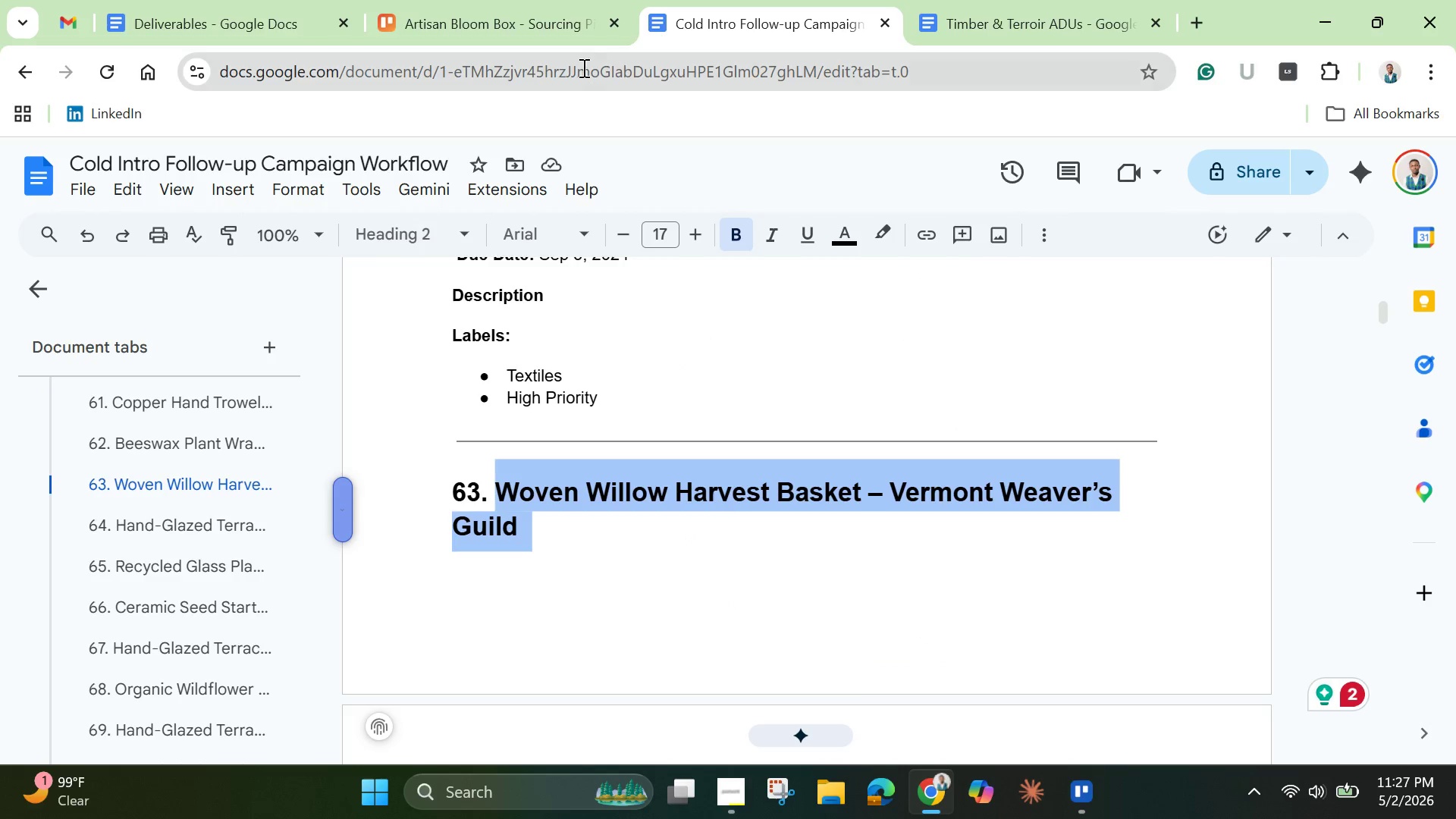 
left_click([529, 23])
 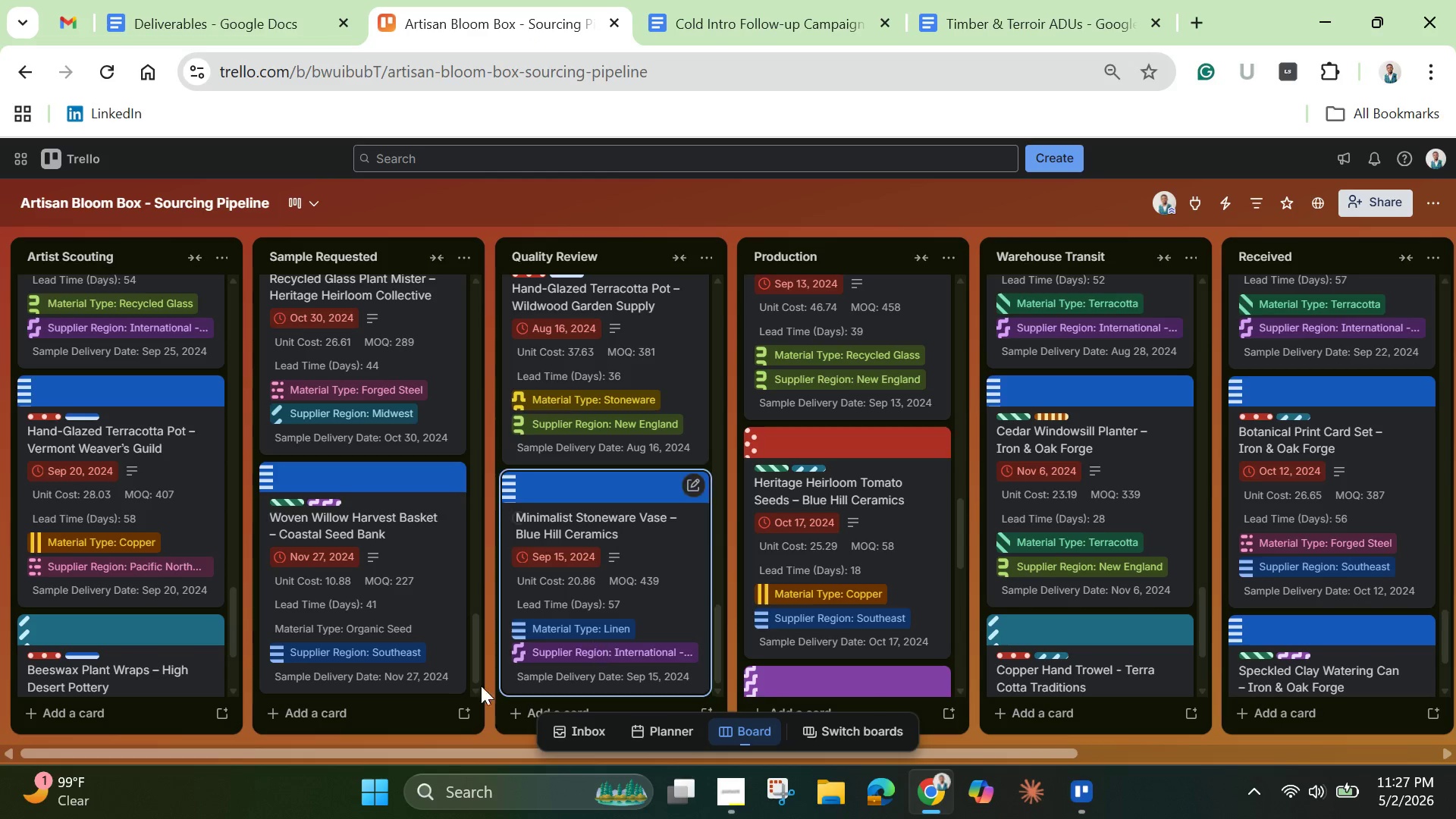 
left_click([392, 711])
 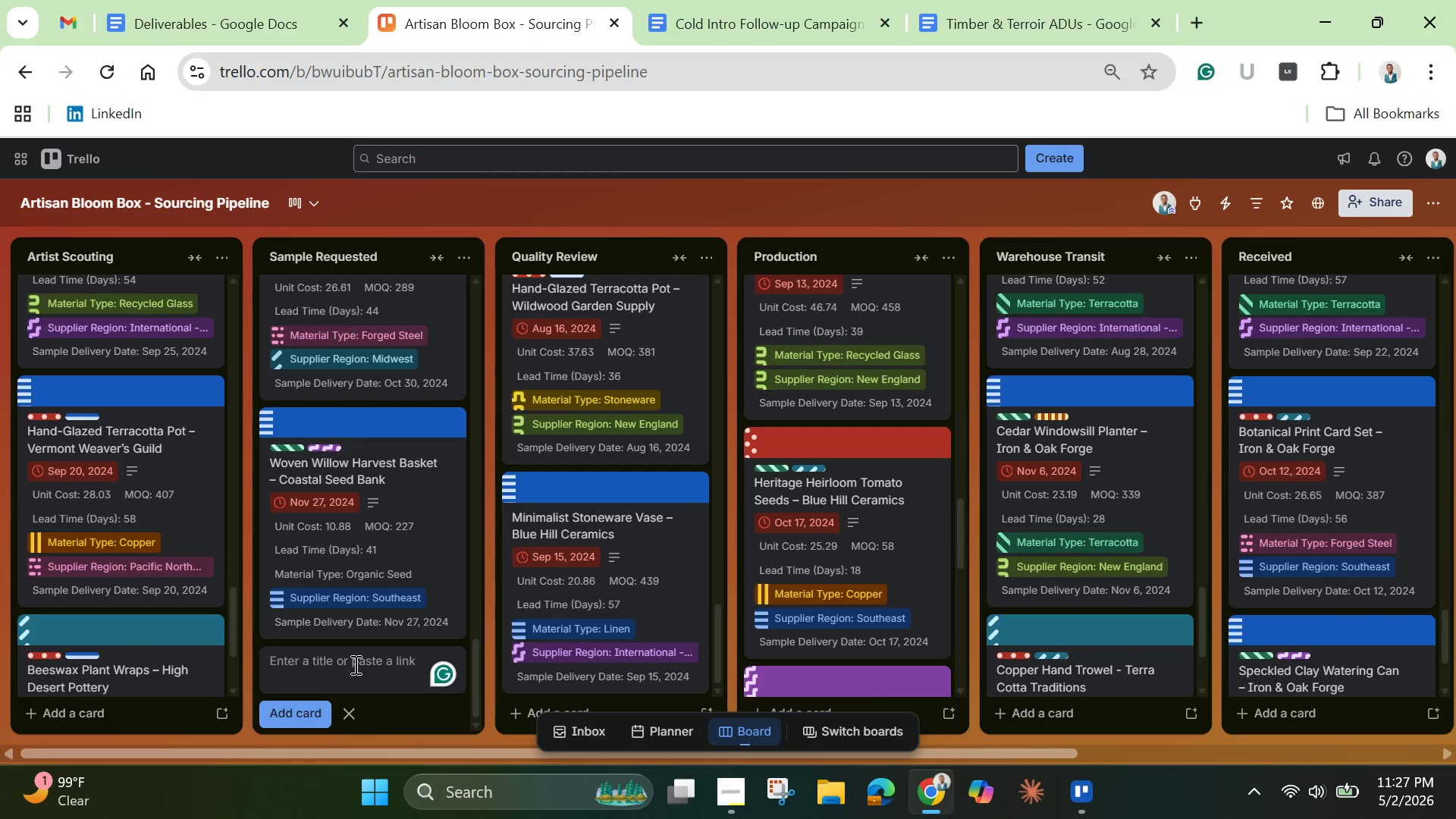 
key(Control+V)
 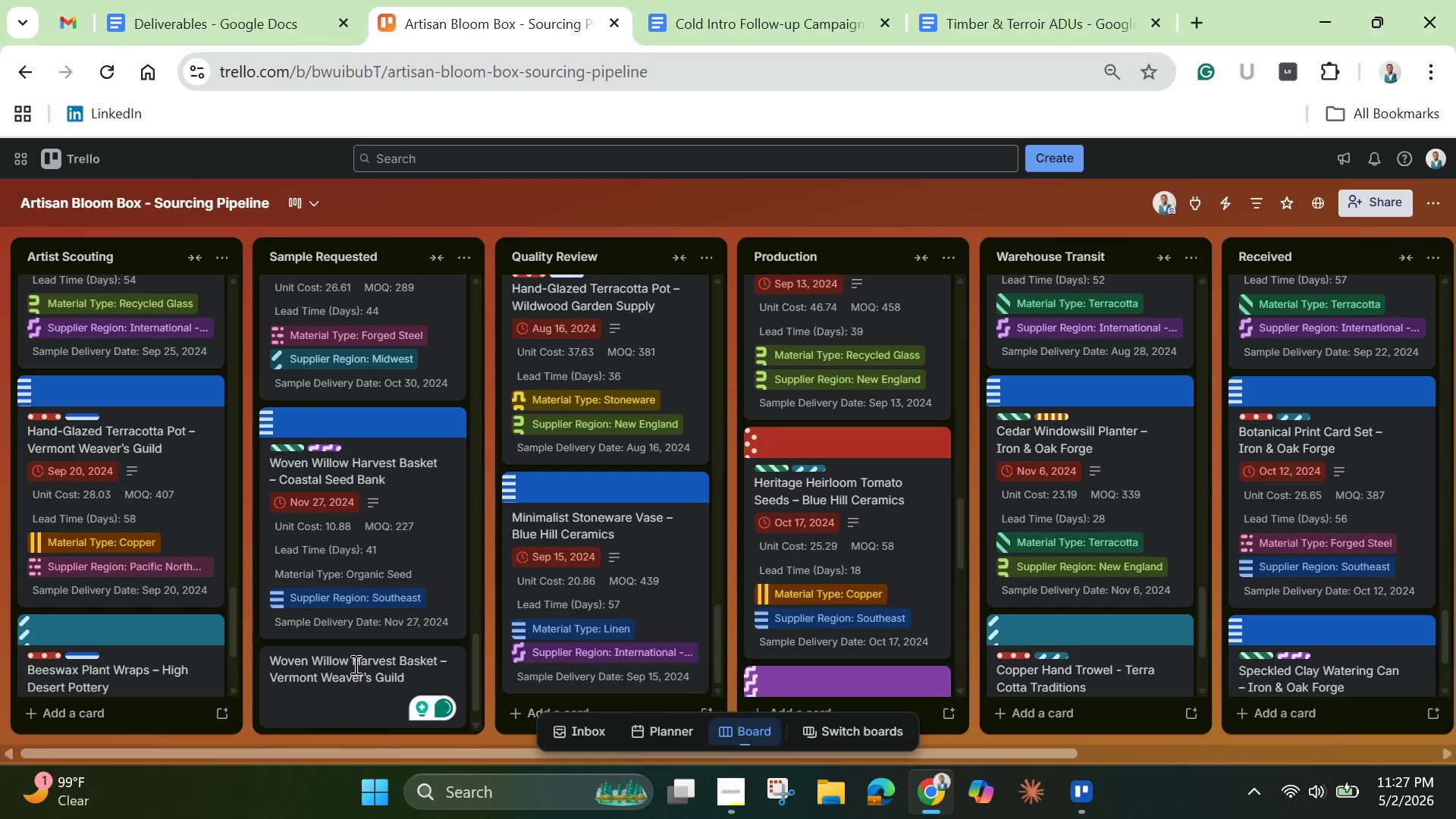 
key(Enter)
 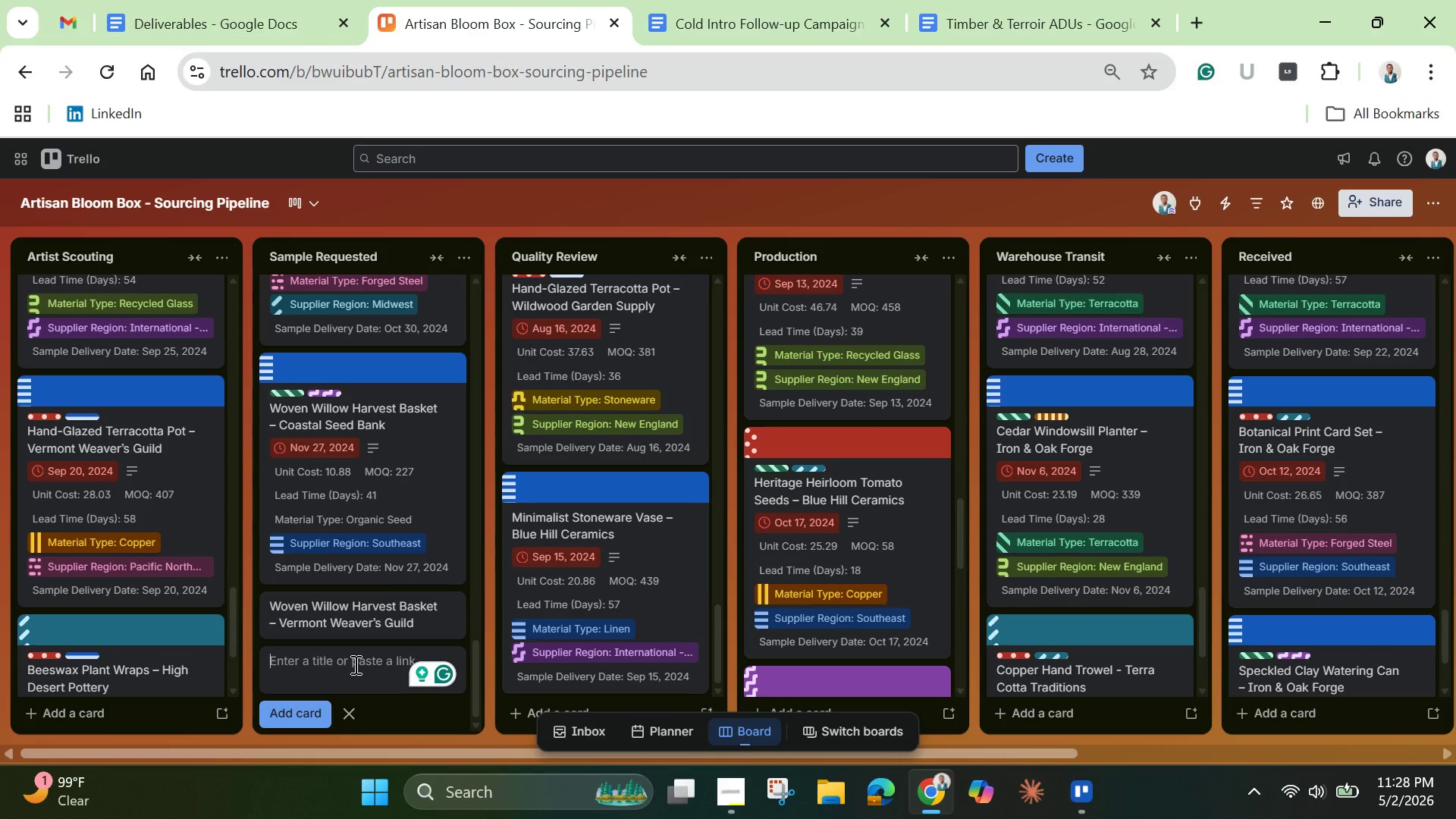 
wait(36.08)
 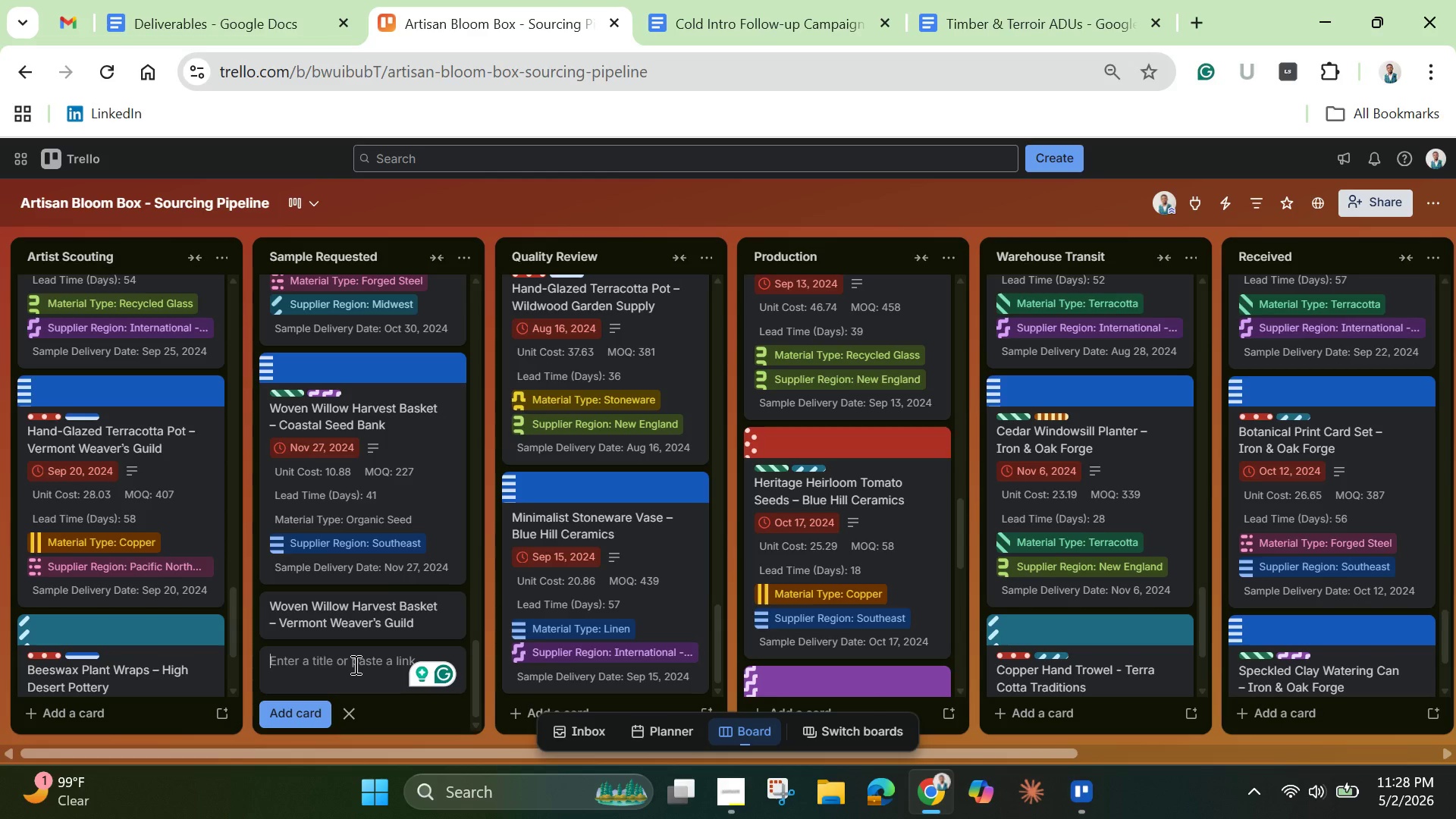 
left_click([328, 624])
 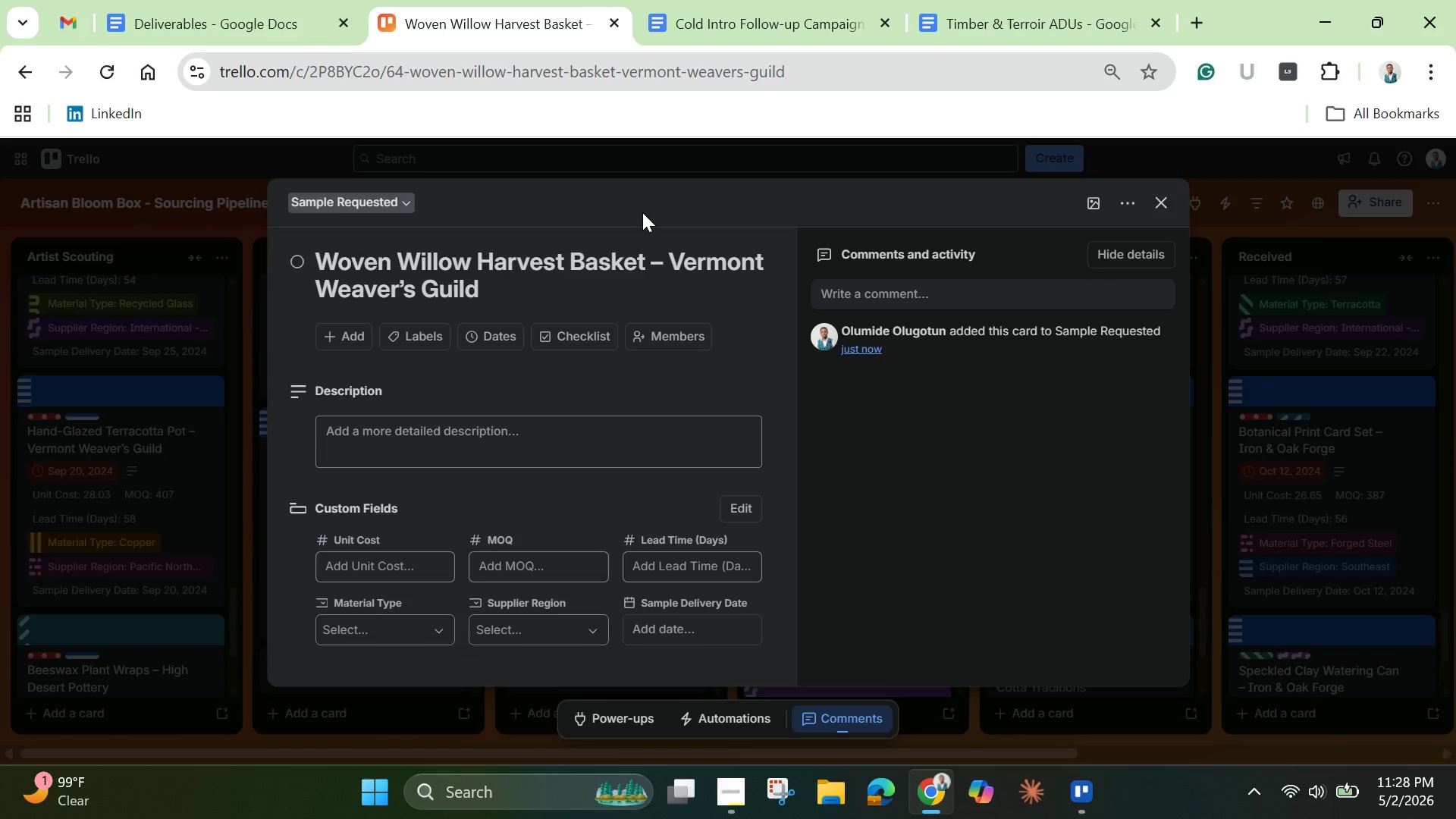 
wait(5.05)
 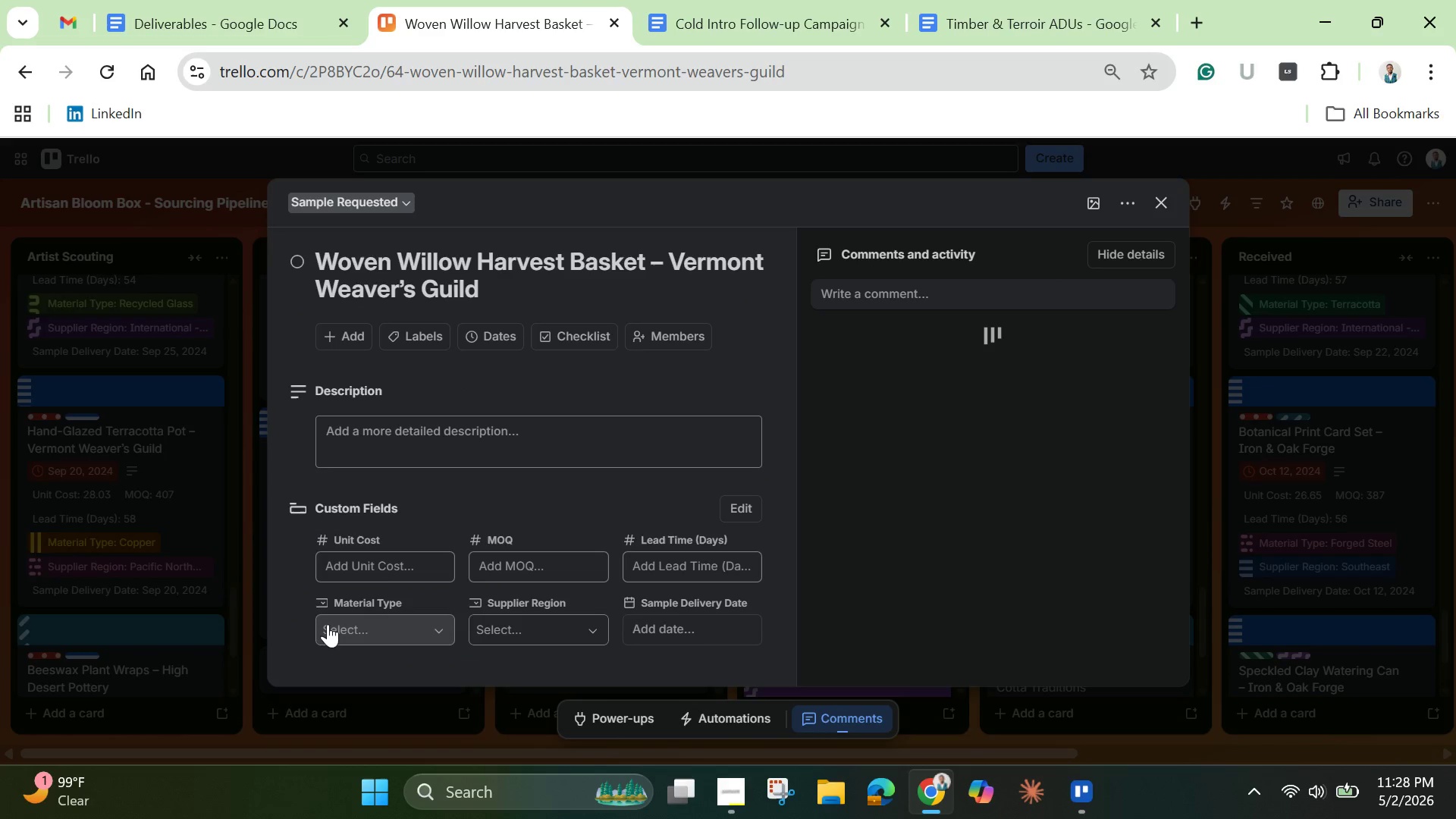 
left_click([720, 18])
 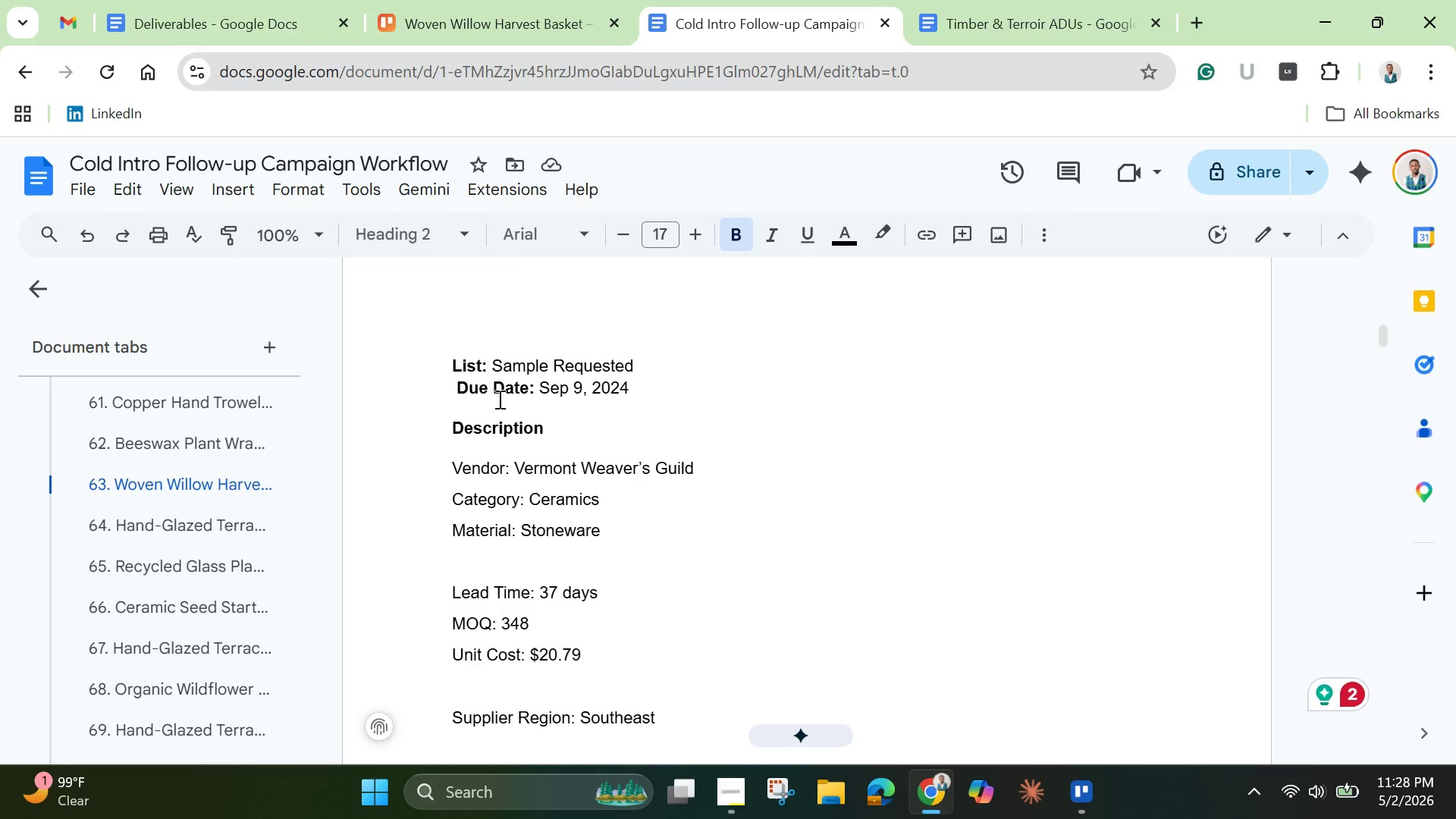 
wait(12.72)
 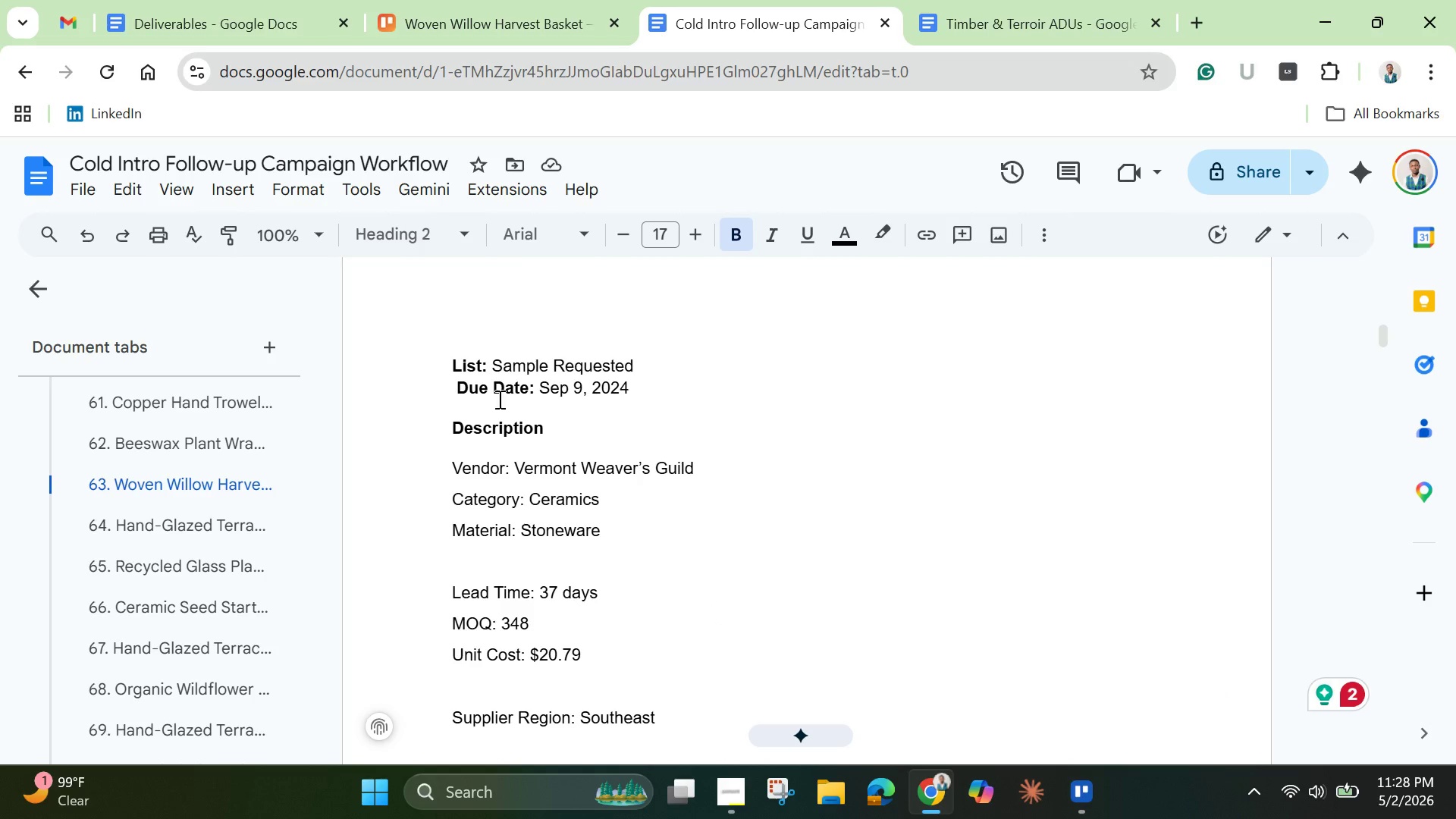 
left_click_drag(start_coordinate=[459, 480], to_coordinate=[469, 485])
 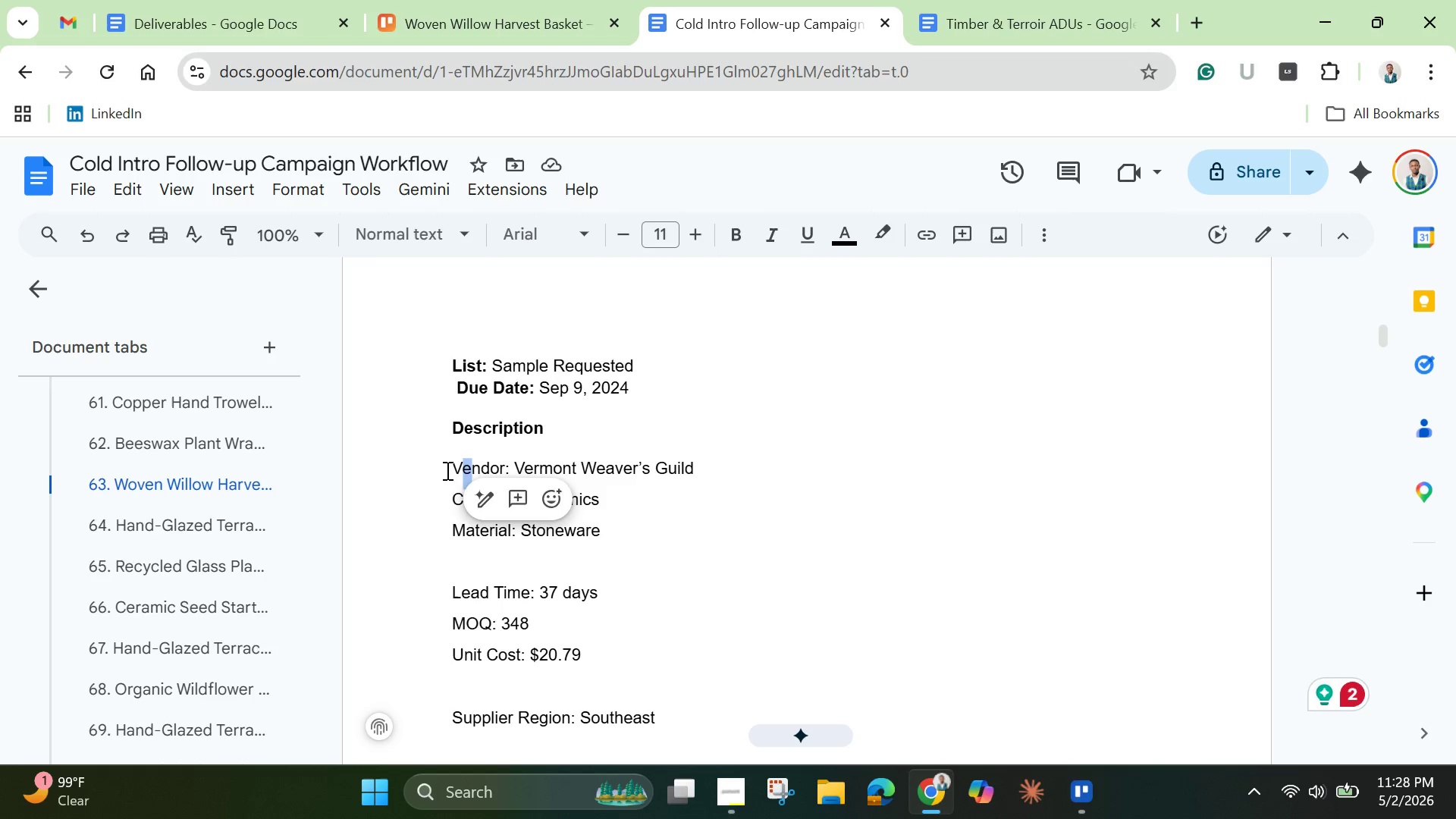 
left_click_drag(start_coordinate=[446, 470], to_coordinate=[843, 415])
 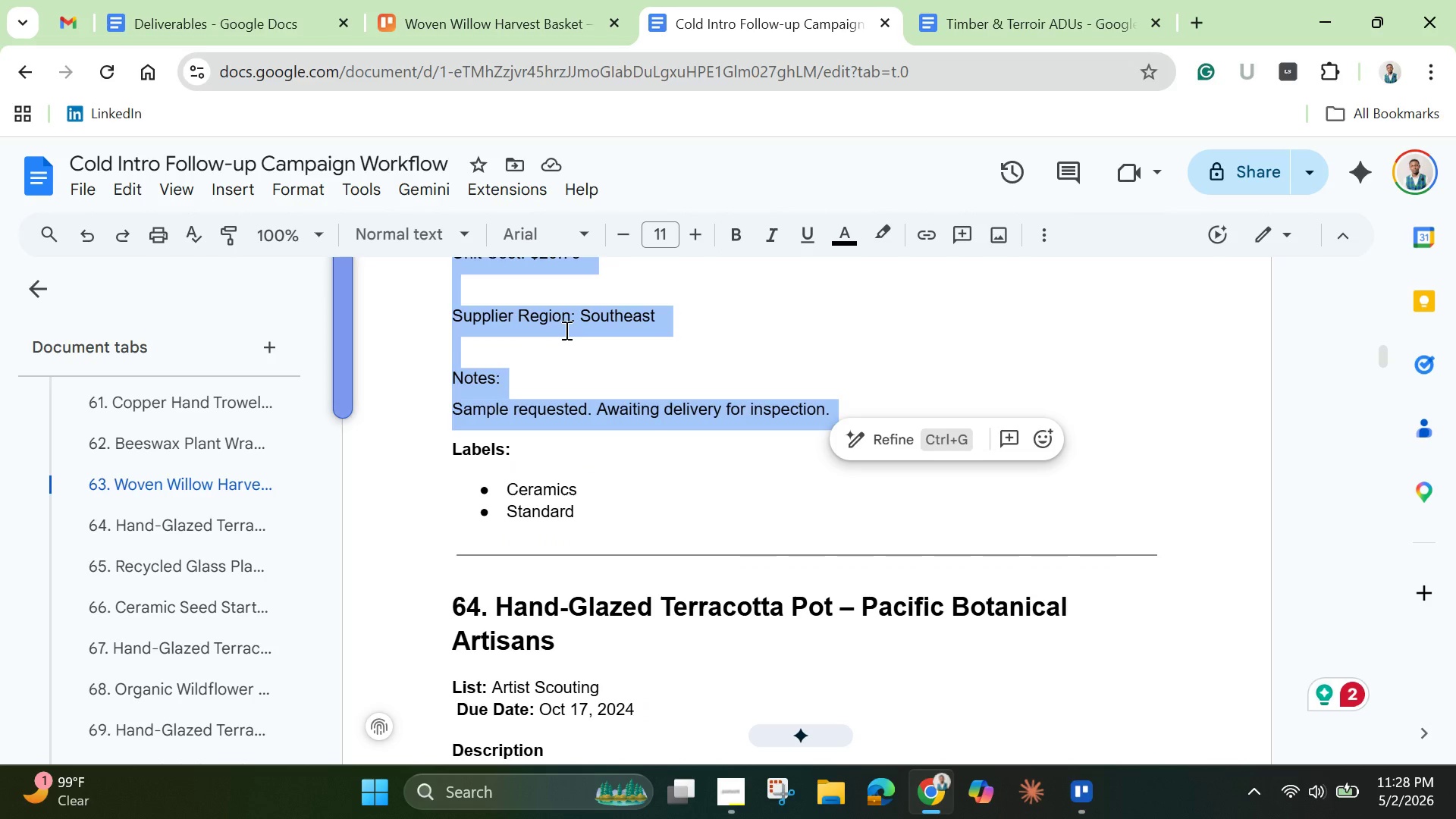 
right_click([565, 330])
 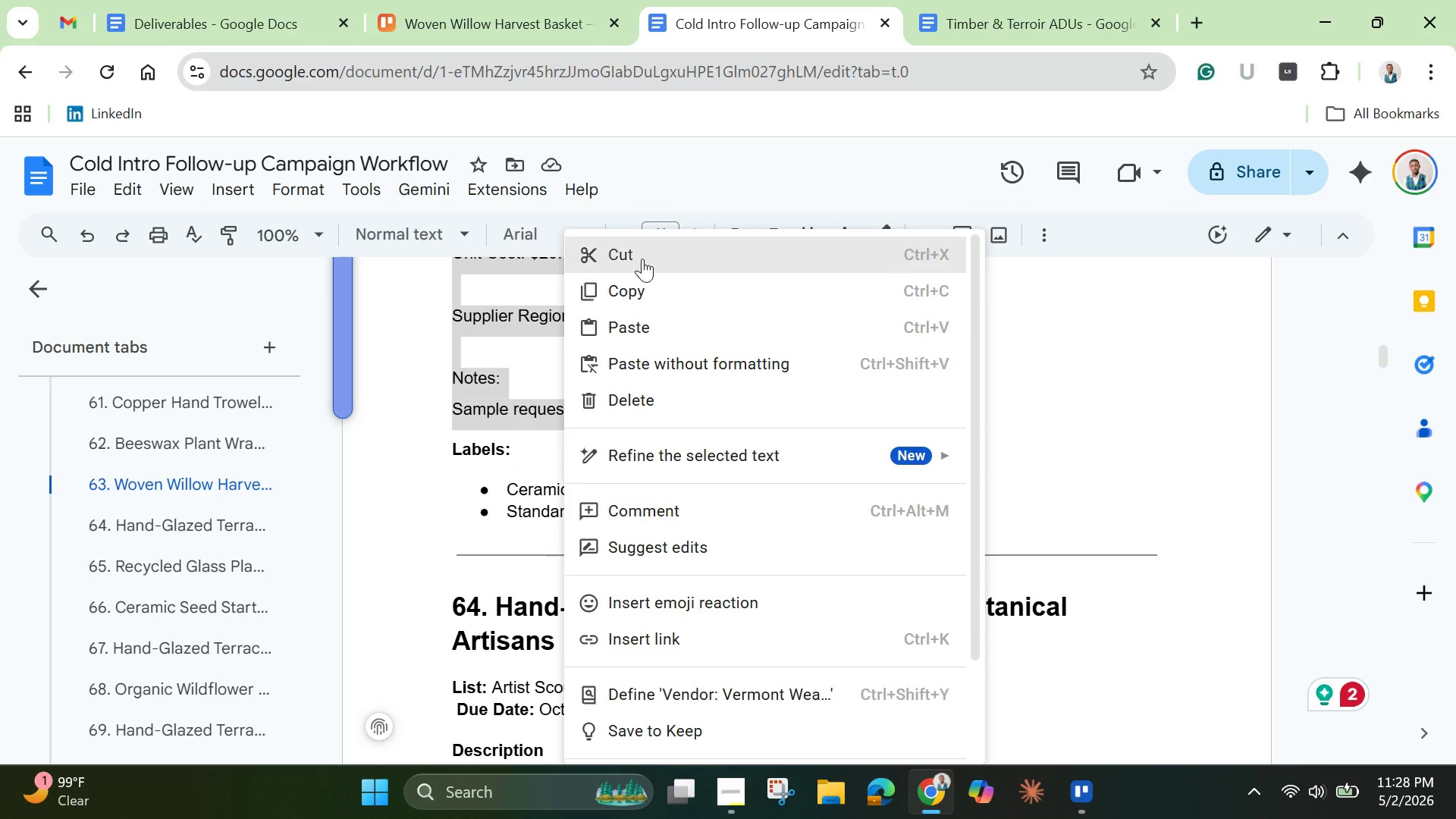 
left_click([642, 259])
 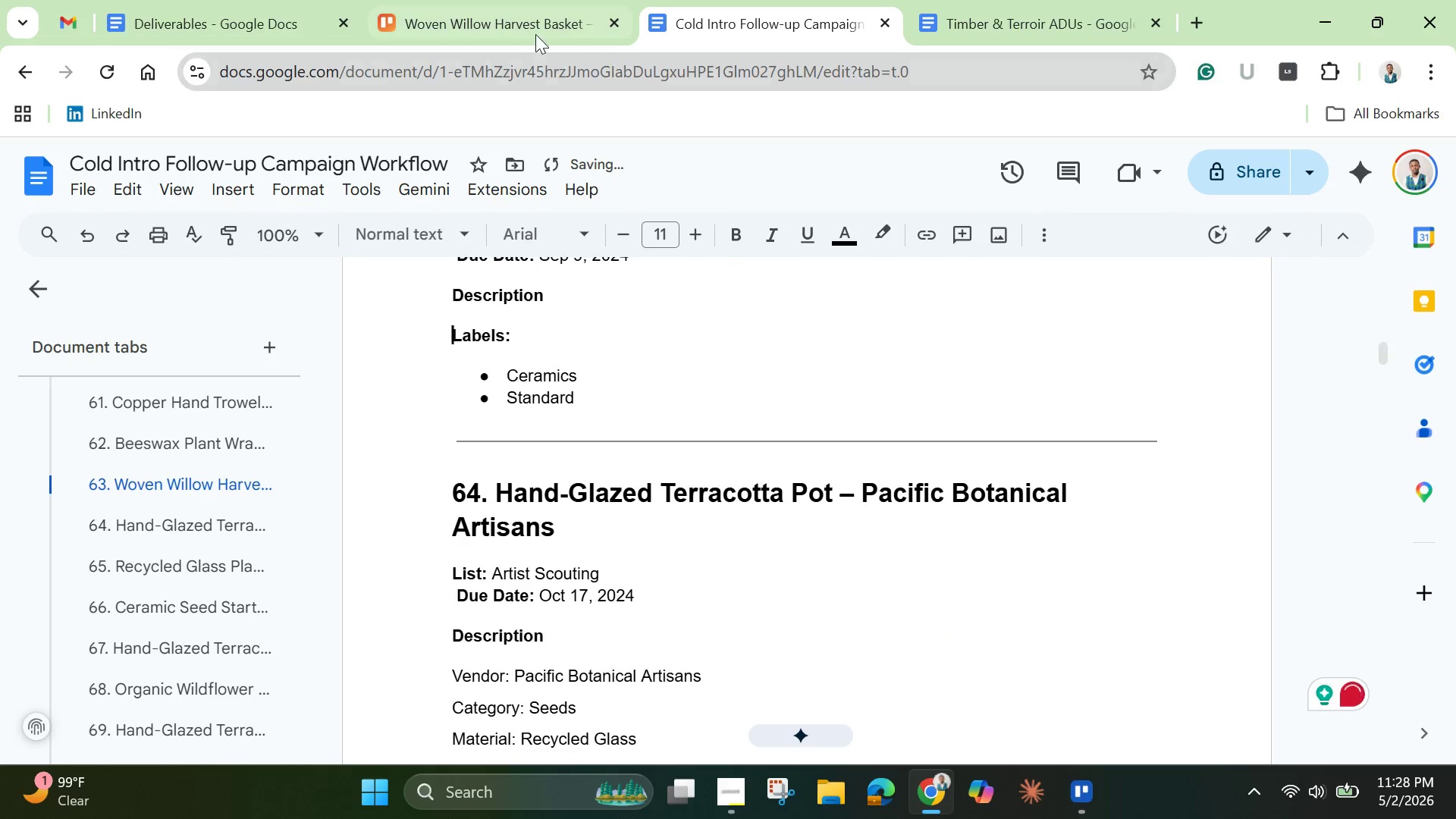 
left_click([529, 21])
 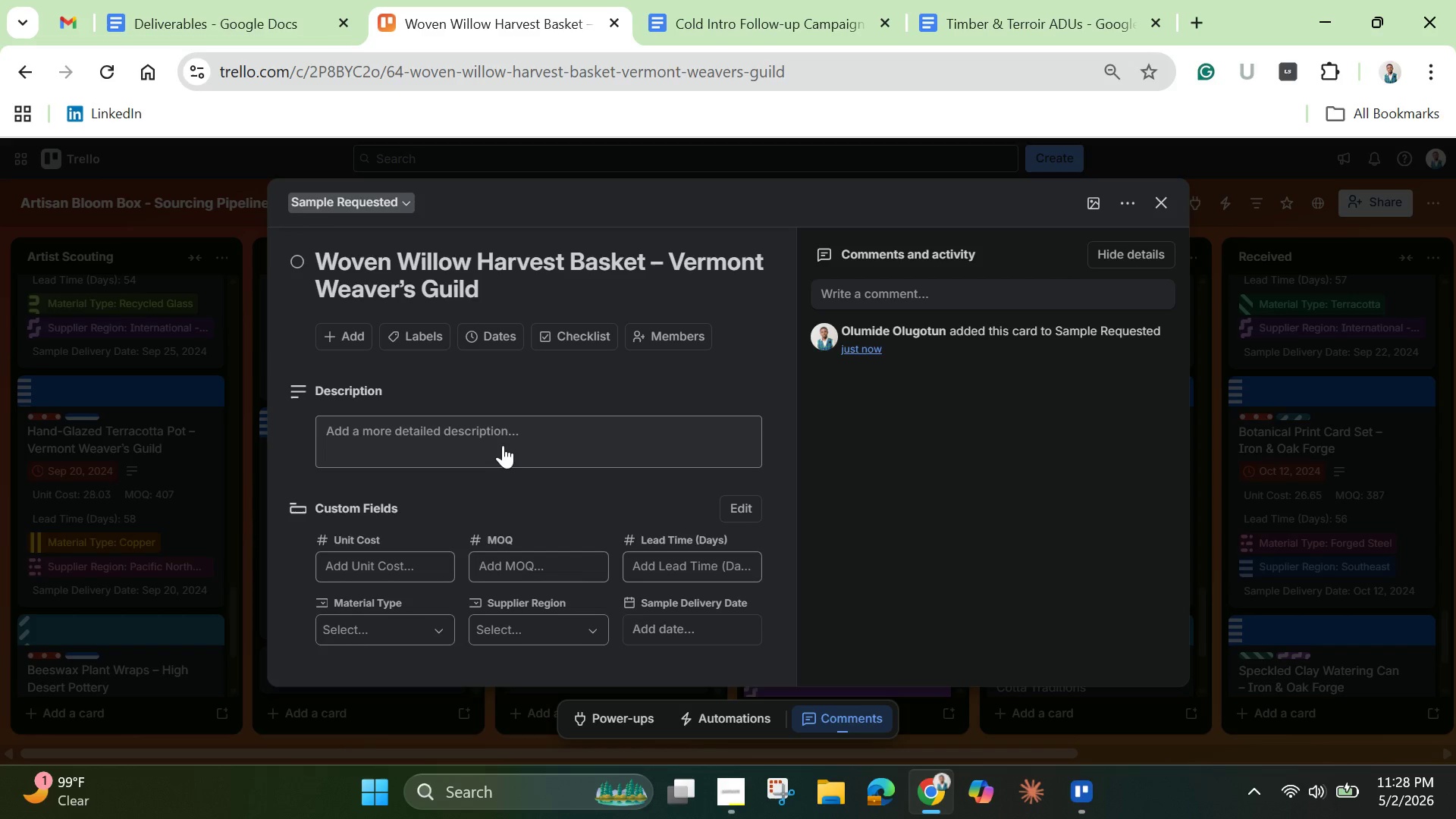 
left_click([502, 444])
 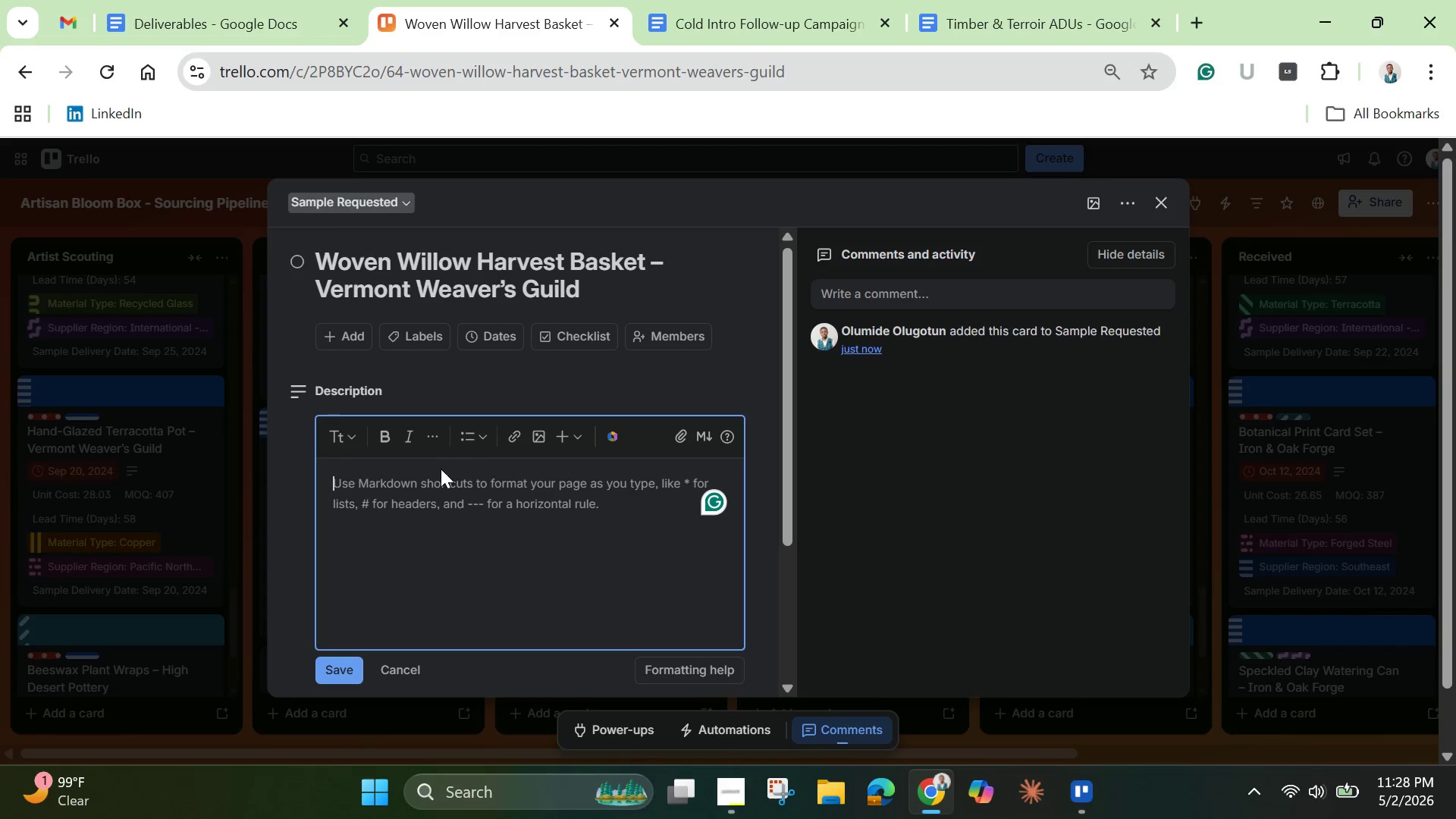 
key(Control+V)
 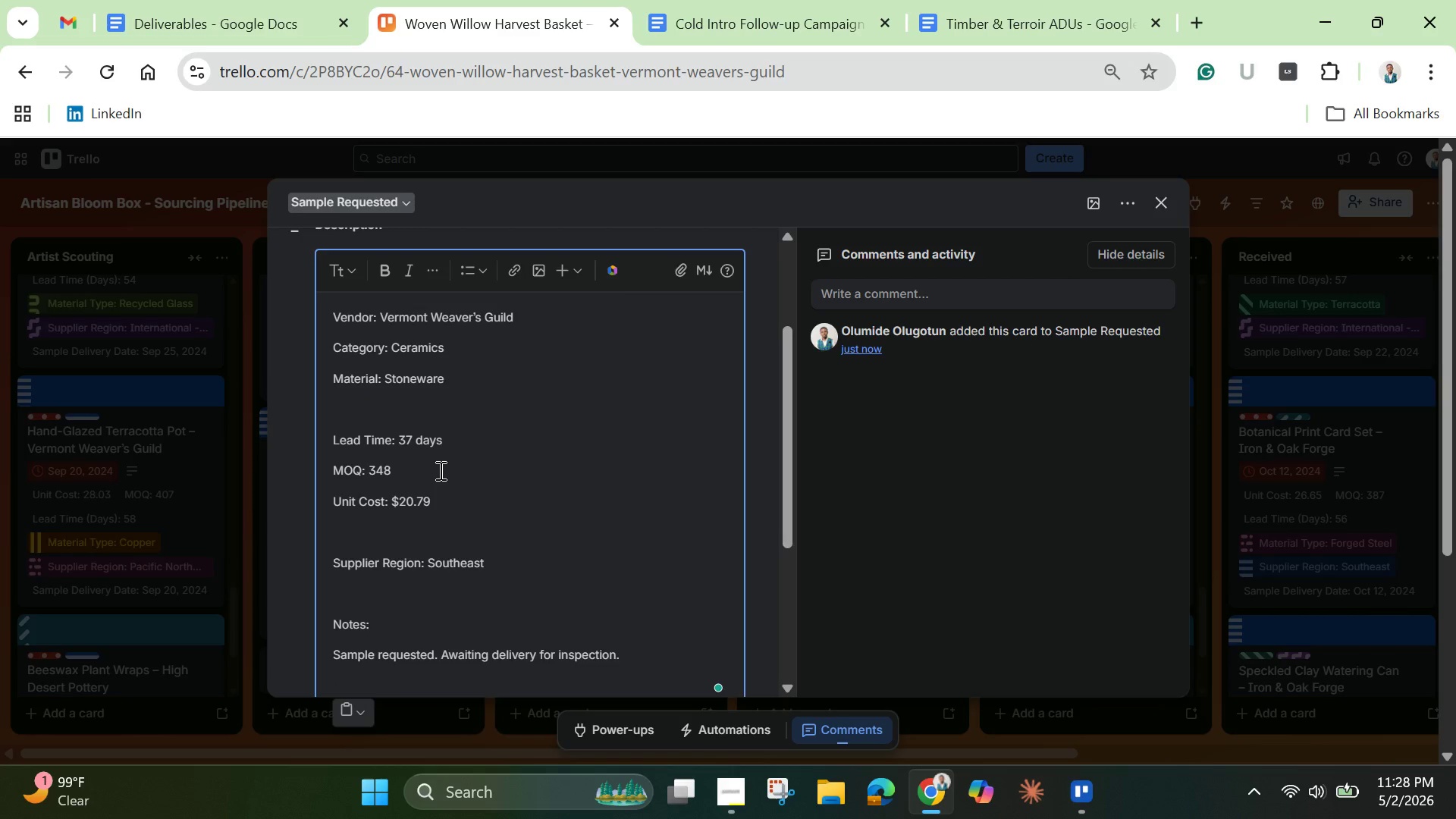 
scroll: coordinate [439, 470], scroll_direction: none, amount: 0.0
 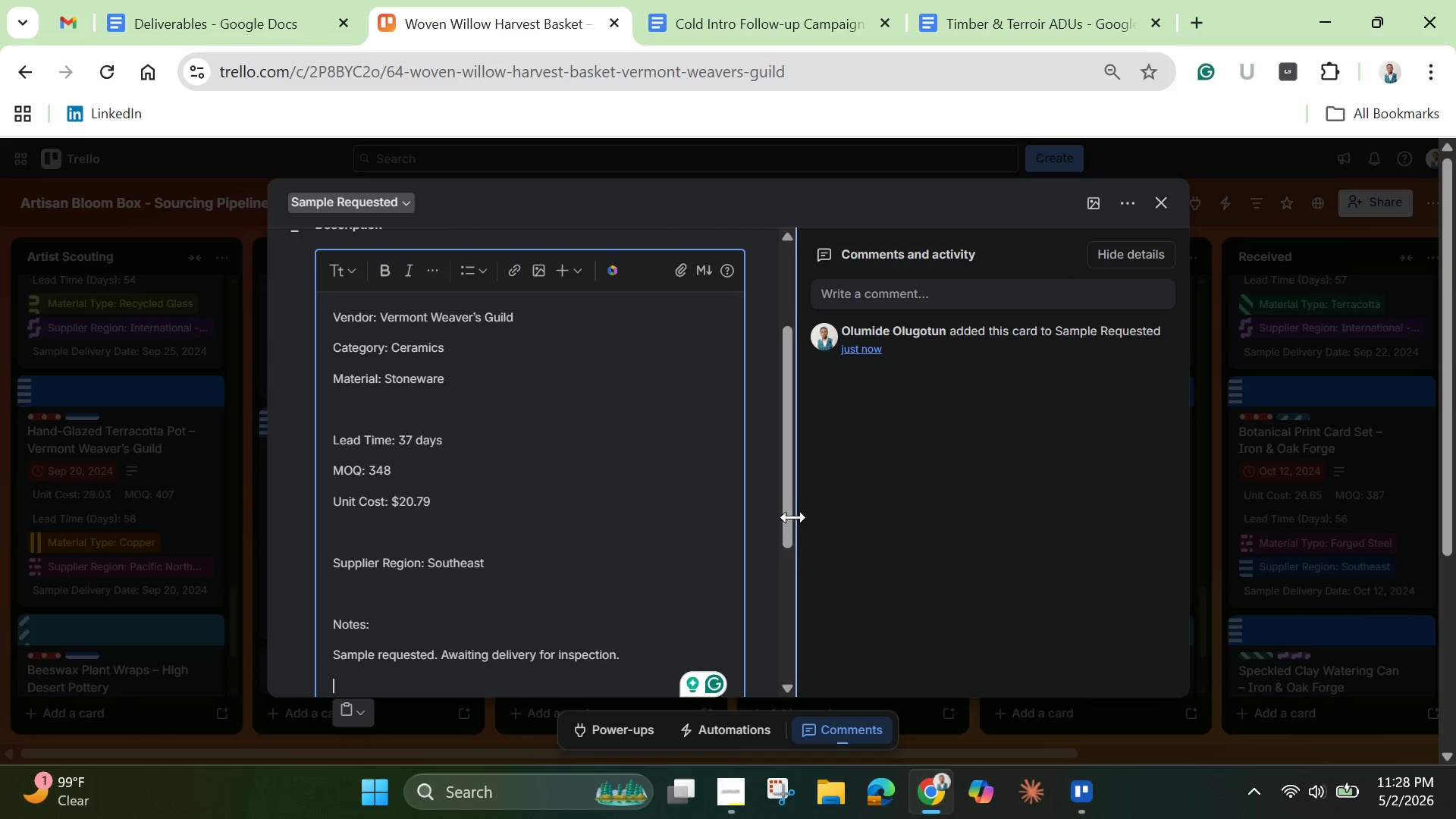 
left_click_drag(start_coordinate=[790, 519], to_coordinate=[767, 576])
 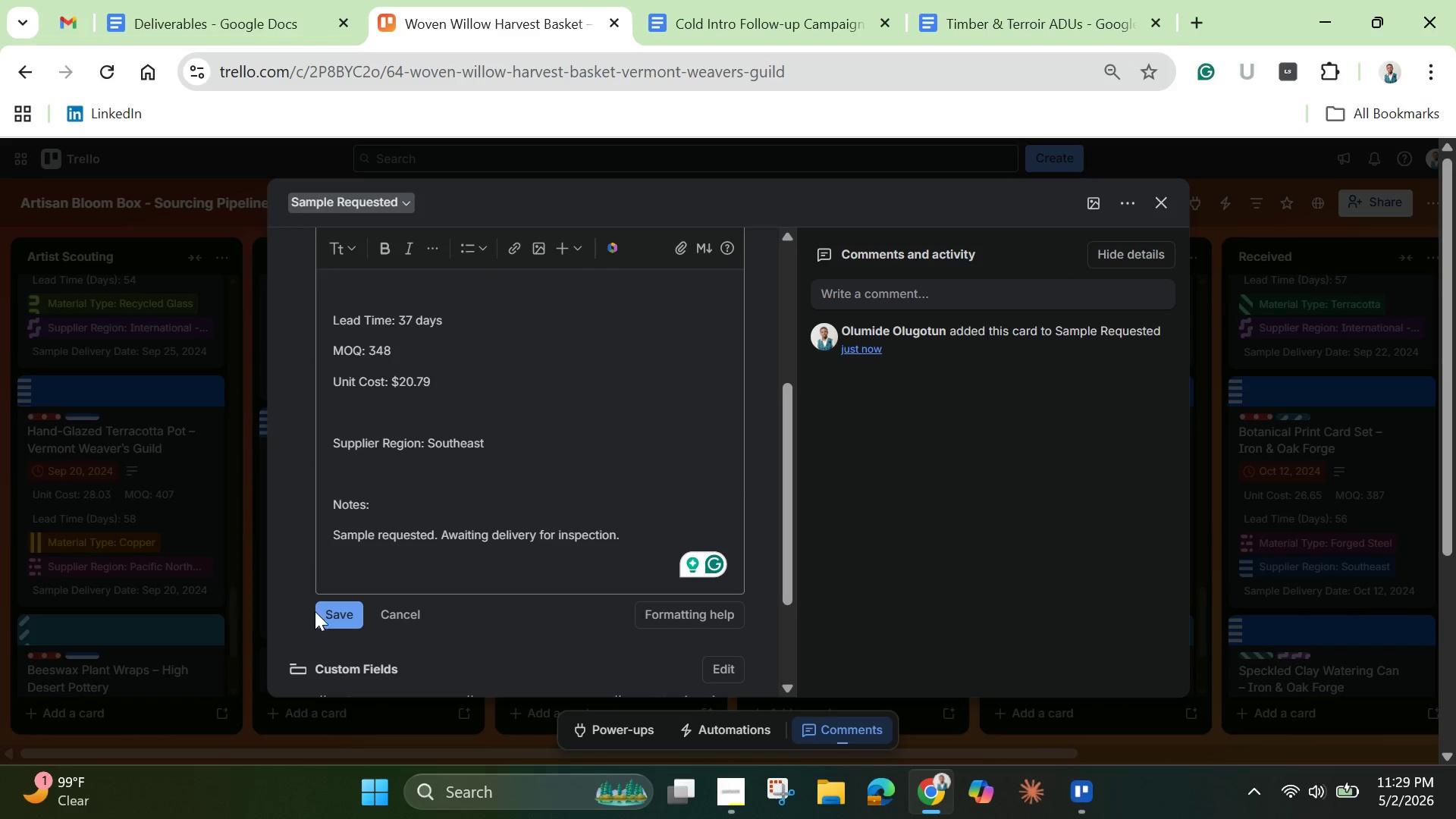 
left_click([325, 610])
 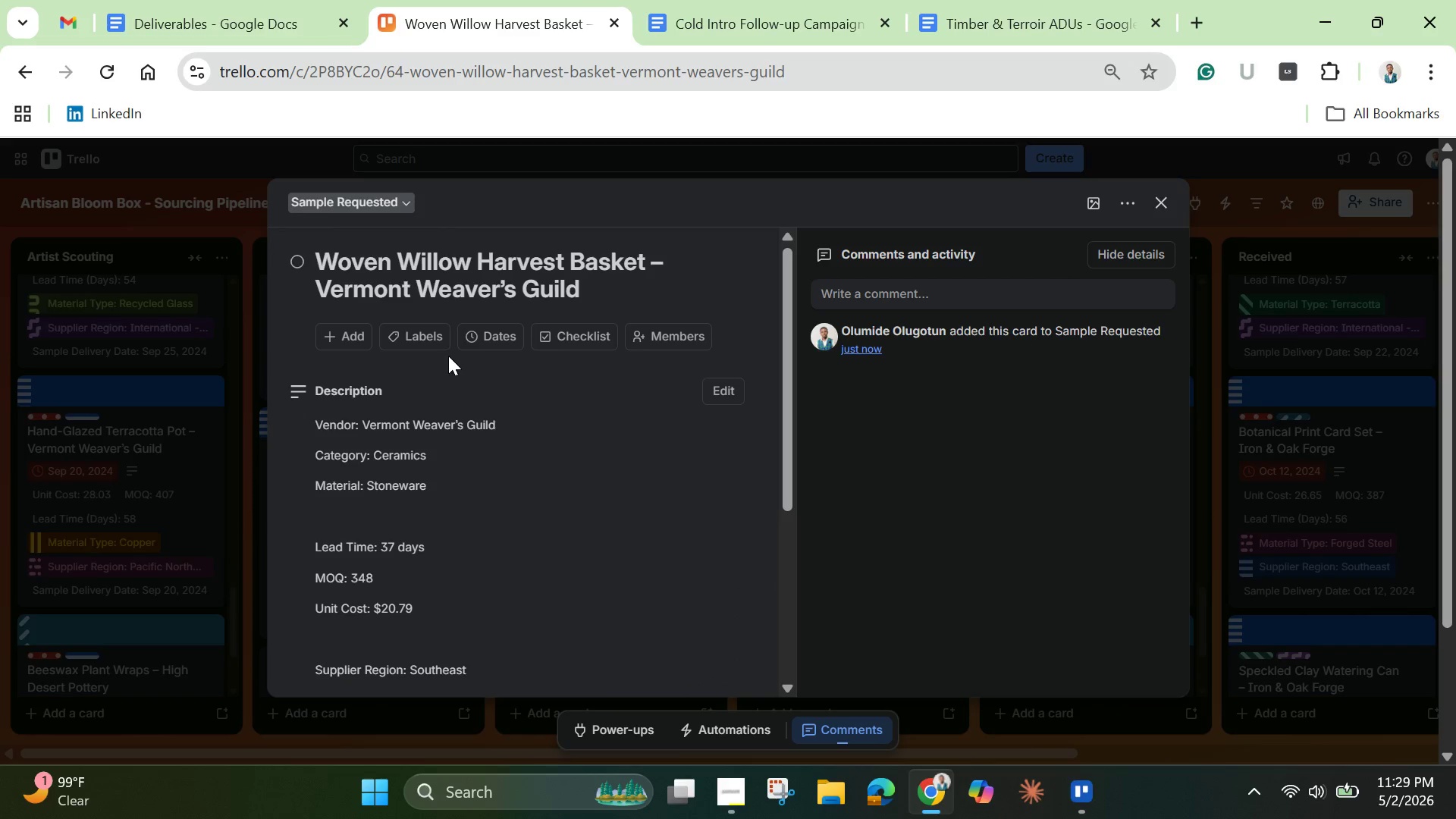 
left_click([495, 336])
 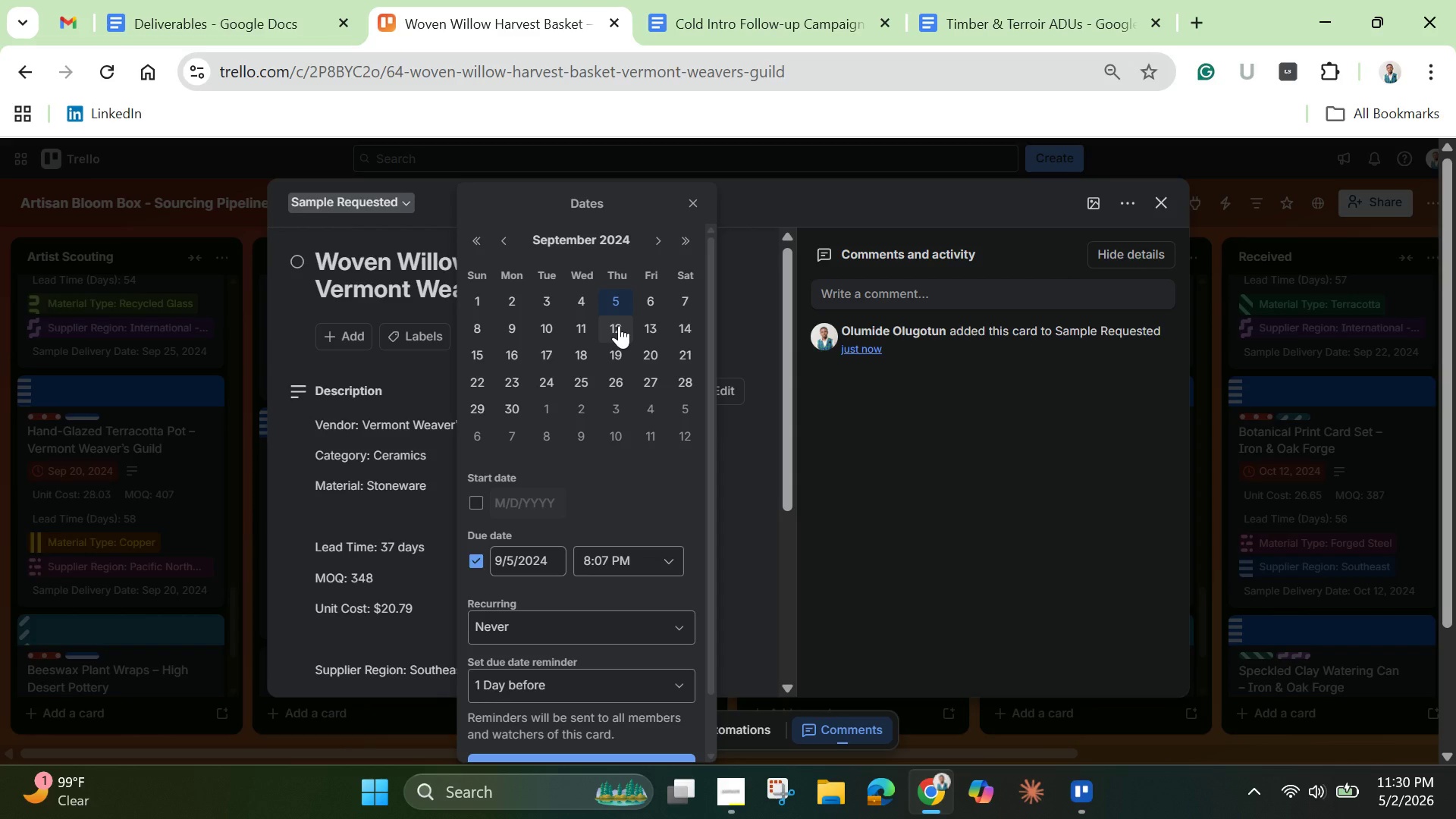 
wait(63.03)
 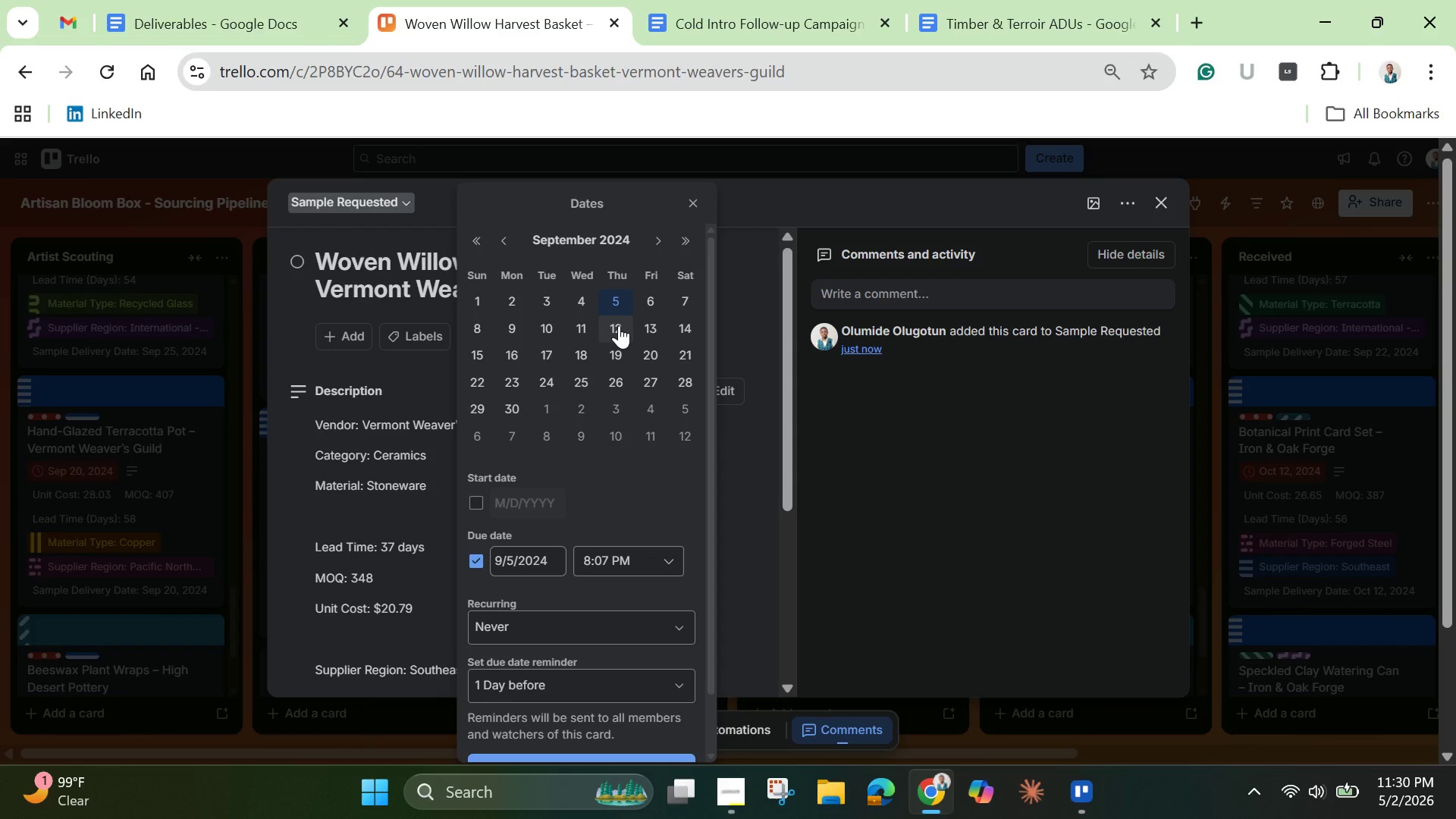 
scroll: coordinate [652, 598], scroll_direction: none, amount: 0.0
 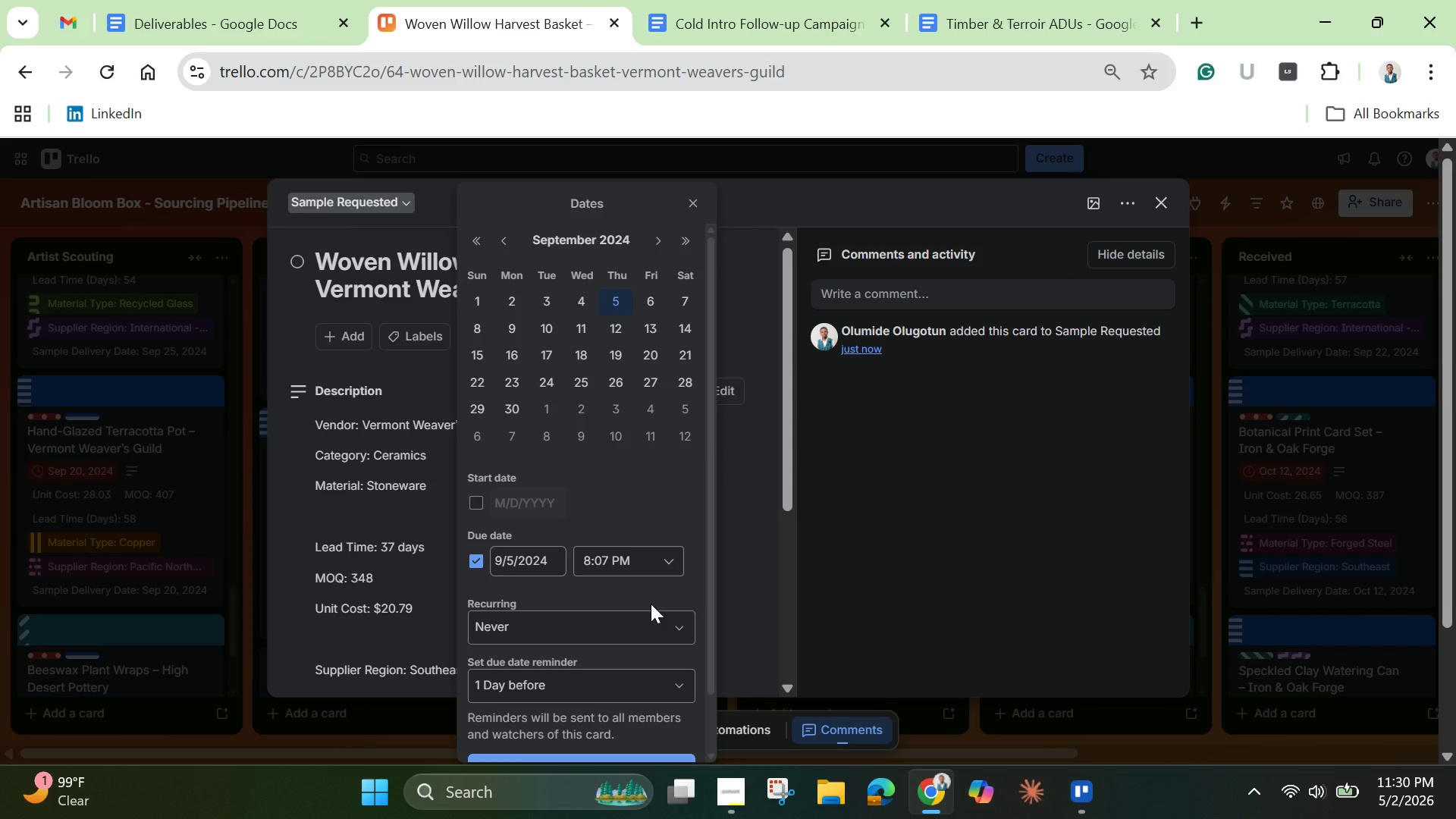 
scroll: coordinate [651, 604], scroll_direction: up, amount: 2.0
 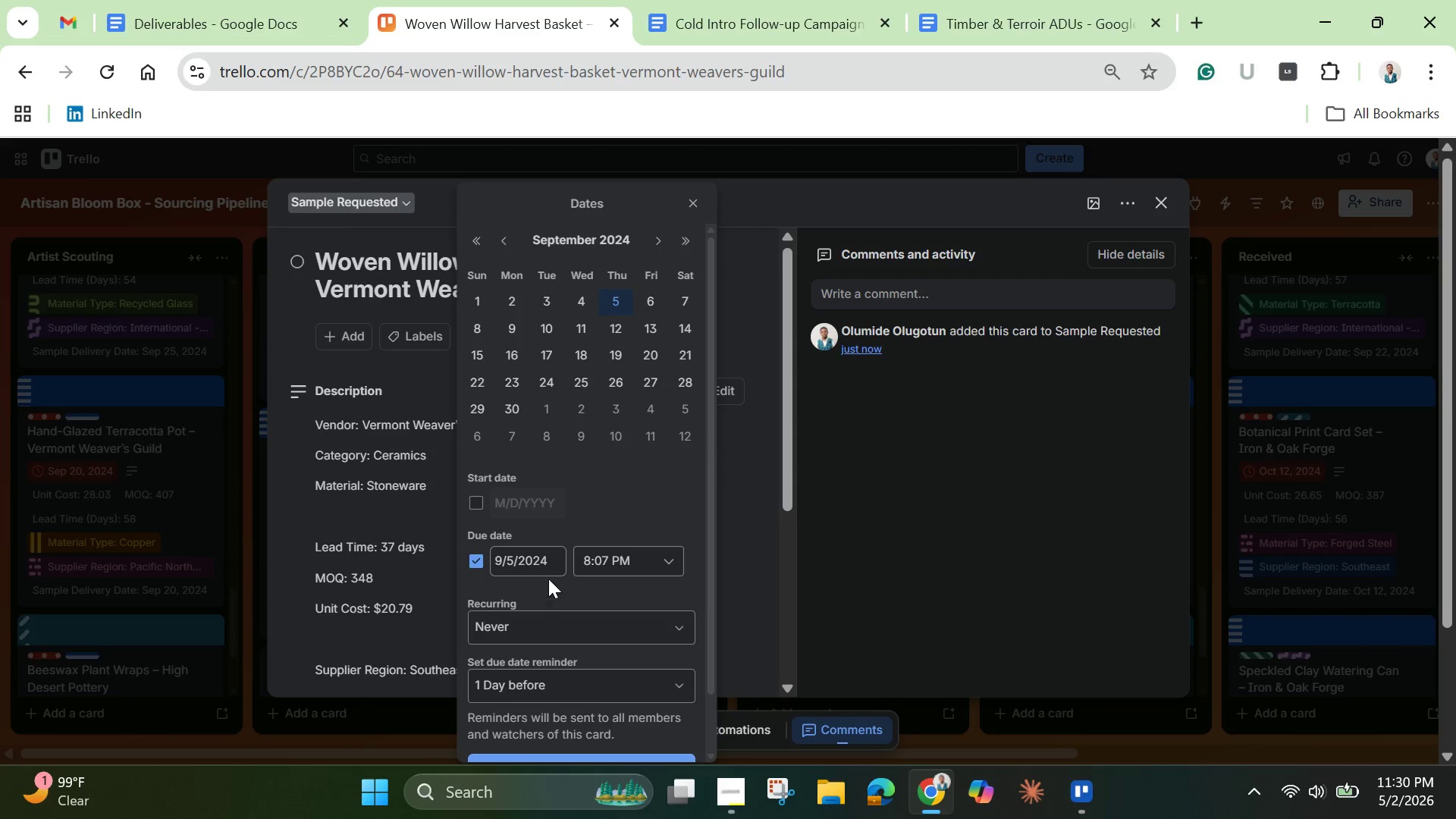 
left_click([548, 564])
 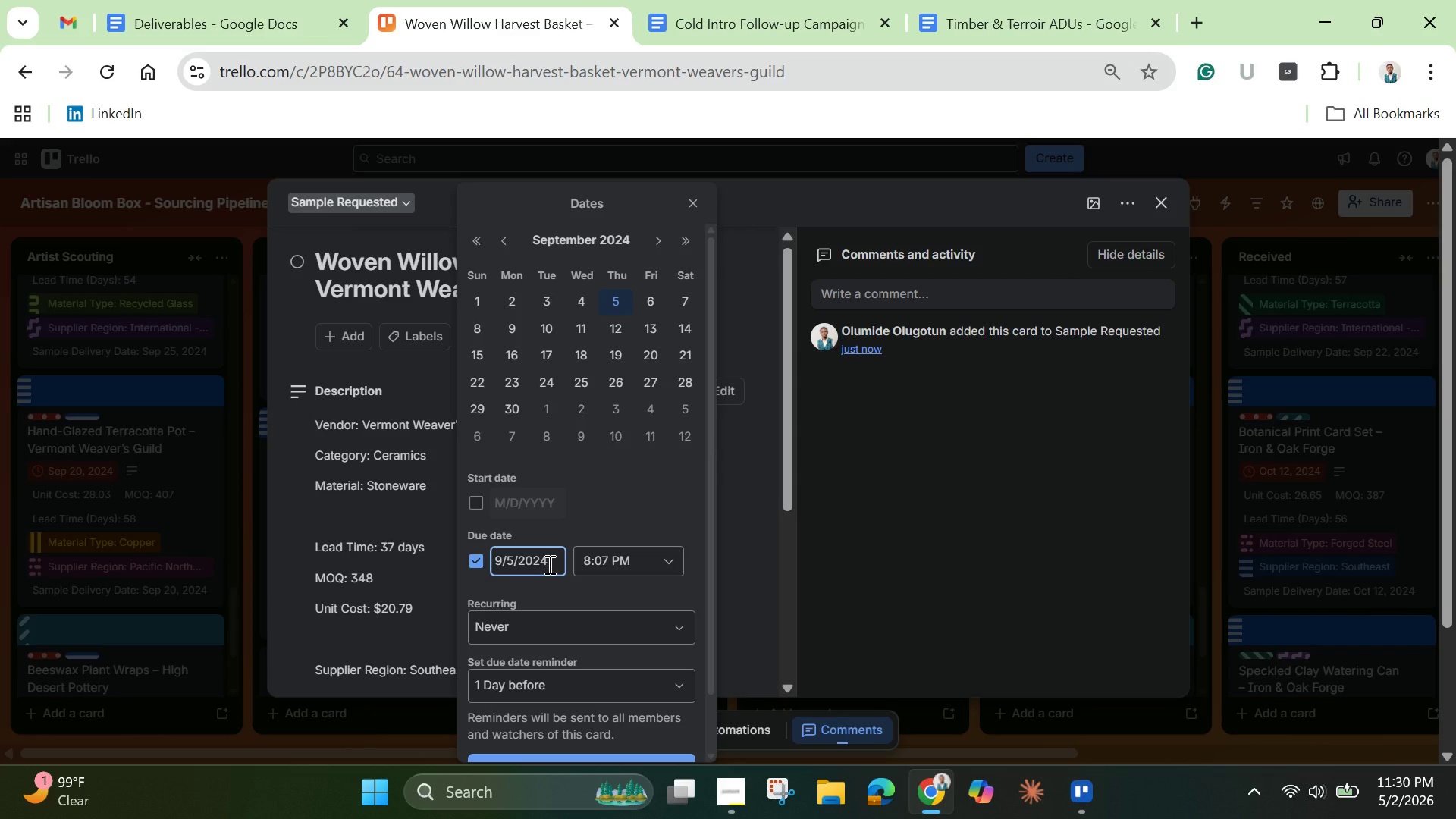 
key(Control+A)
 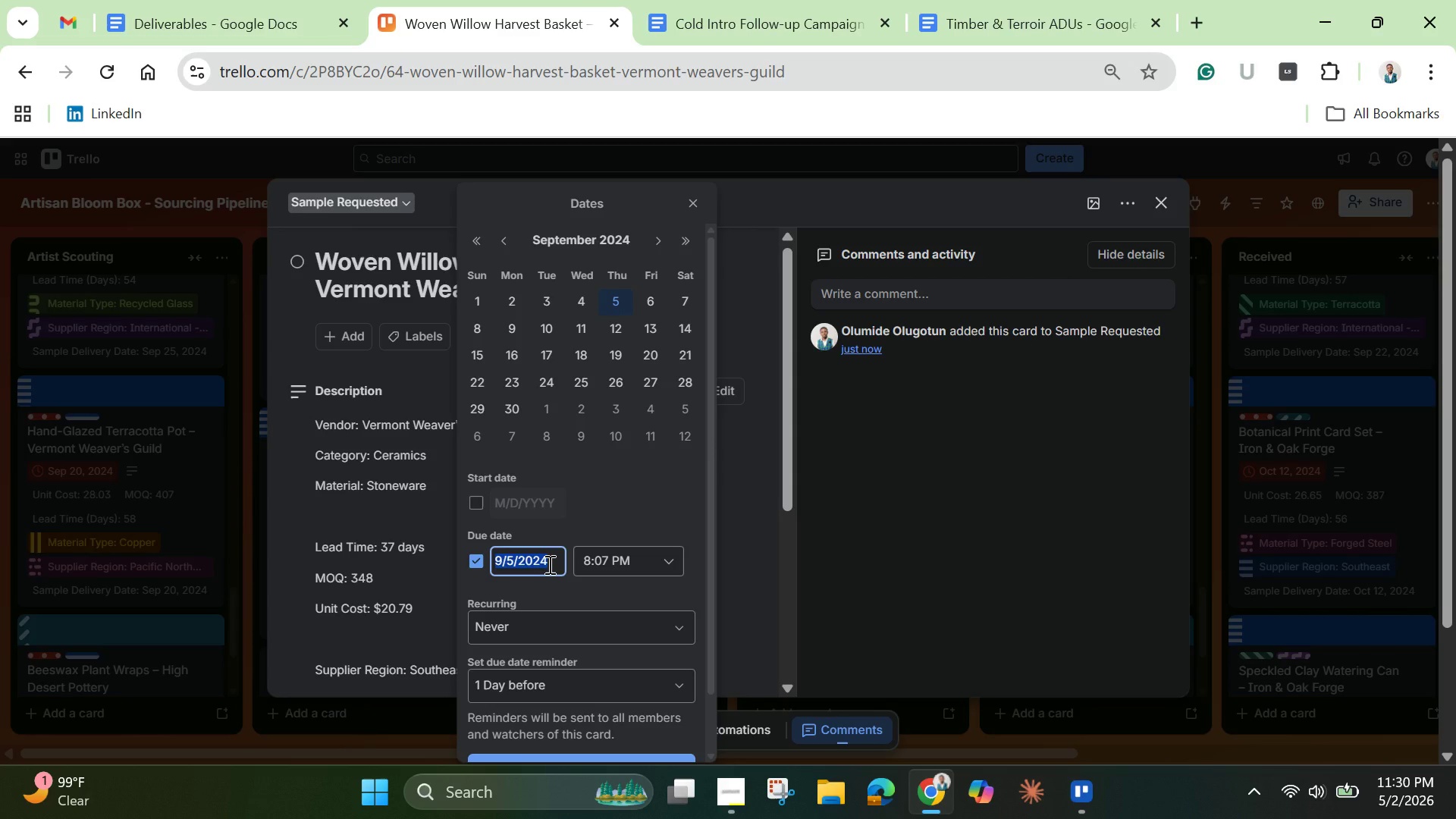 
key(Control+C)
 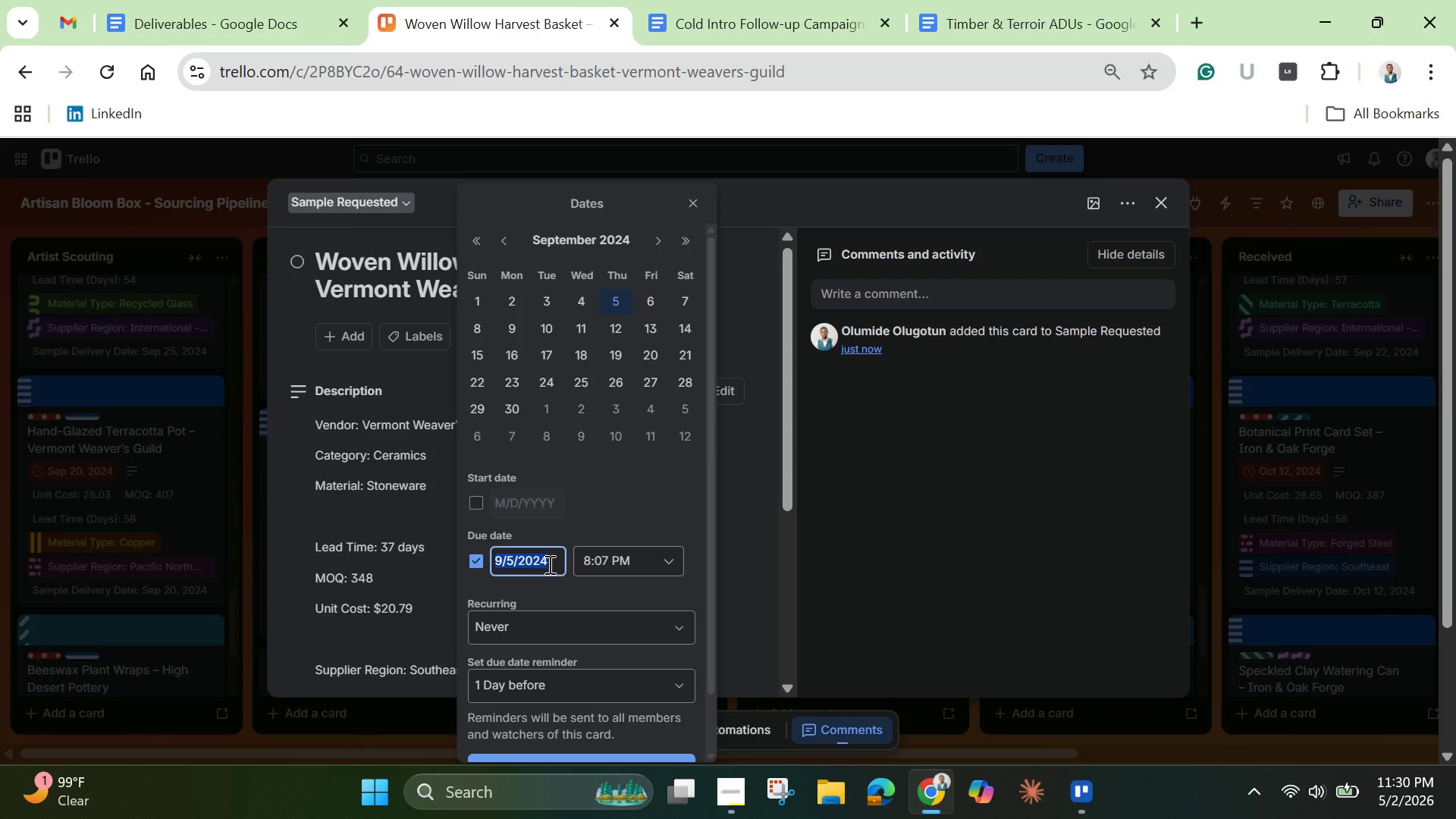 
scroll: coordinate [552, 585], scroll_direction: down, amount: 2.0
 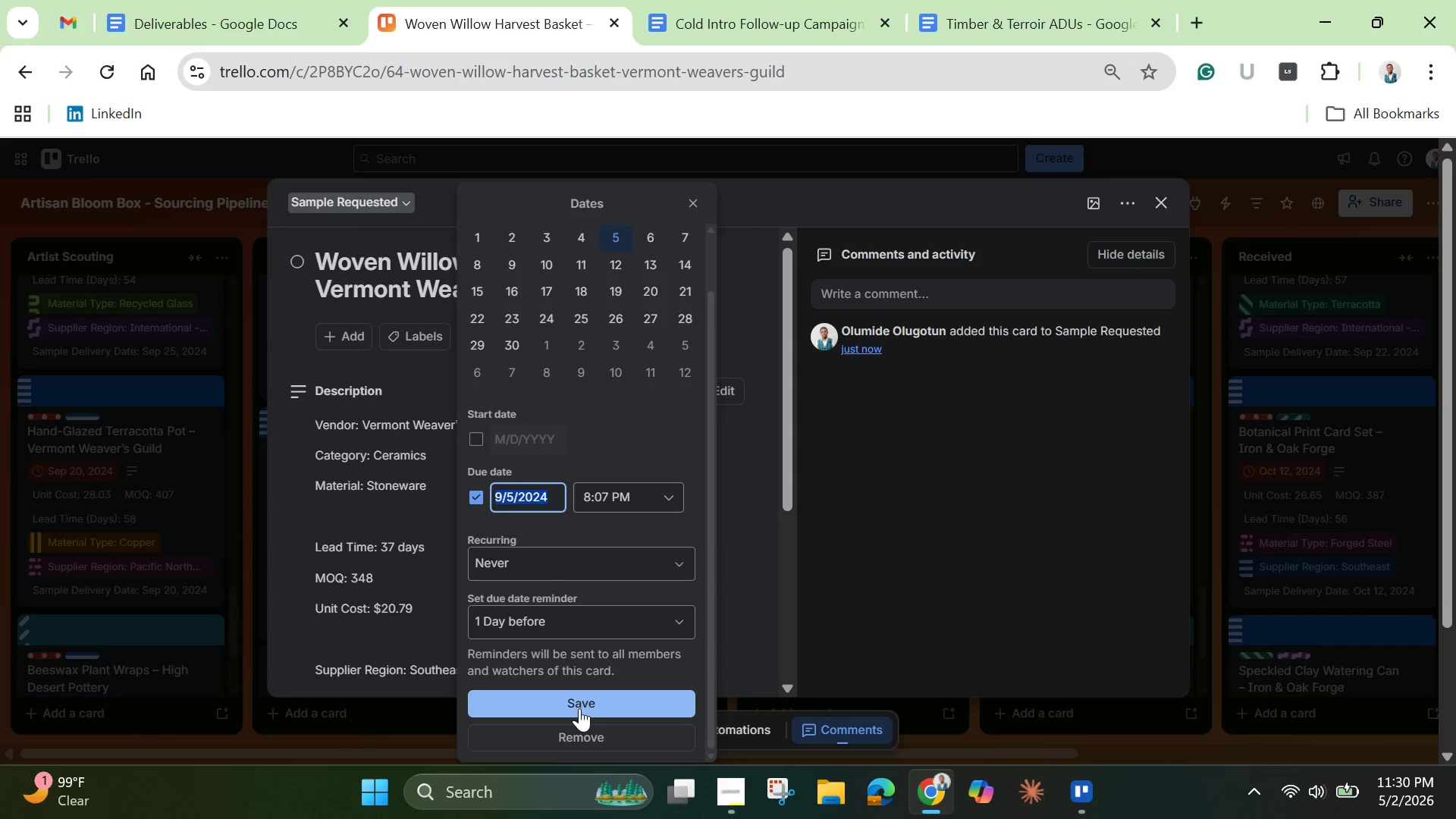 
left_click([579, 708])
 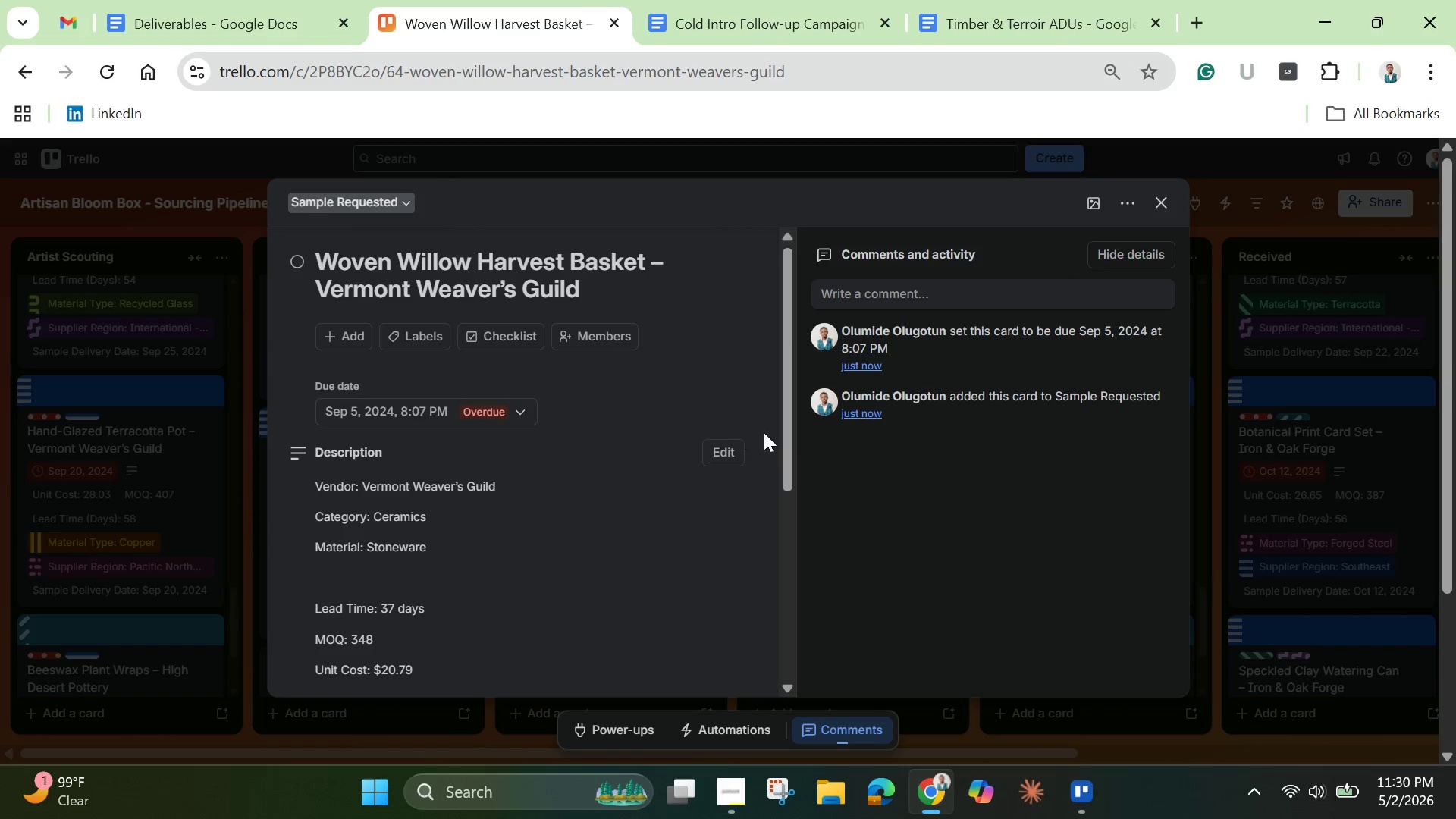 
left_click_drag(start_coordinate=[782, 444], to_coordinate=[772, 653])
 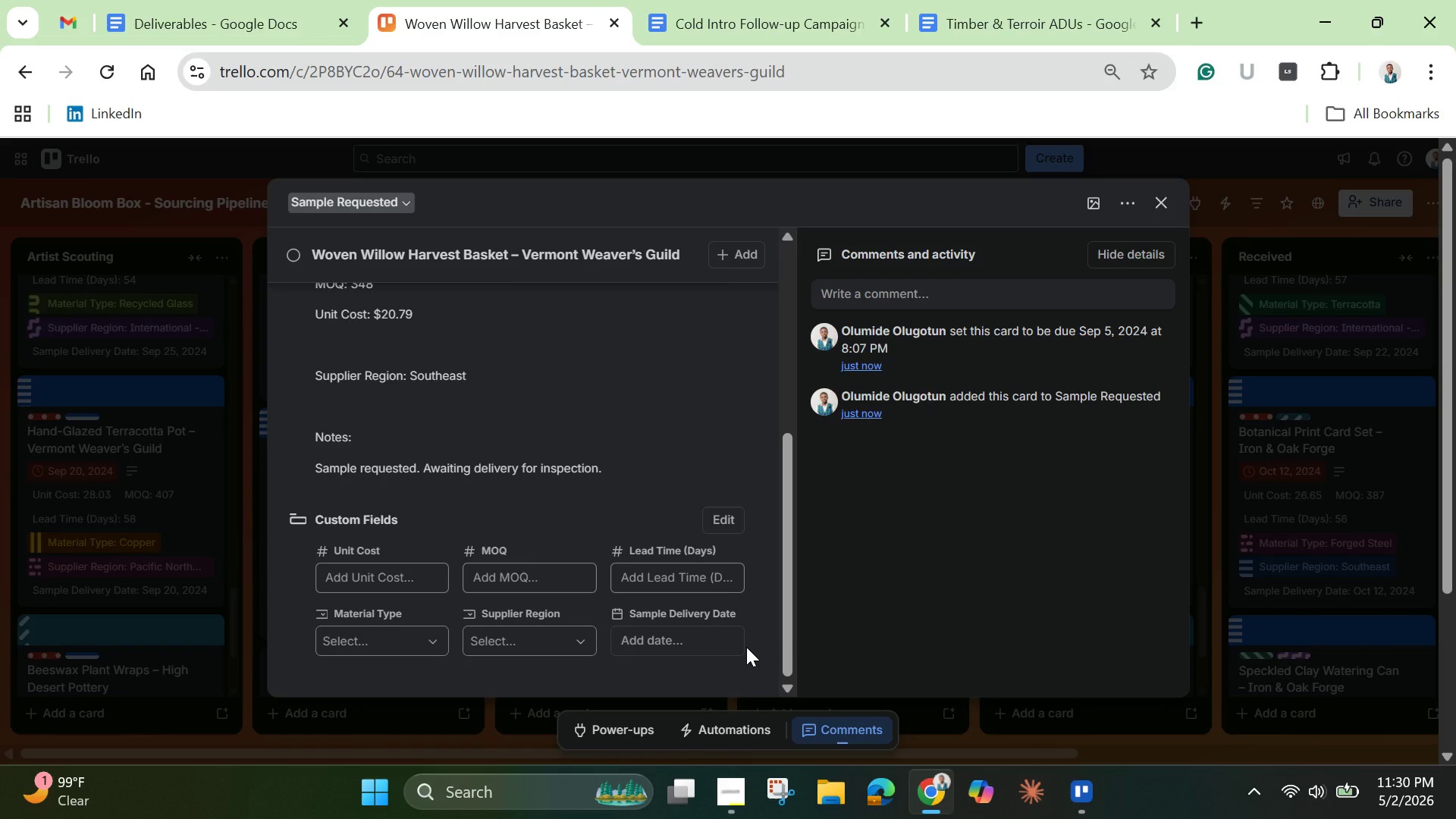 
wait(7.14)
 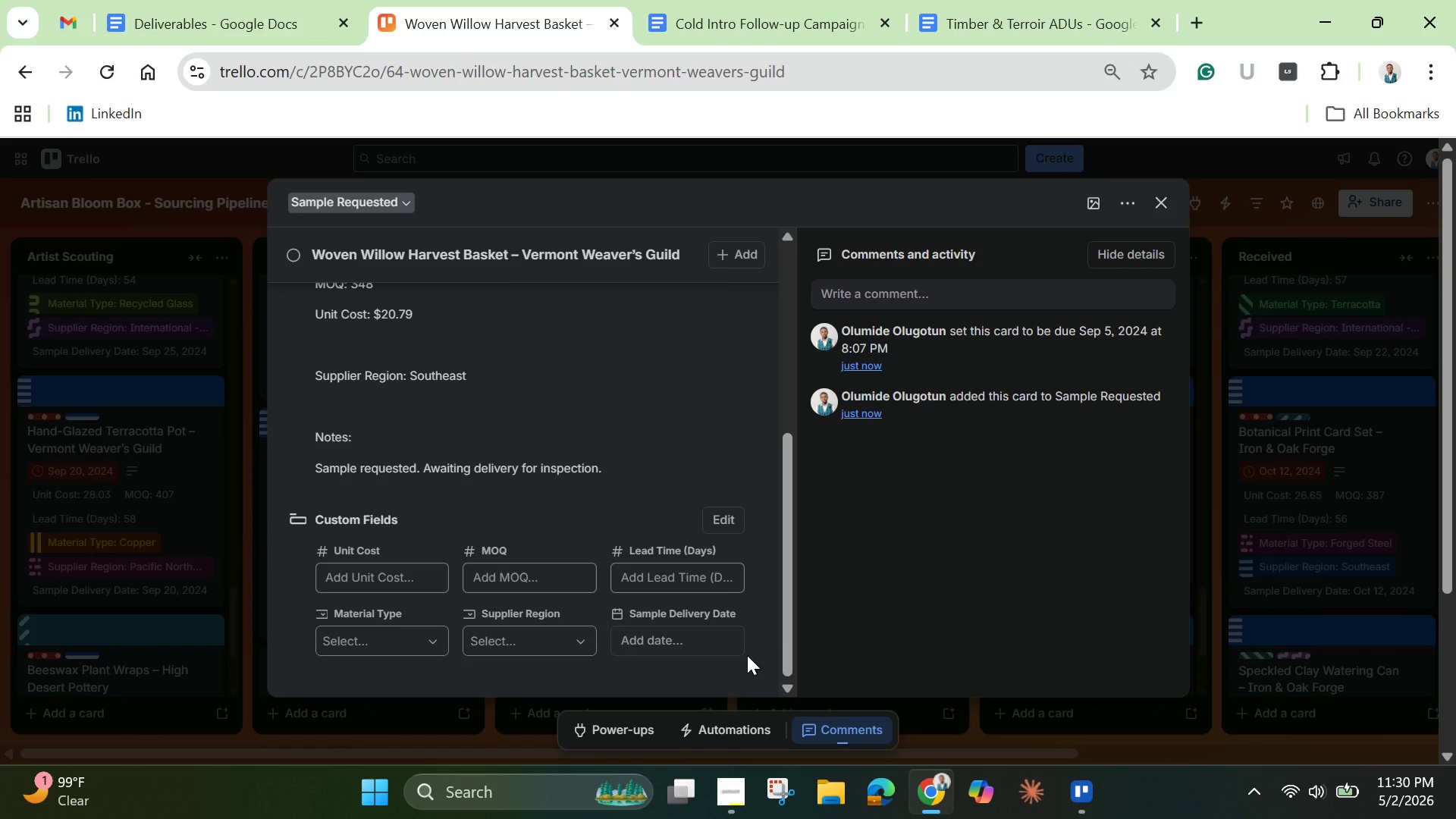 
left_click_drag(start_coordinate=[787, 620], to_coordinate=[783, 633])
 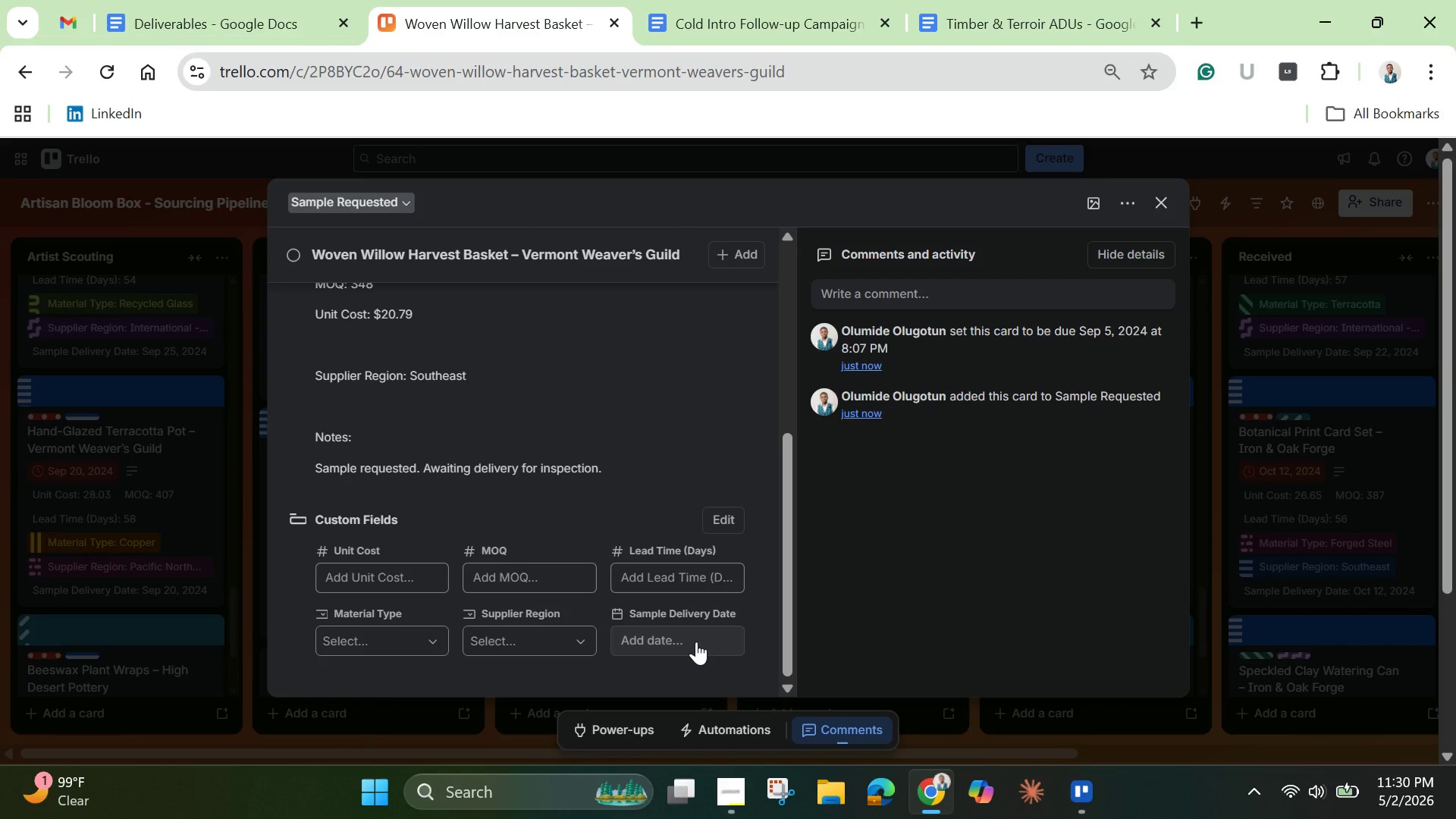 
left_click([696, 642])
 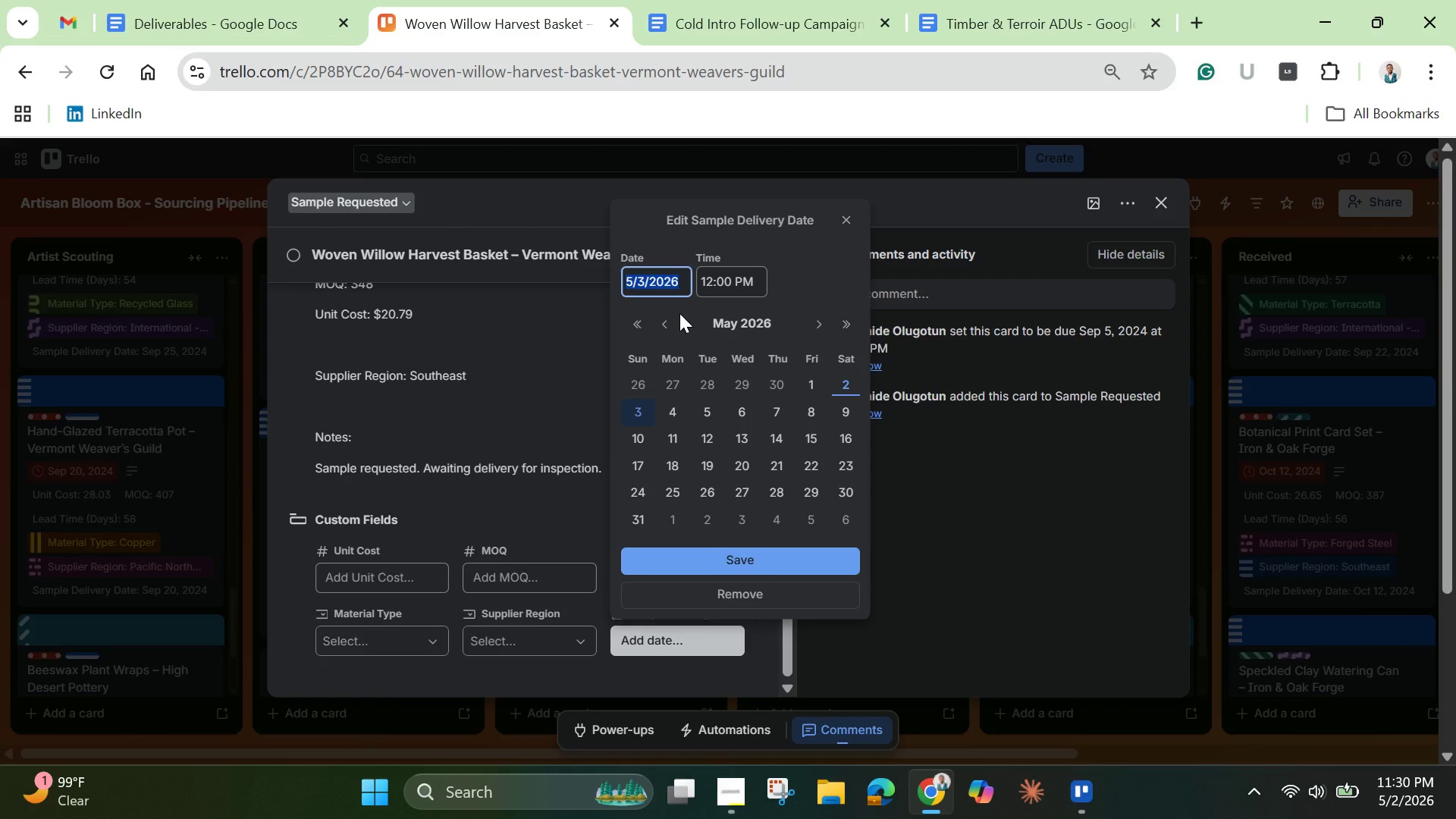 
hold_key(key=Backspace, duration=0.31)
 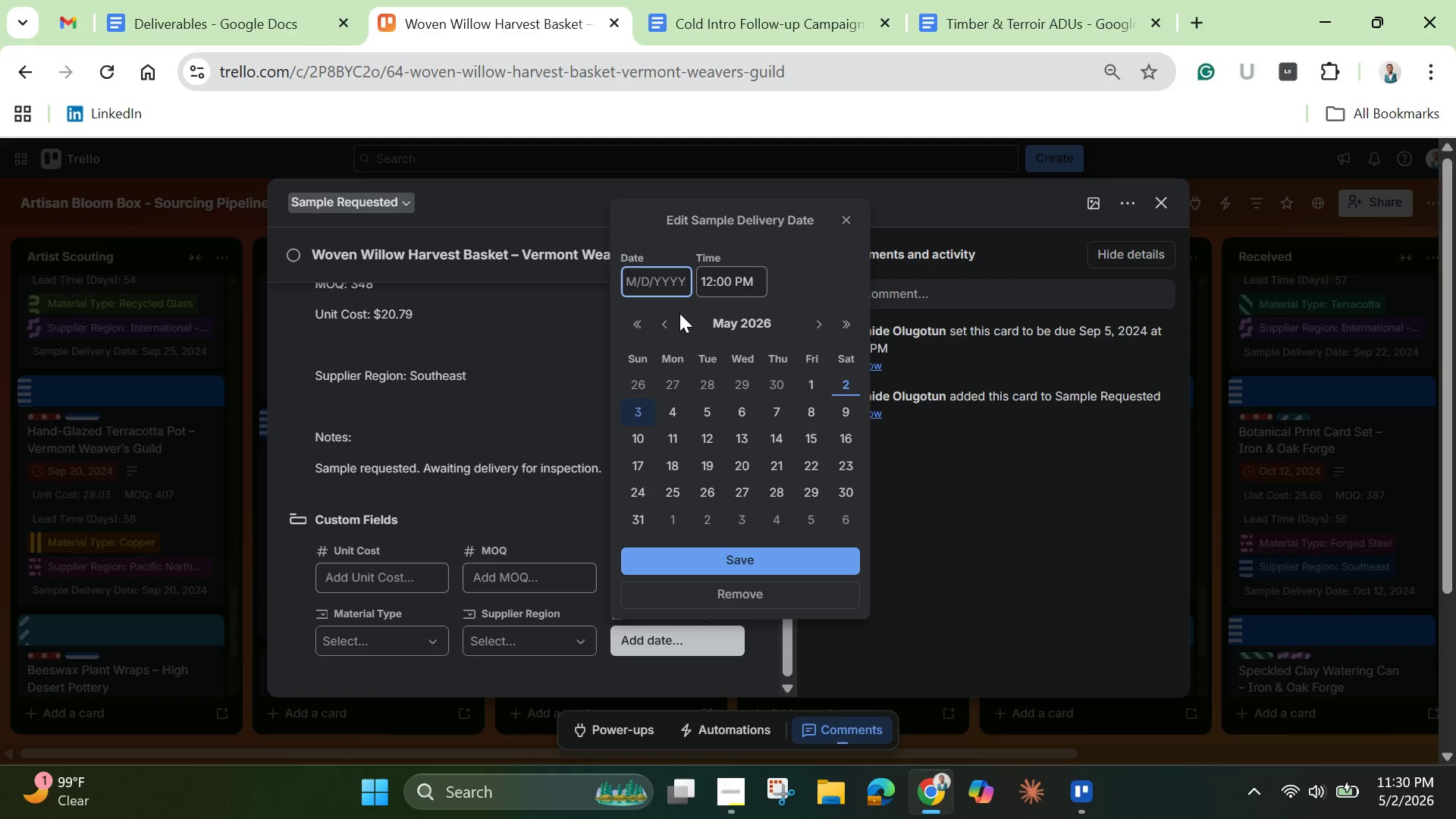 
key(Control+V)
 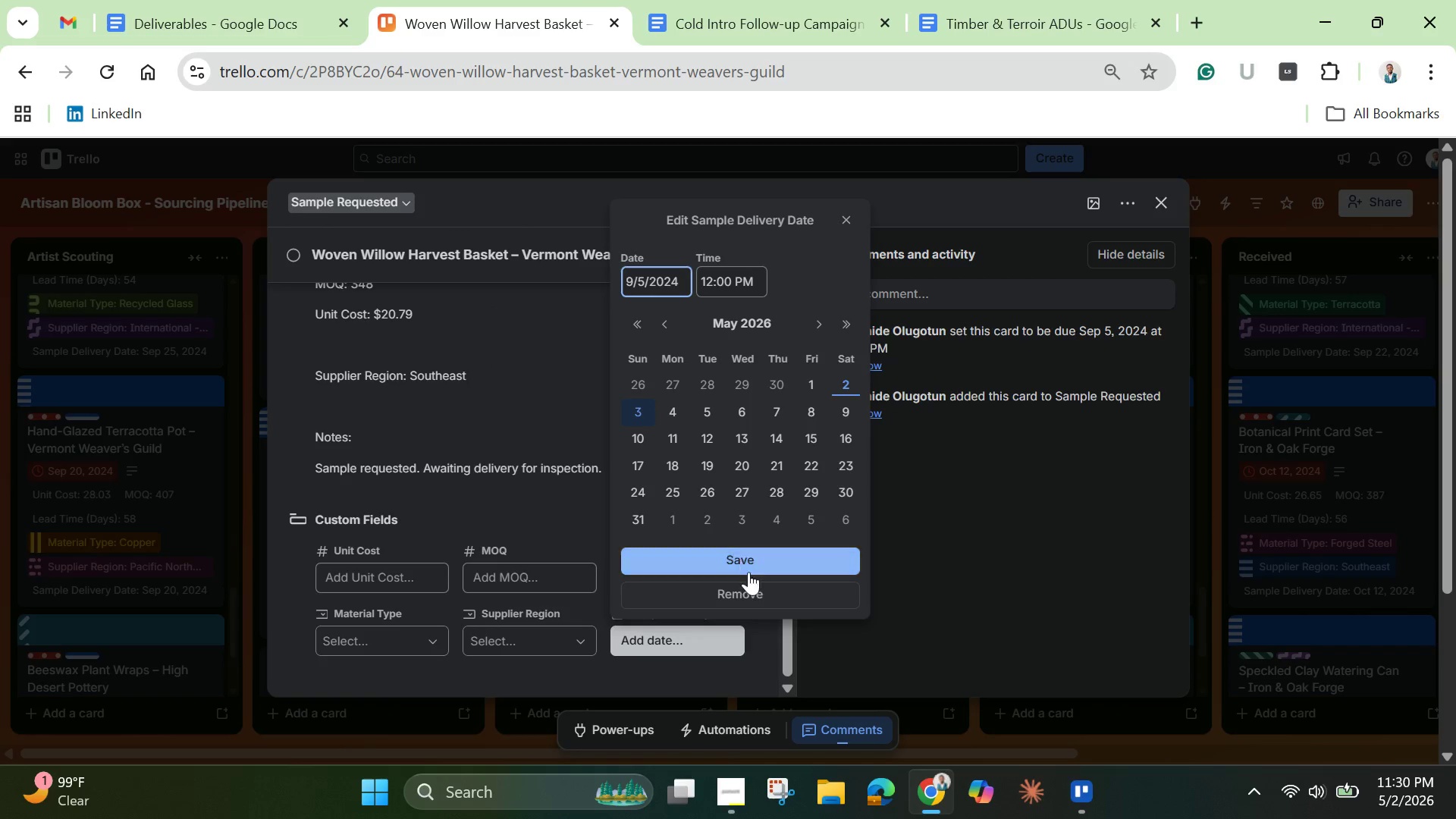 
left_click([748, 564])
 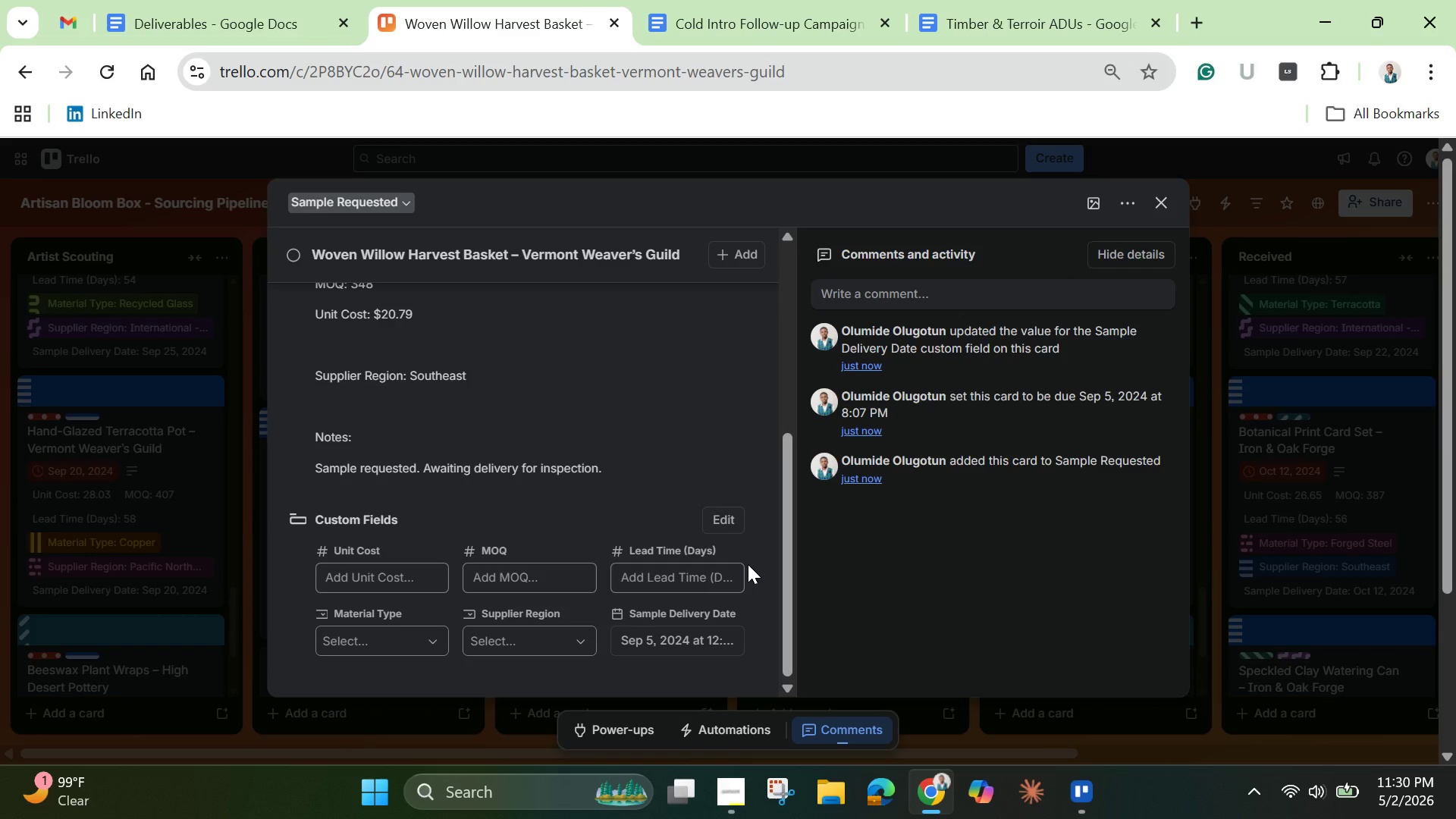 
wait(21.09)
 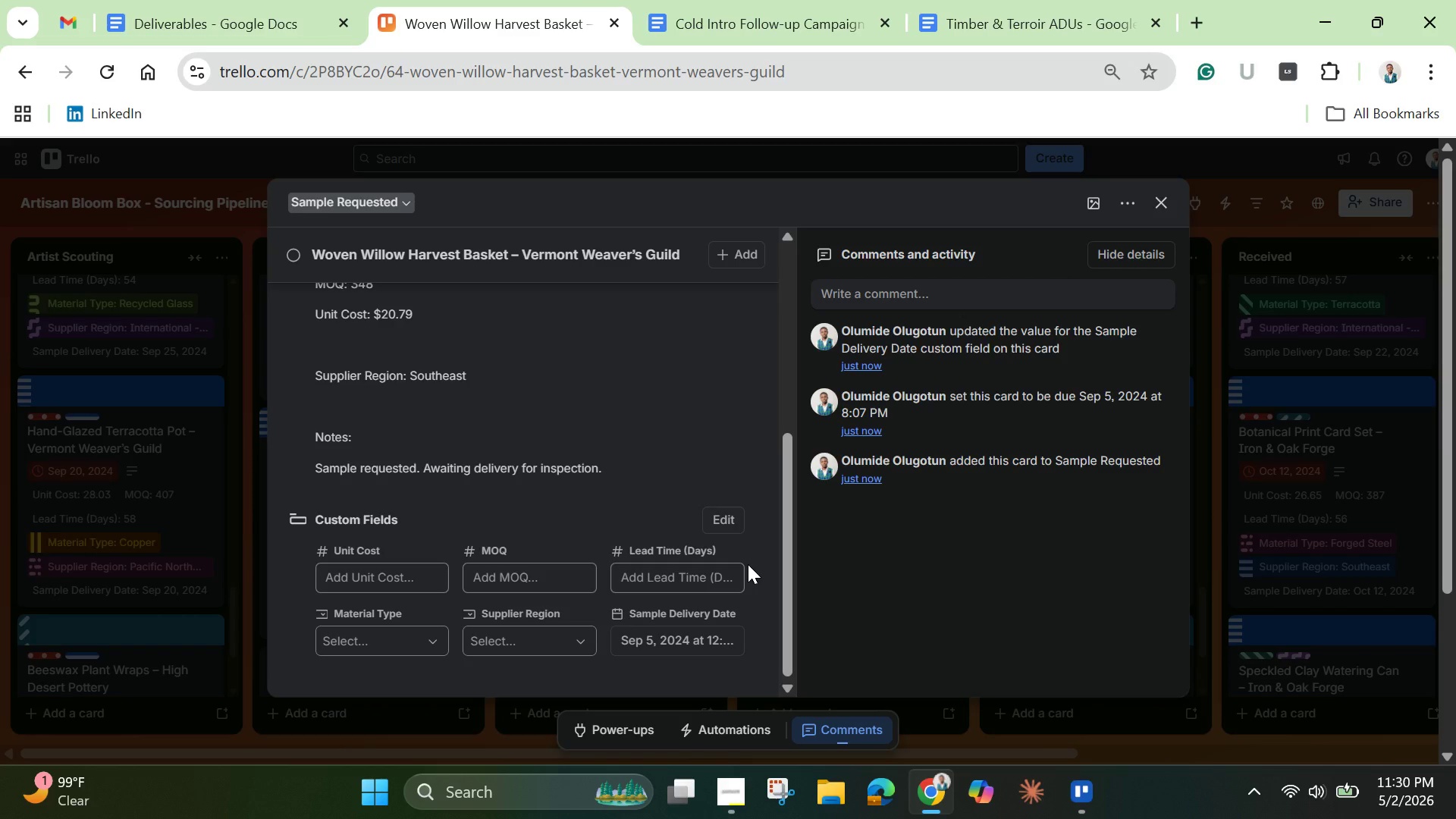 
left_click_drag(start_coordinate=[783, 563], to_coordinate=[812, 282])
 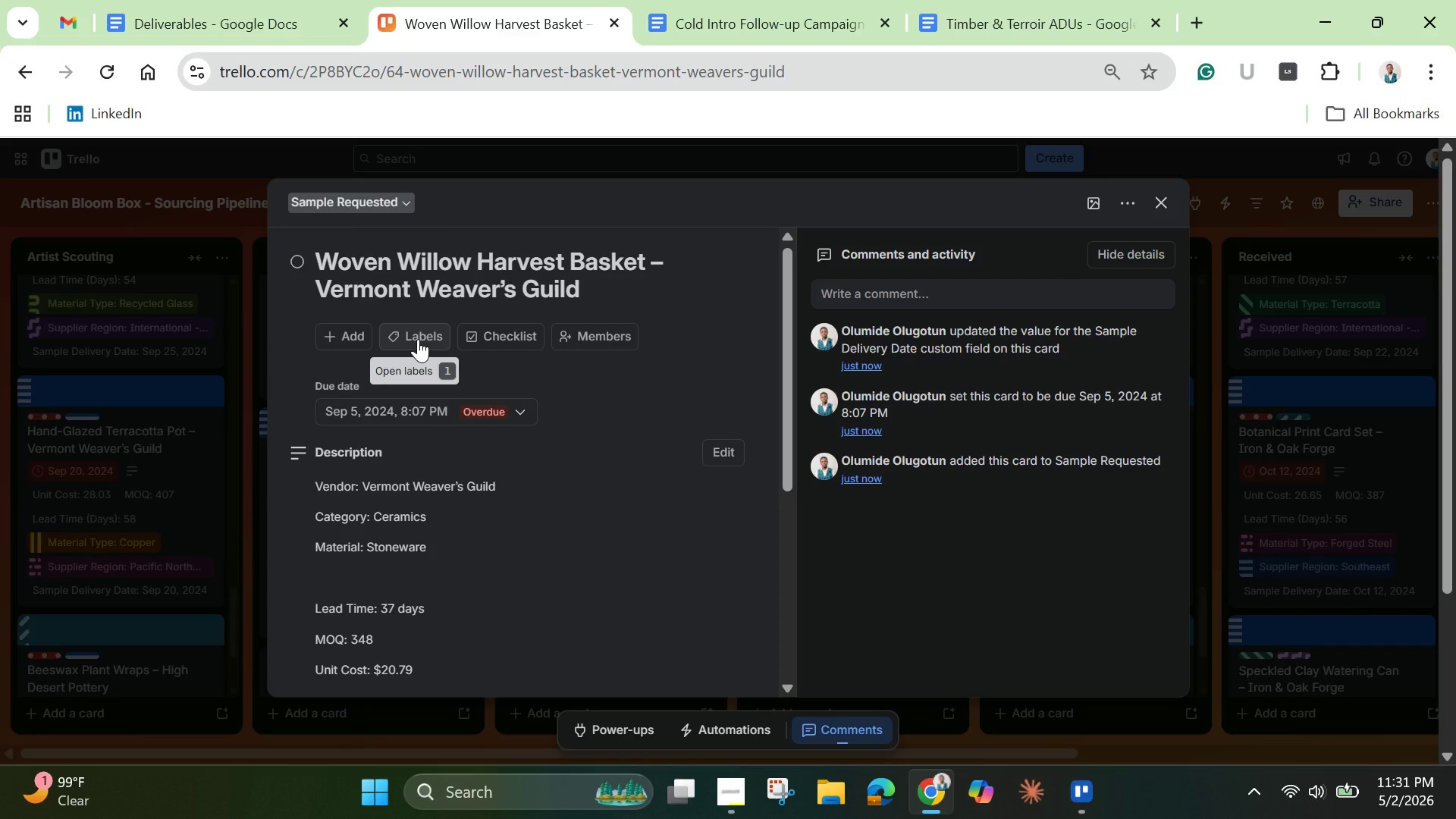 
wait(5.39)
 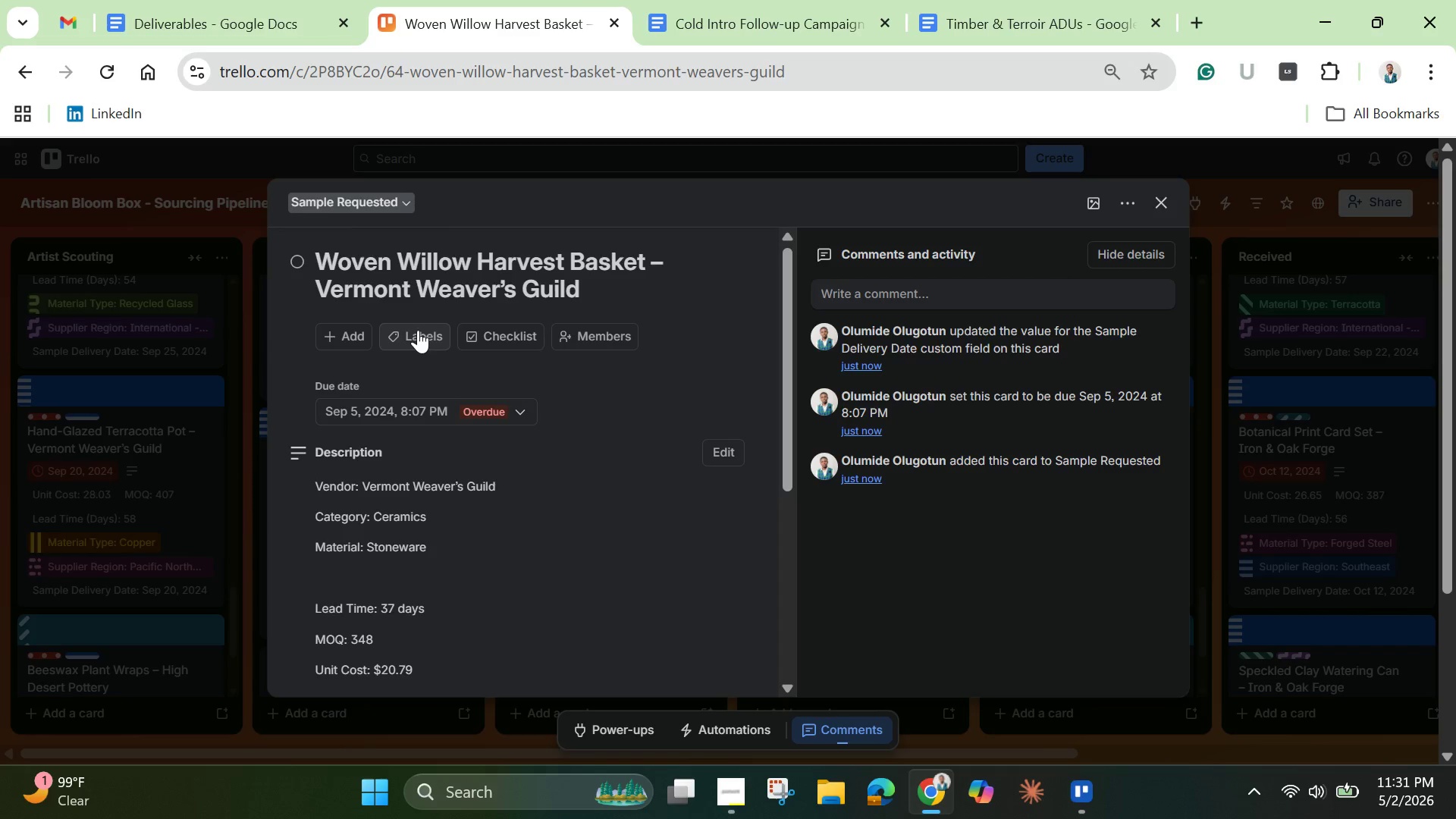 
left_click([418, 339])
 